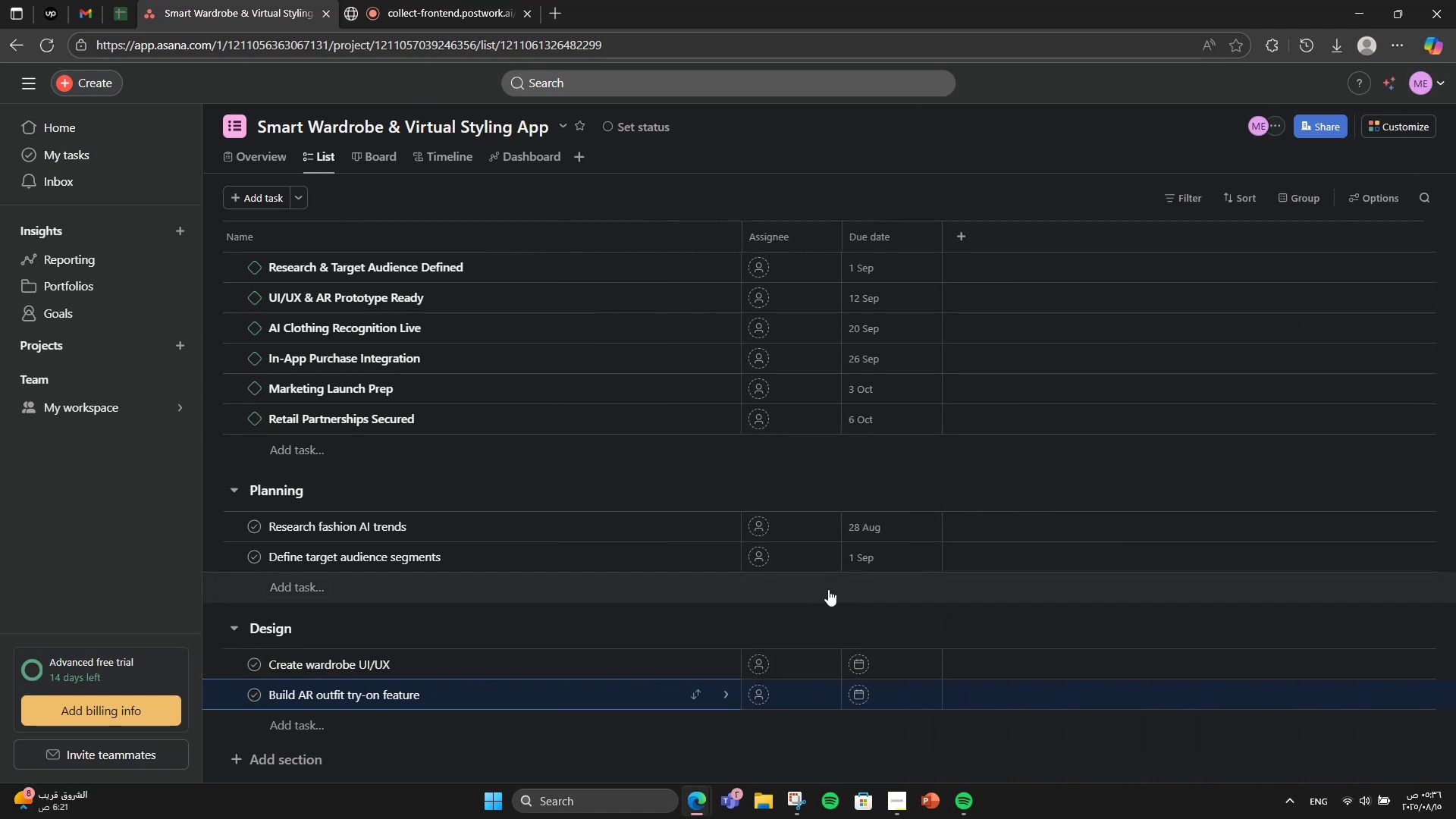 
wait(5.03)
 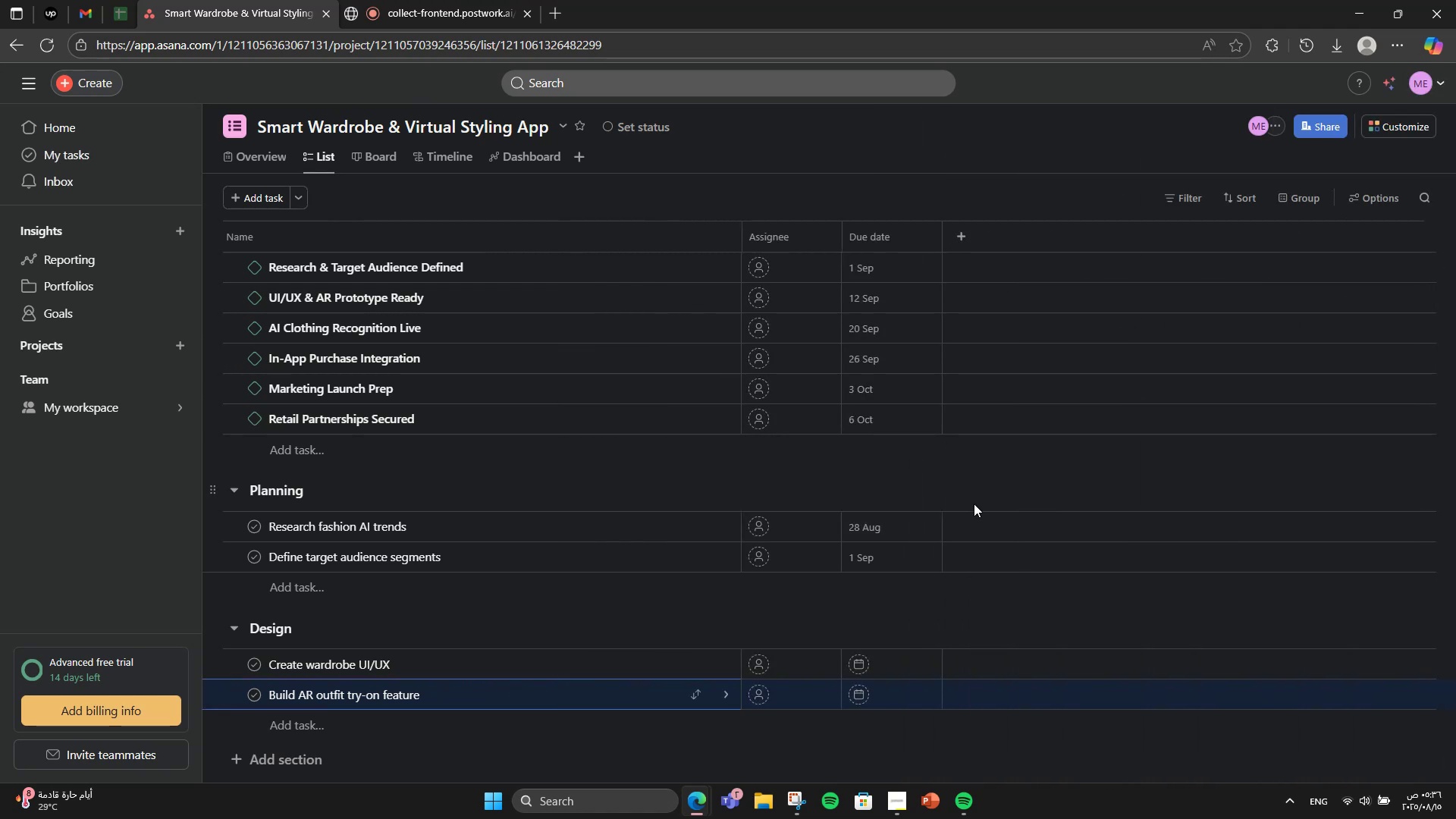 
scroll: coordinate [622, 684], scroll_direction: down, amount: 1.0
 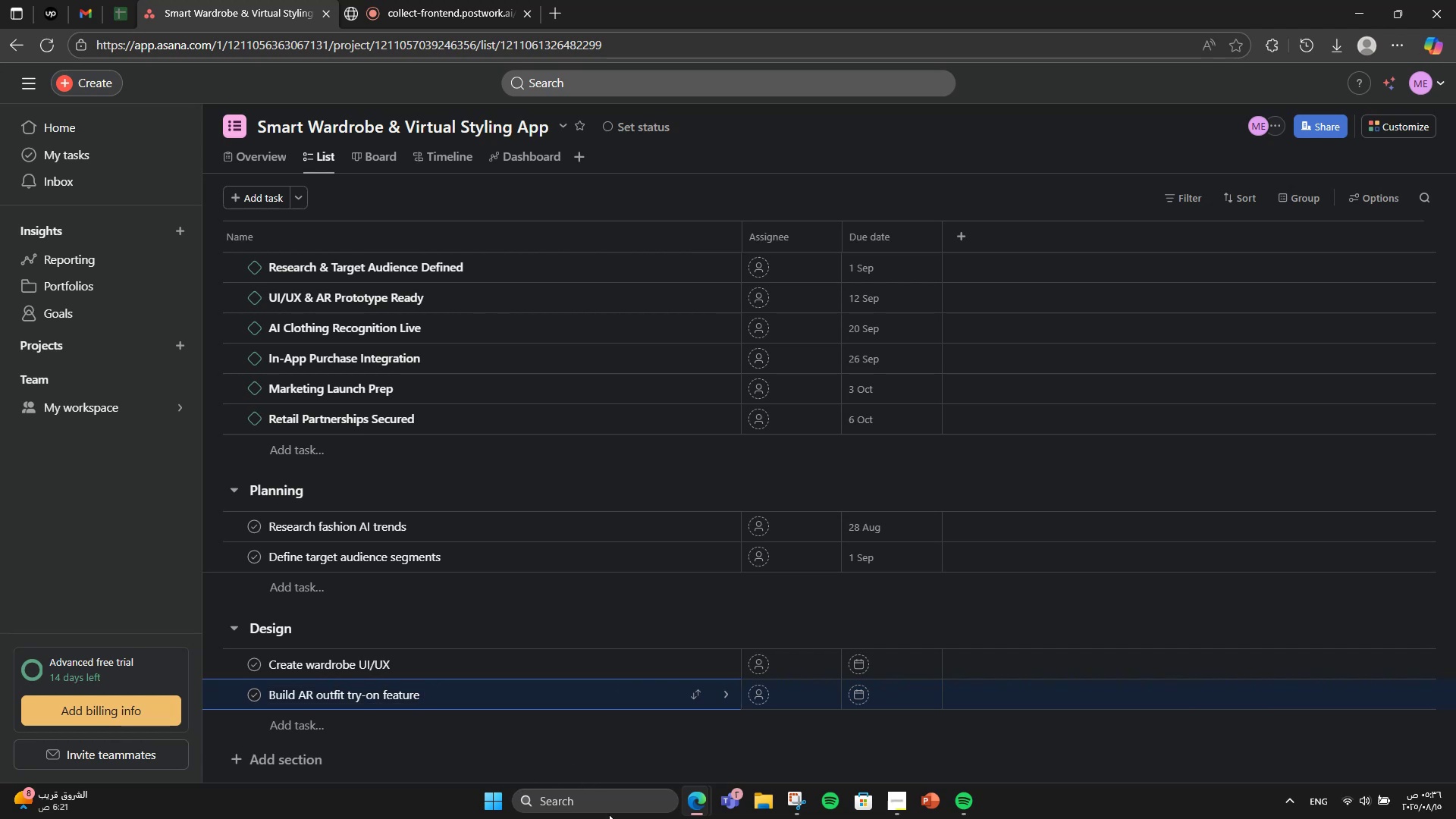 
wait(15.82)
 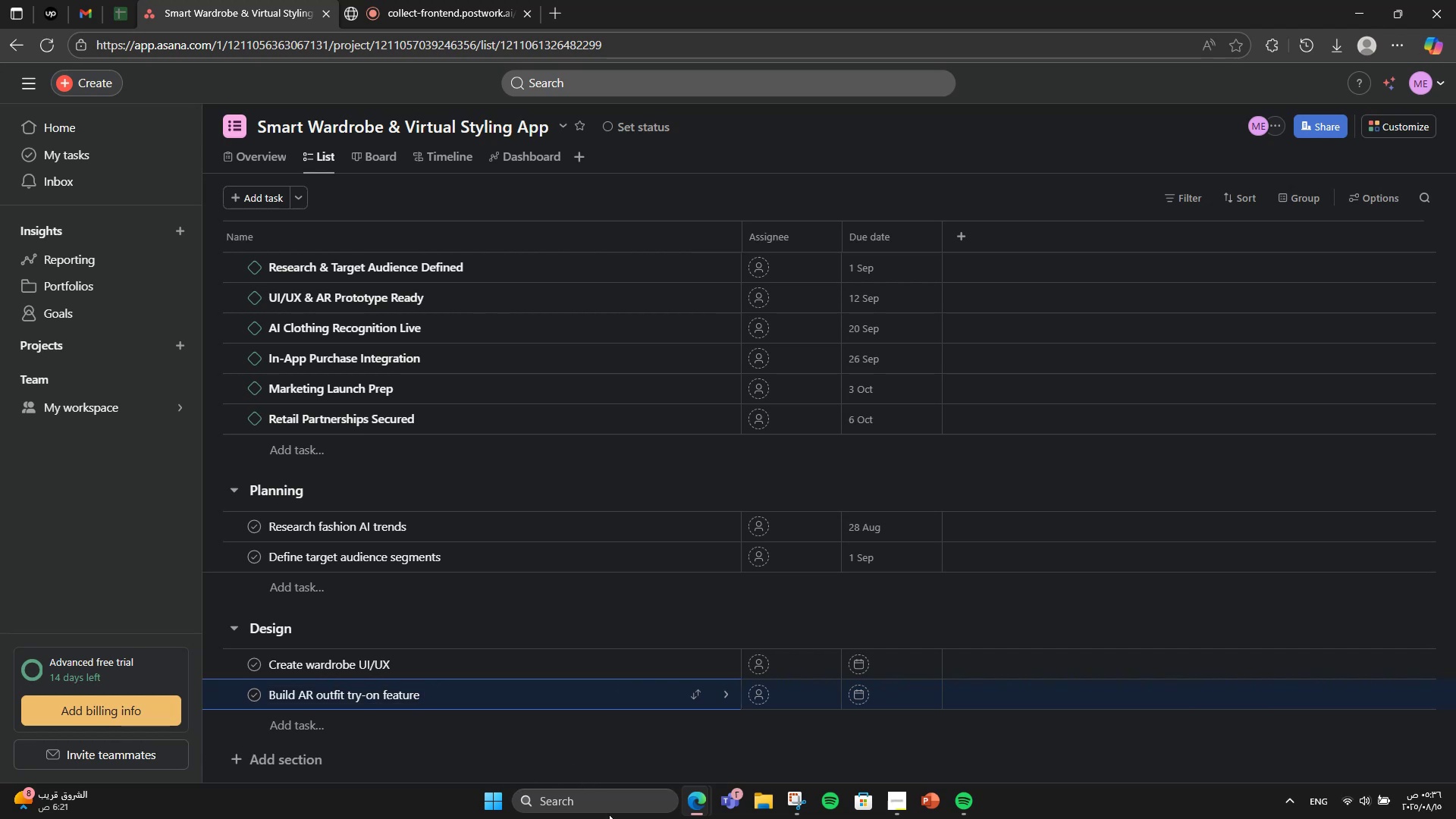 
left_click([290, 761])
 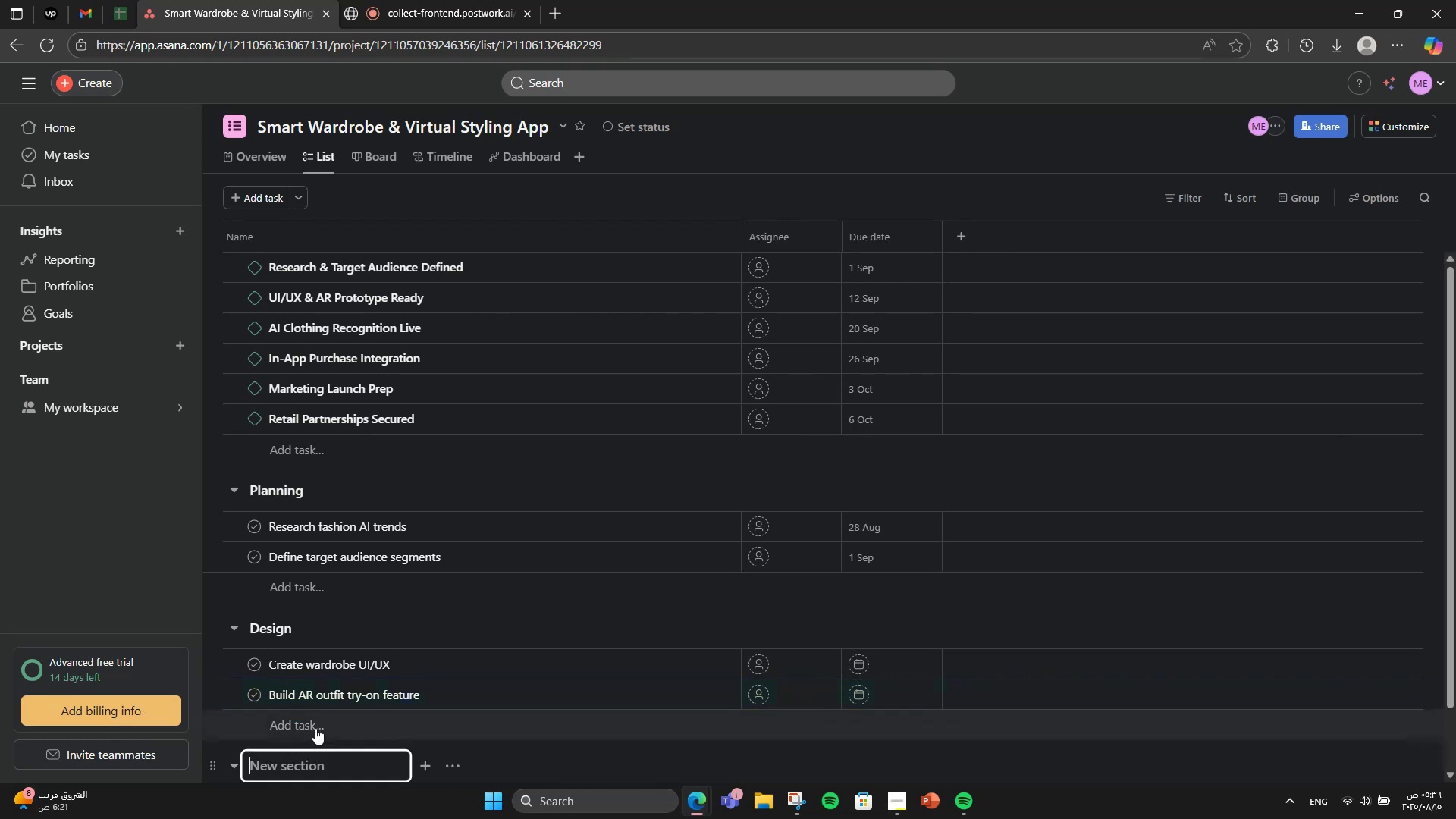 
scroll: coordinate [337, 691], scroll_direction: down, amount: 3.0
 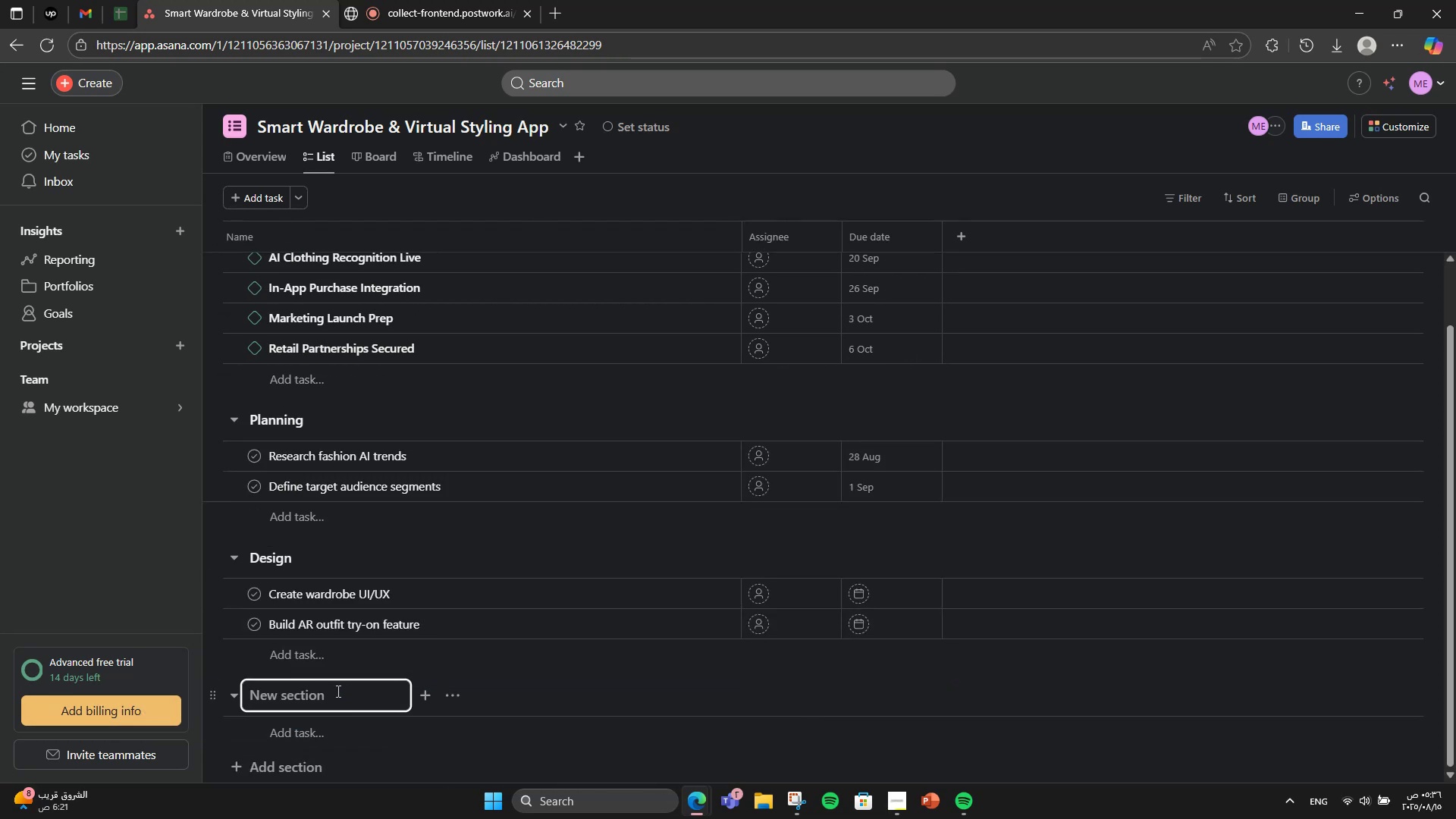 
type(Development)
 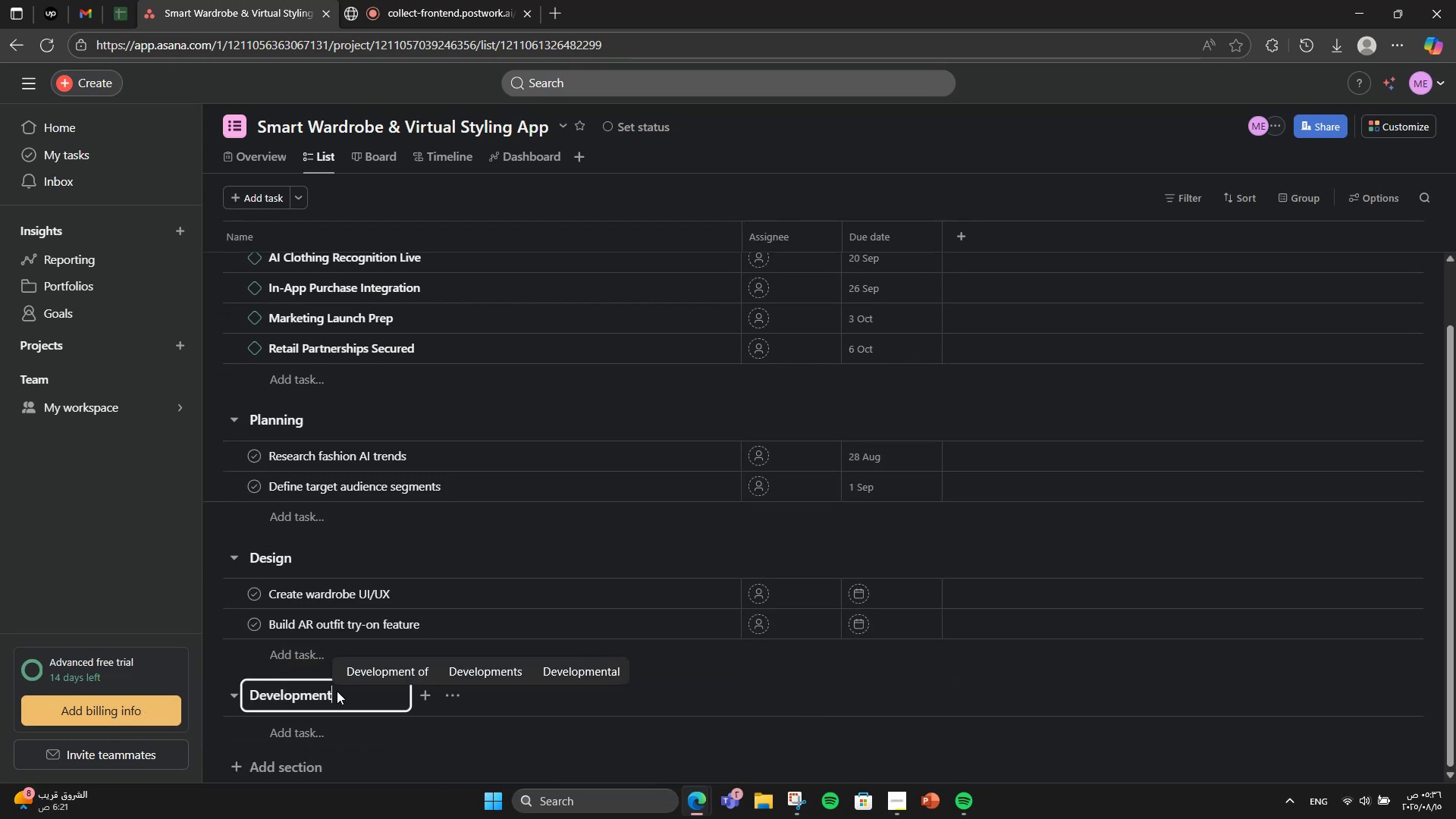 
key(Enter)
 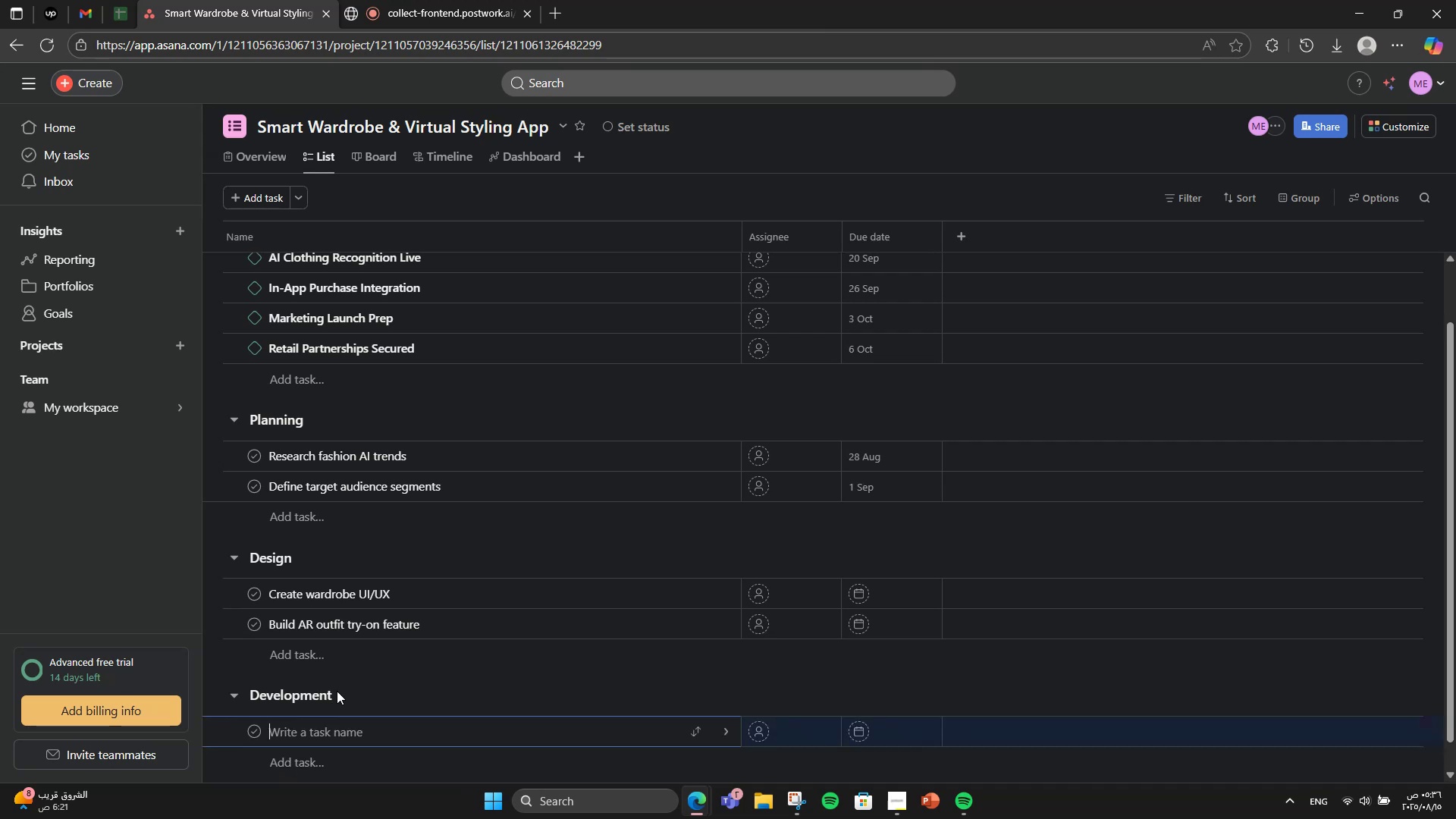 
type(ImP)
key(Backspace)
key(Backspace)
type(mplement)
 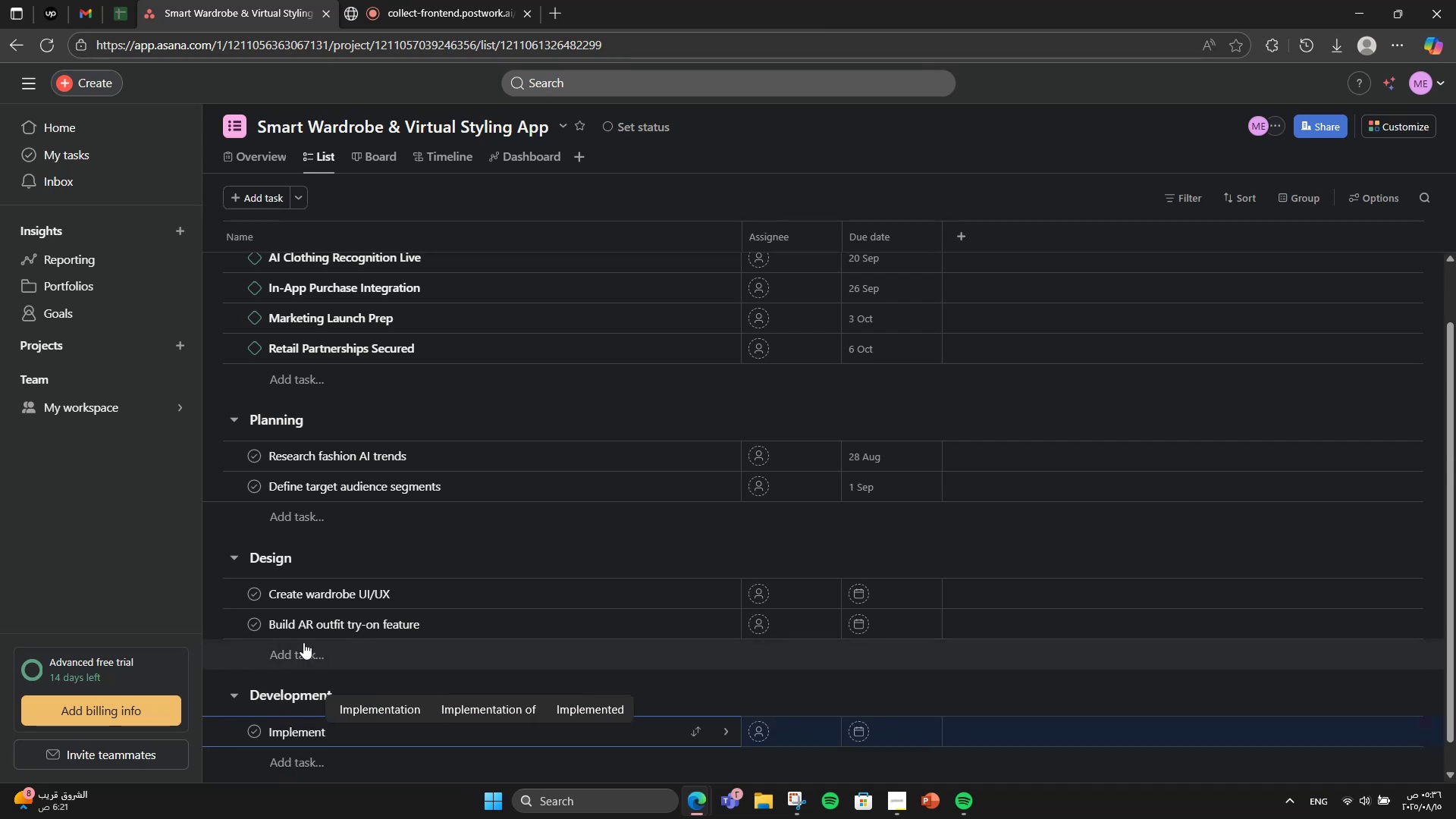 
type( cloy)
key(Backspace)
type(thing recon)
 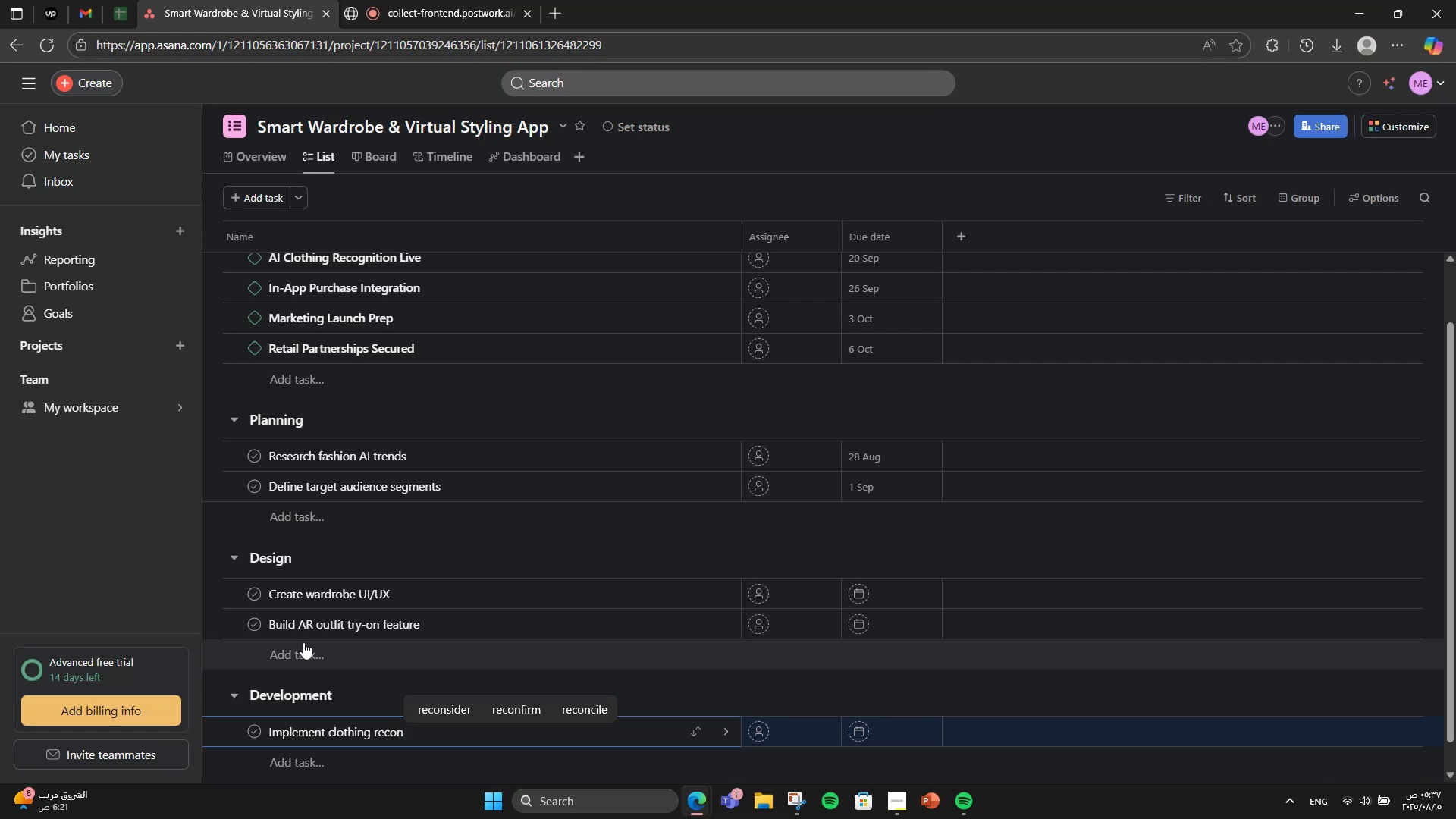 
type(gnition )
 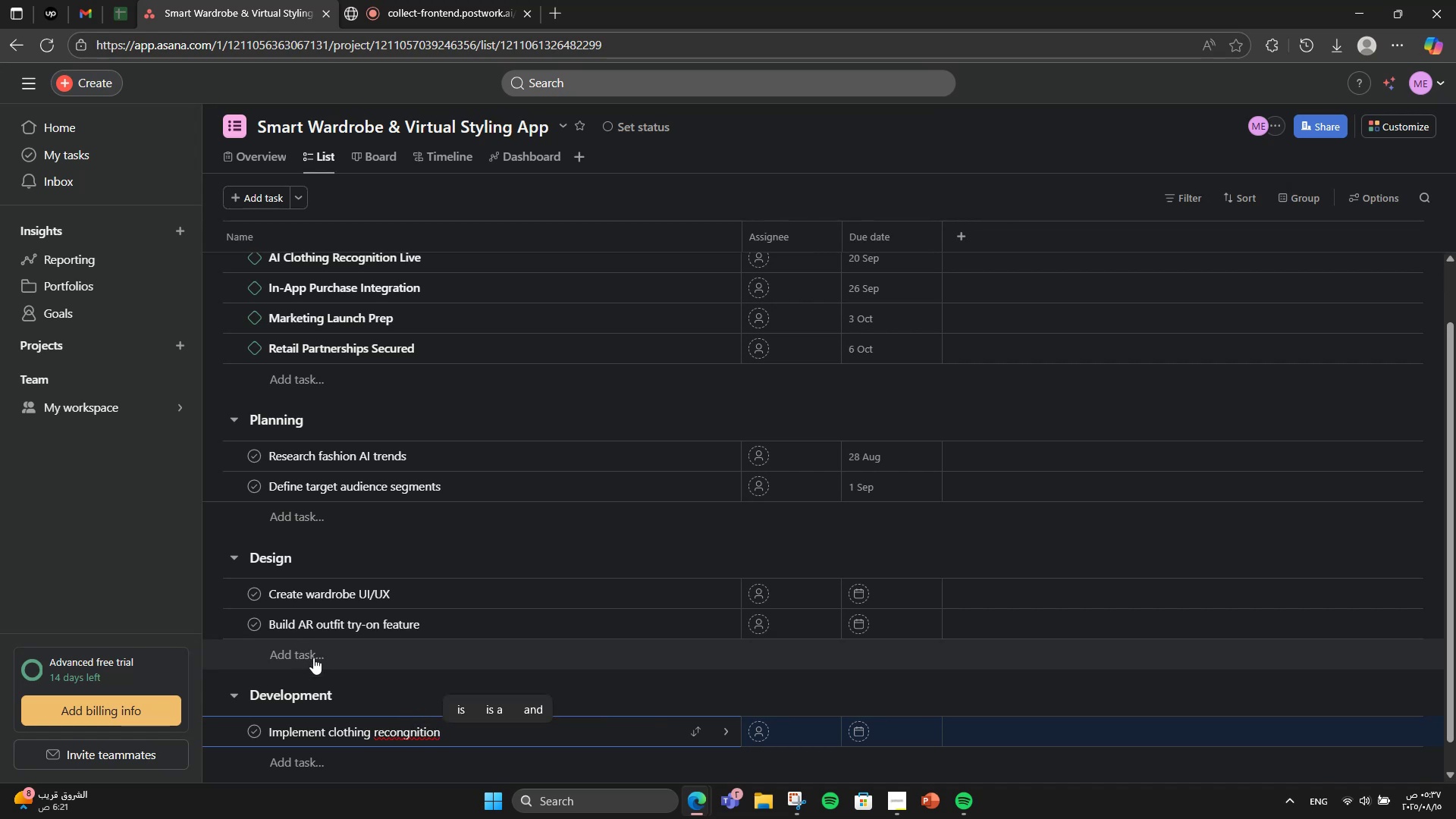 
right_click([424, 727])
 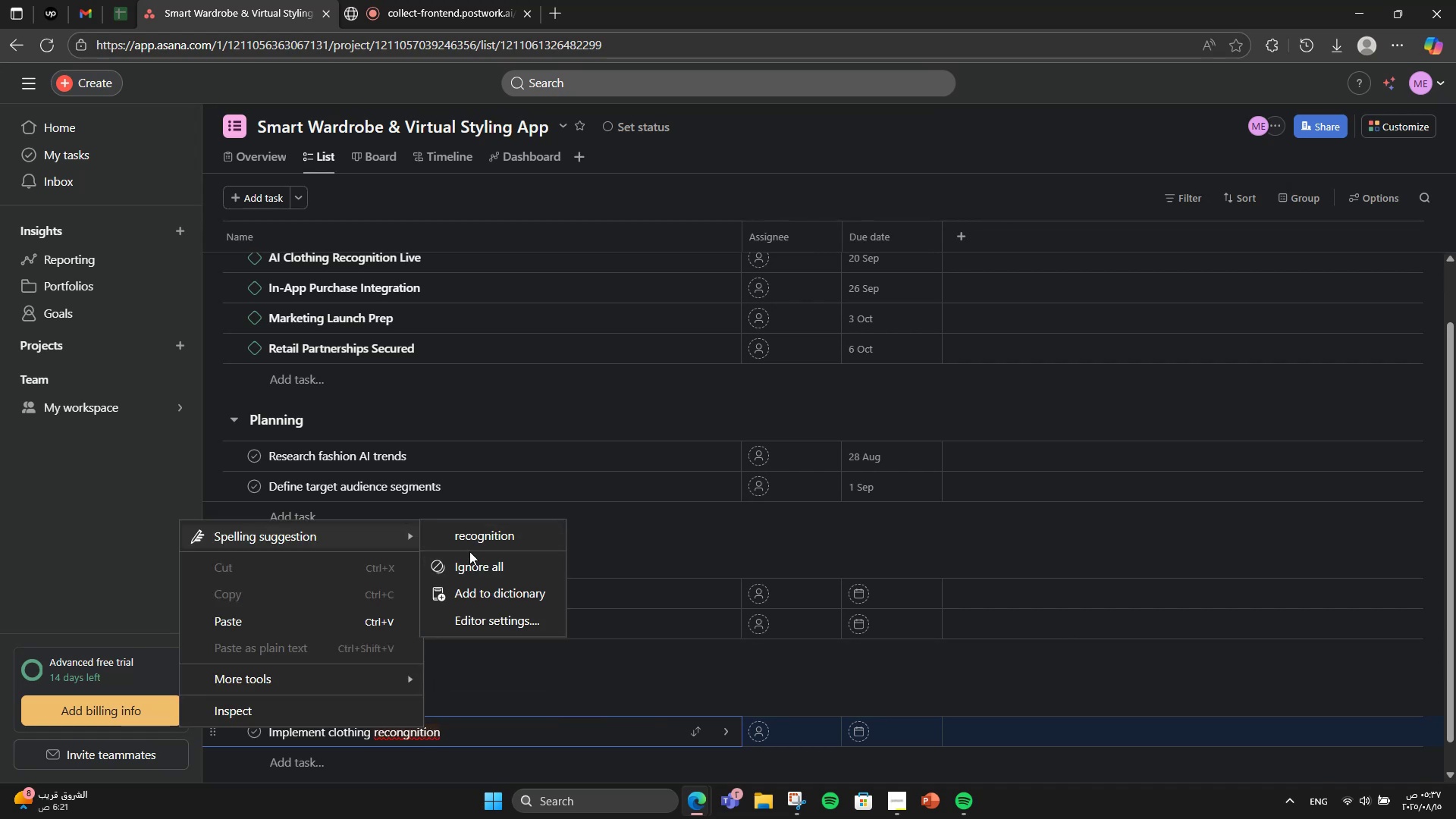 
left_click([494, 517])
 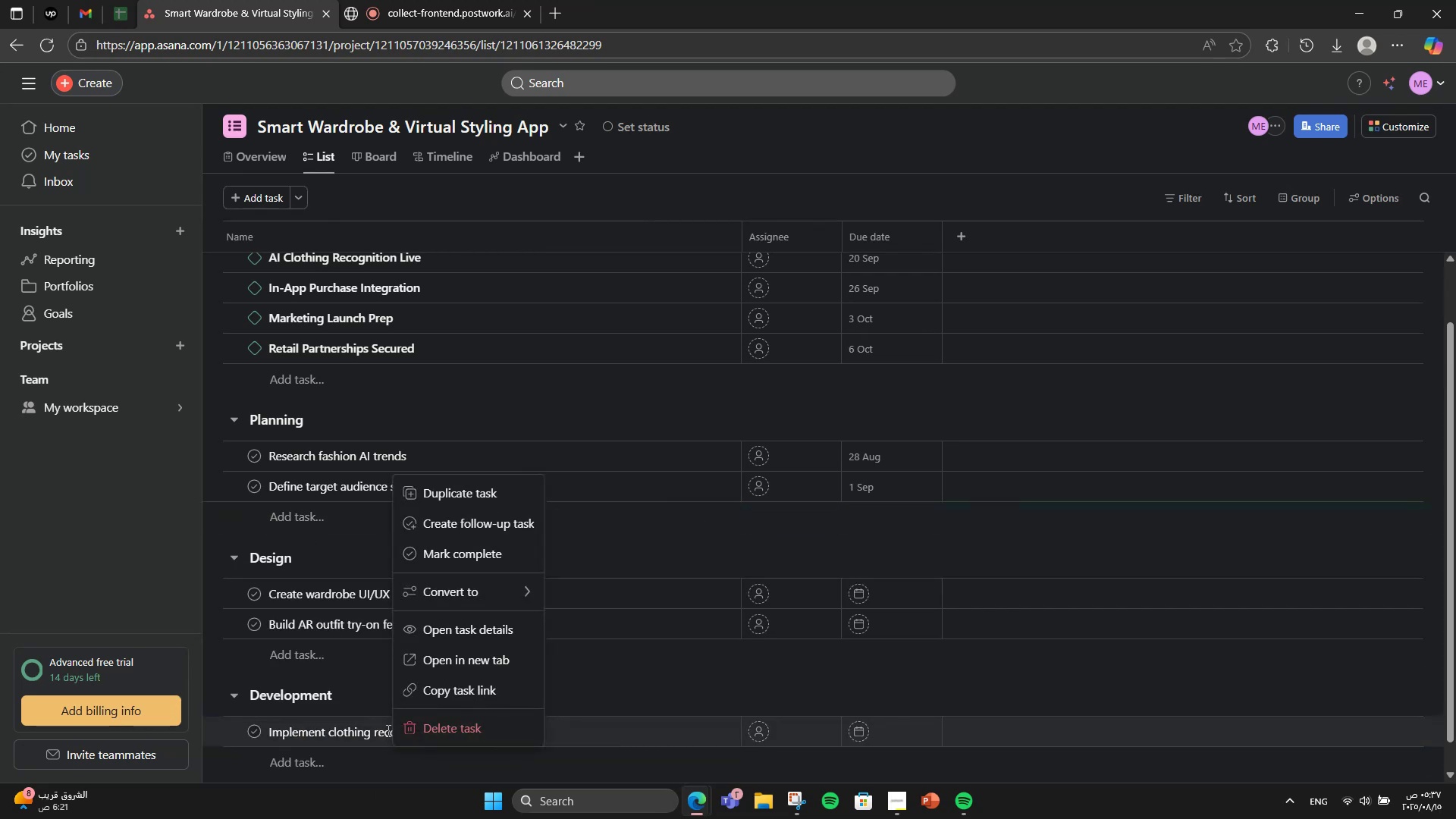 
double_click([387, 730])
 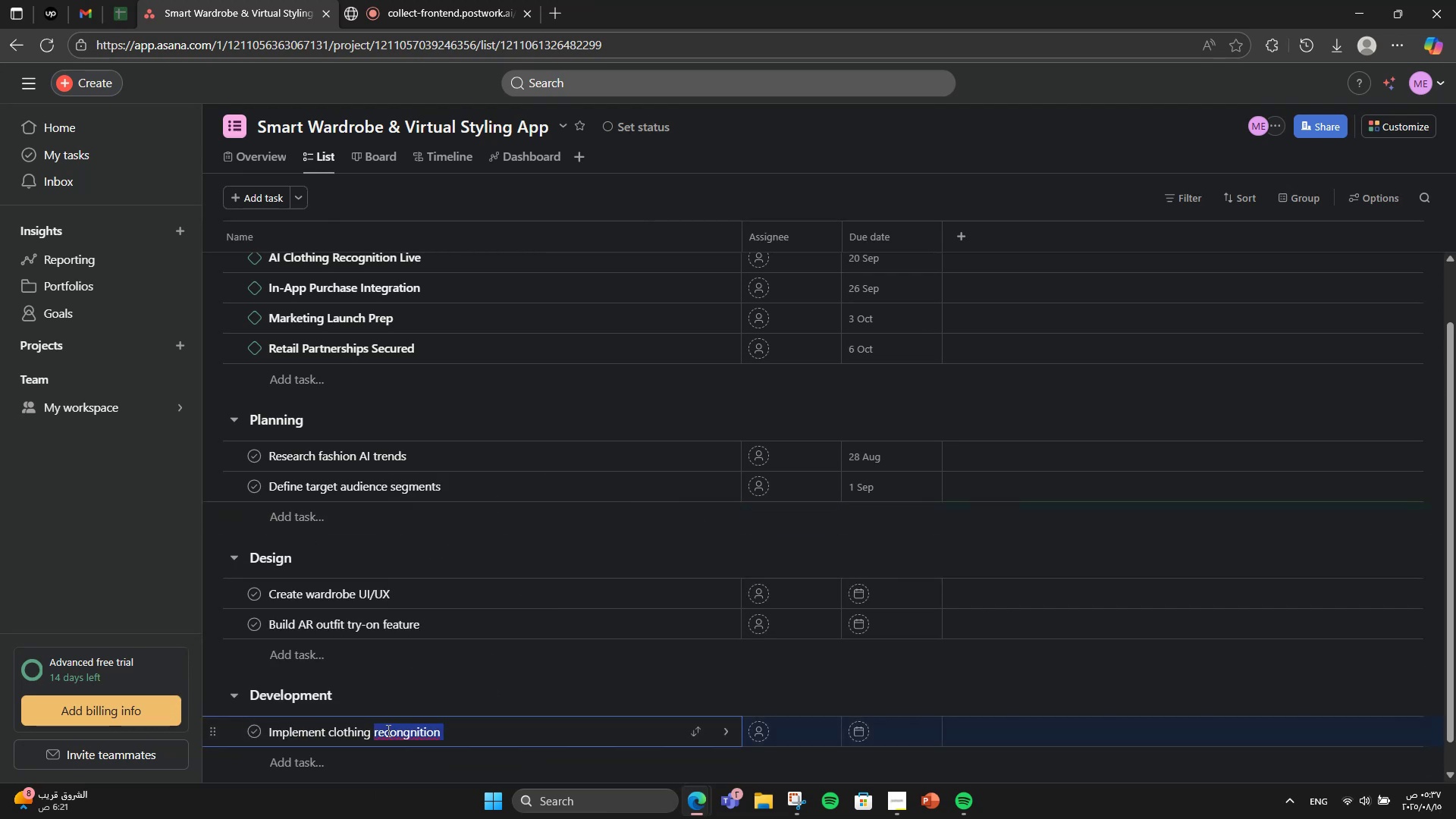 
right_click([387, 730])
 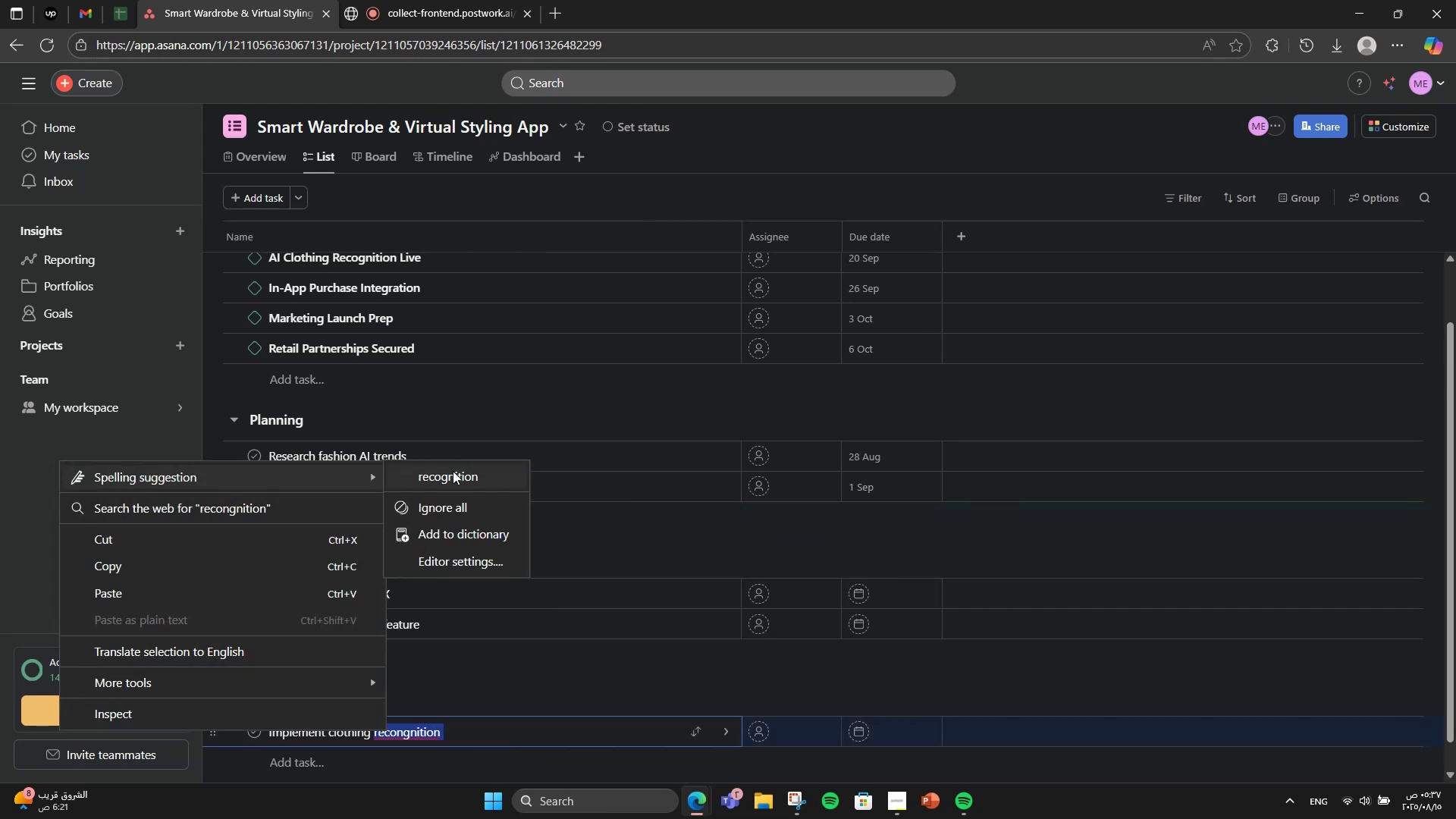 
left_click([453, 476])
 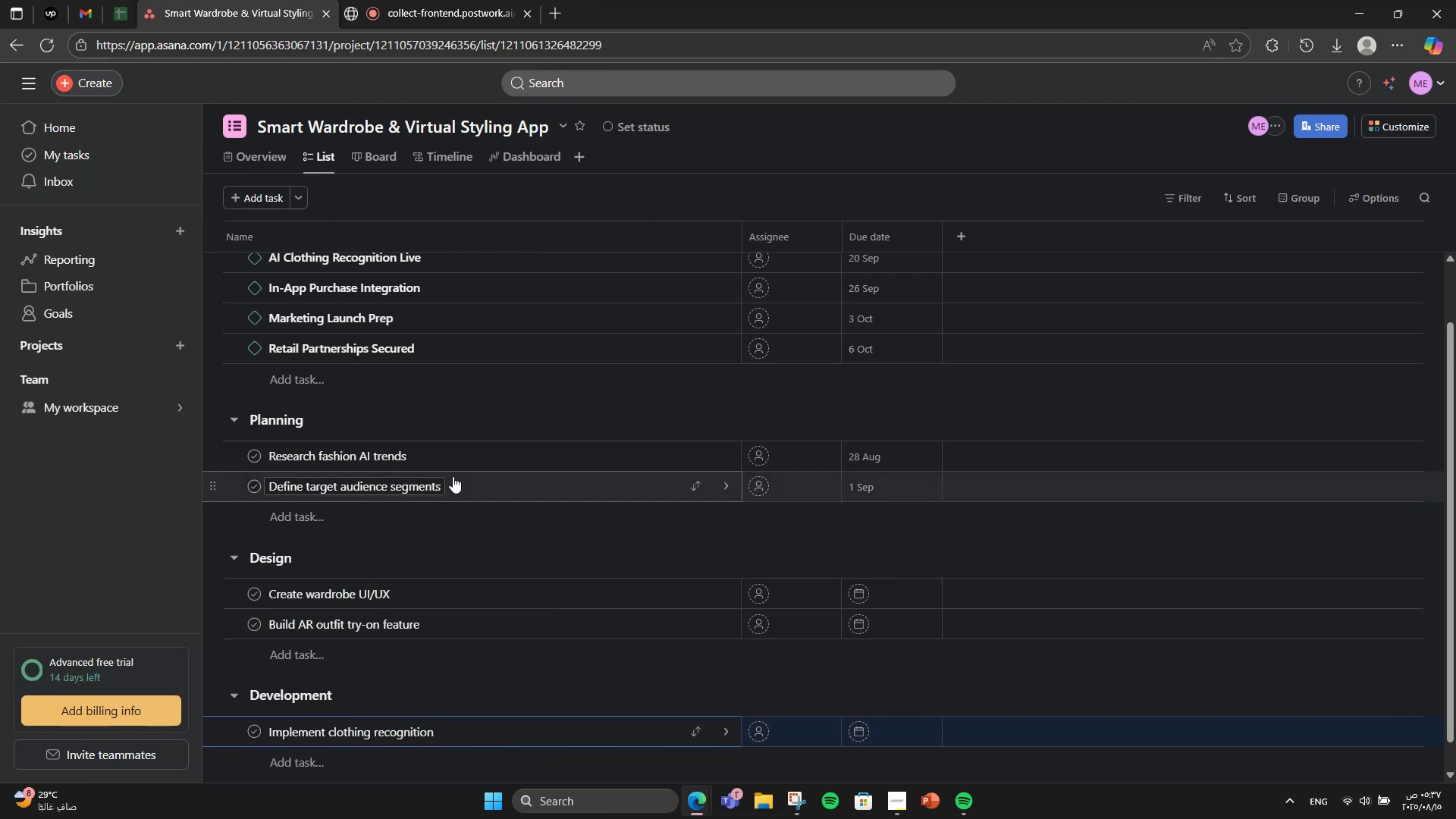 
type( AI )
key(Backspace)
 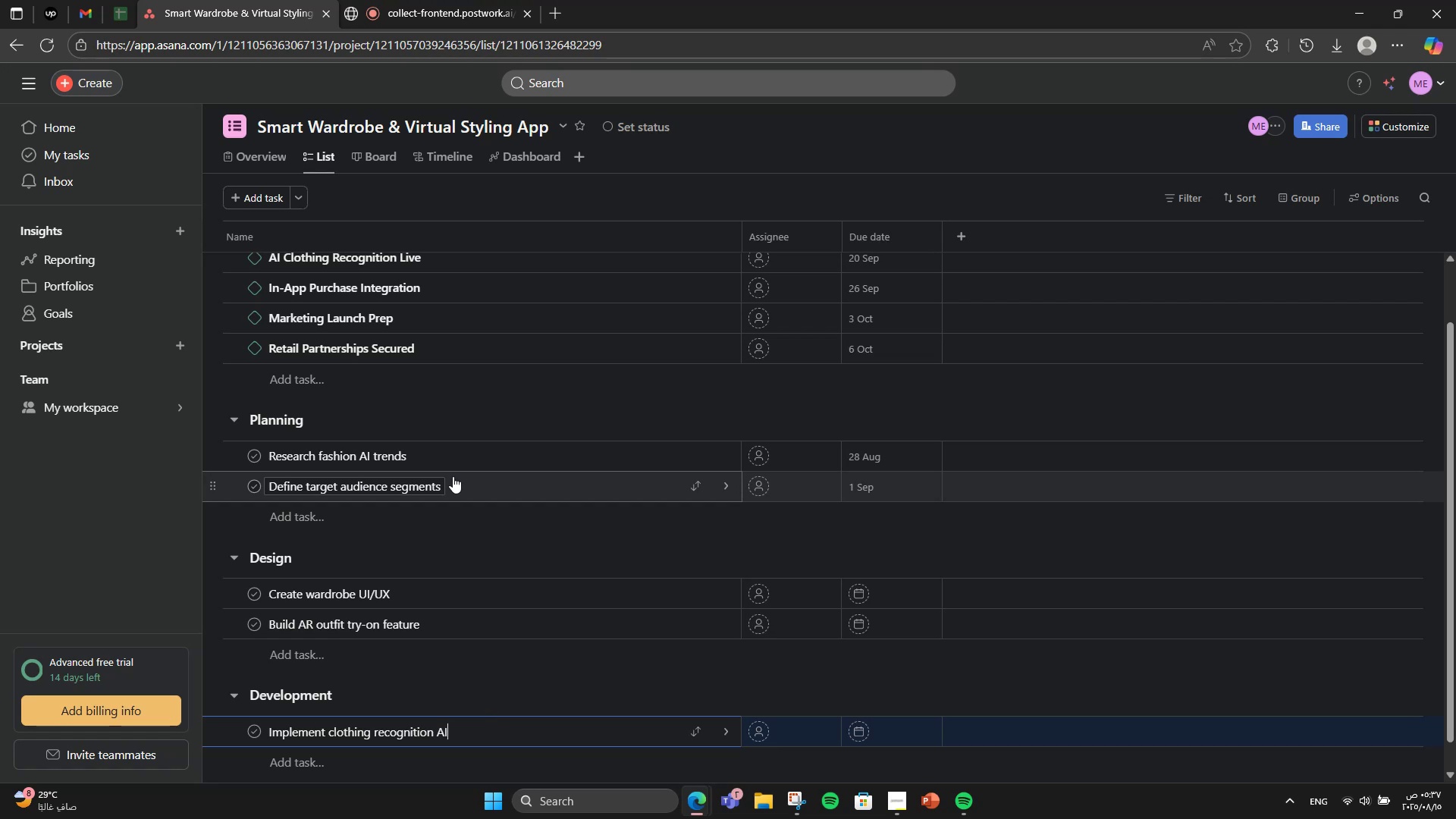 
key(Enter)
 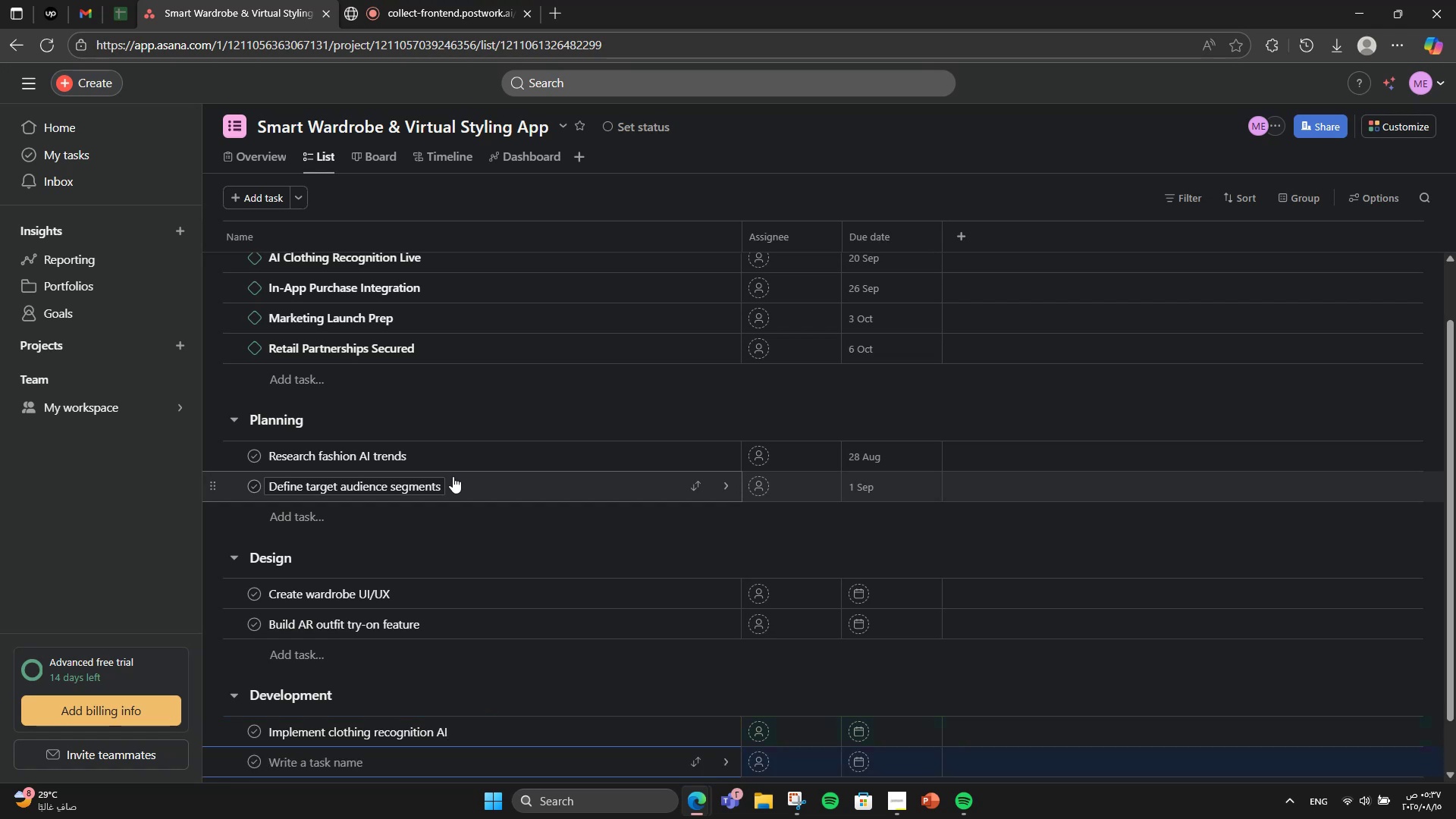 
type(Set up in -)
key(Backspace)
key(Backspace)
key(Backspace)
type(n-)
 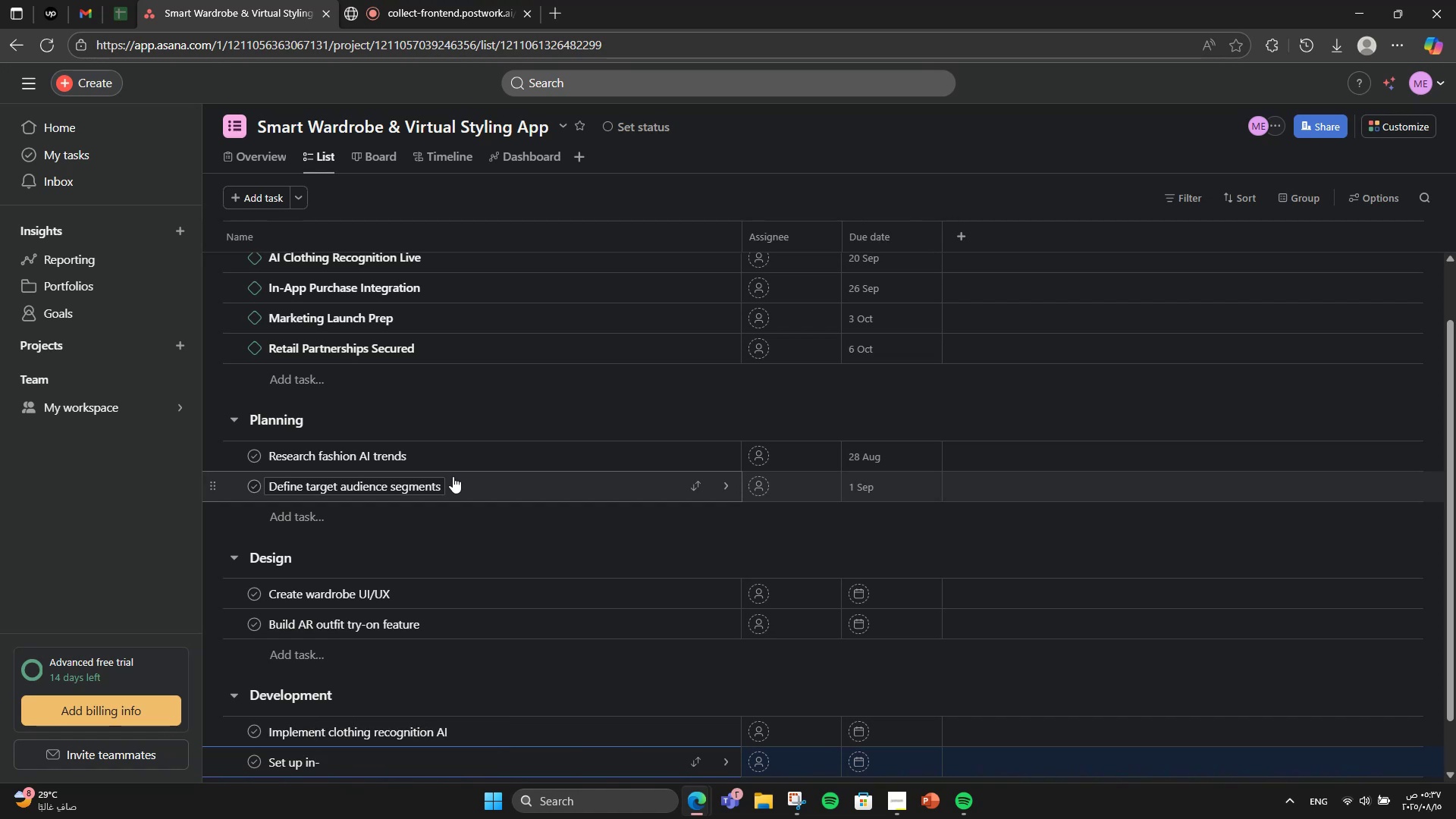 
wait(5.25)
 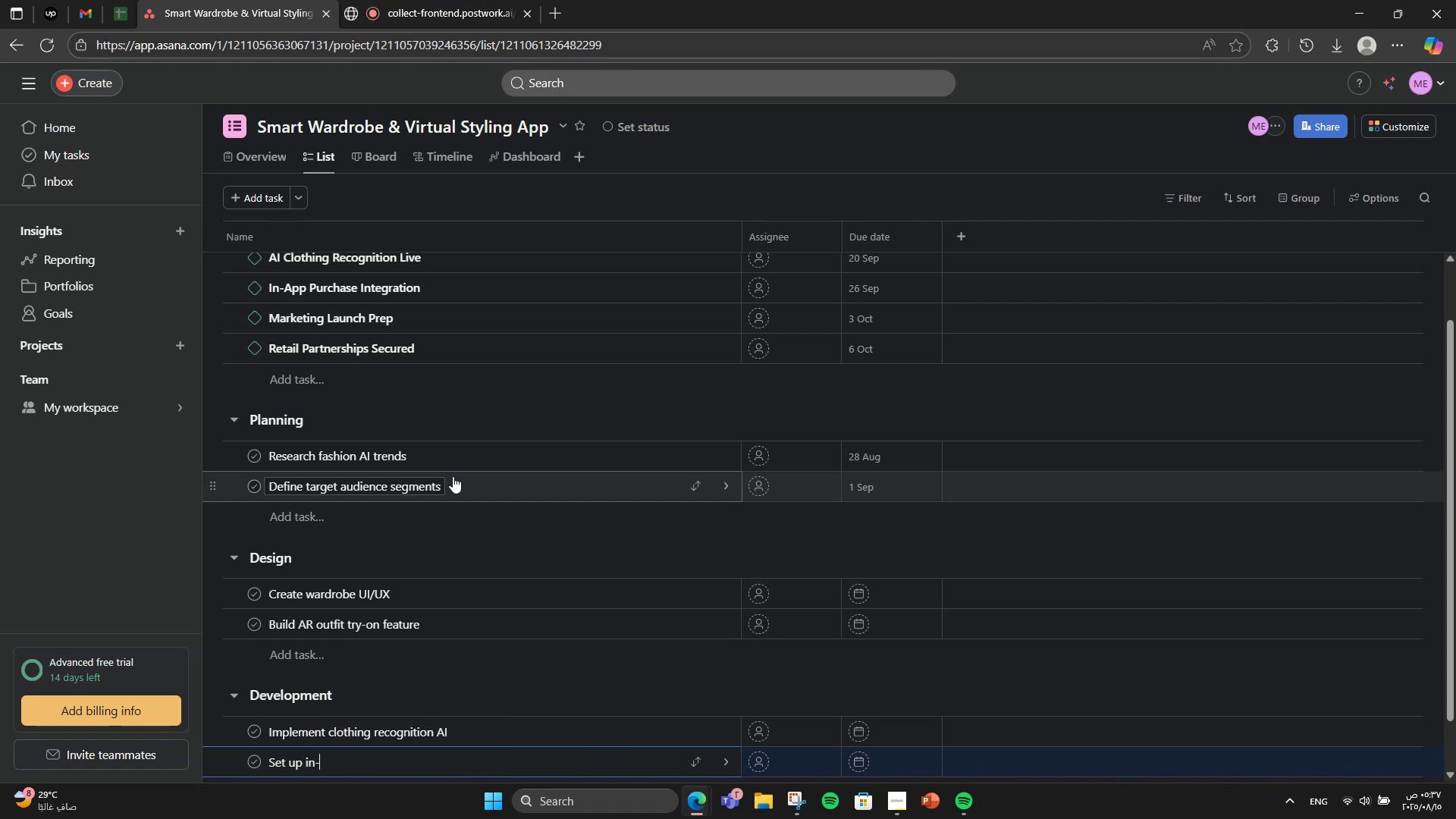 
type(app )
 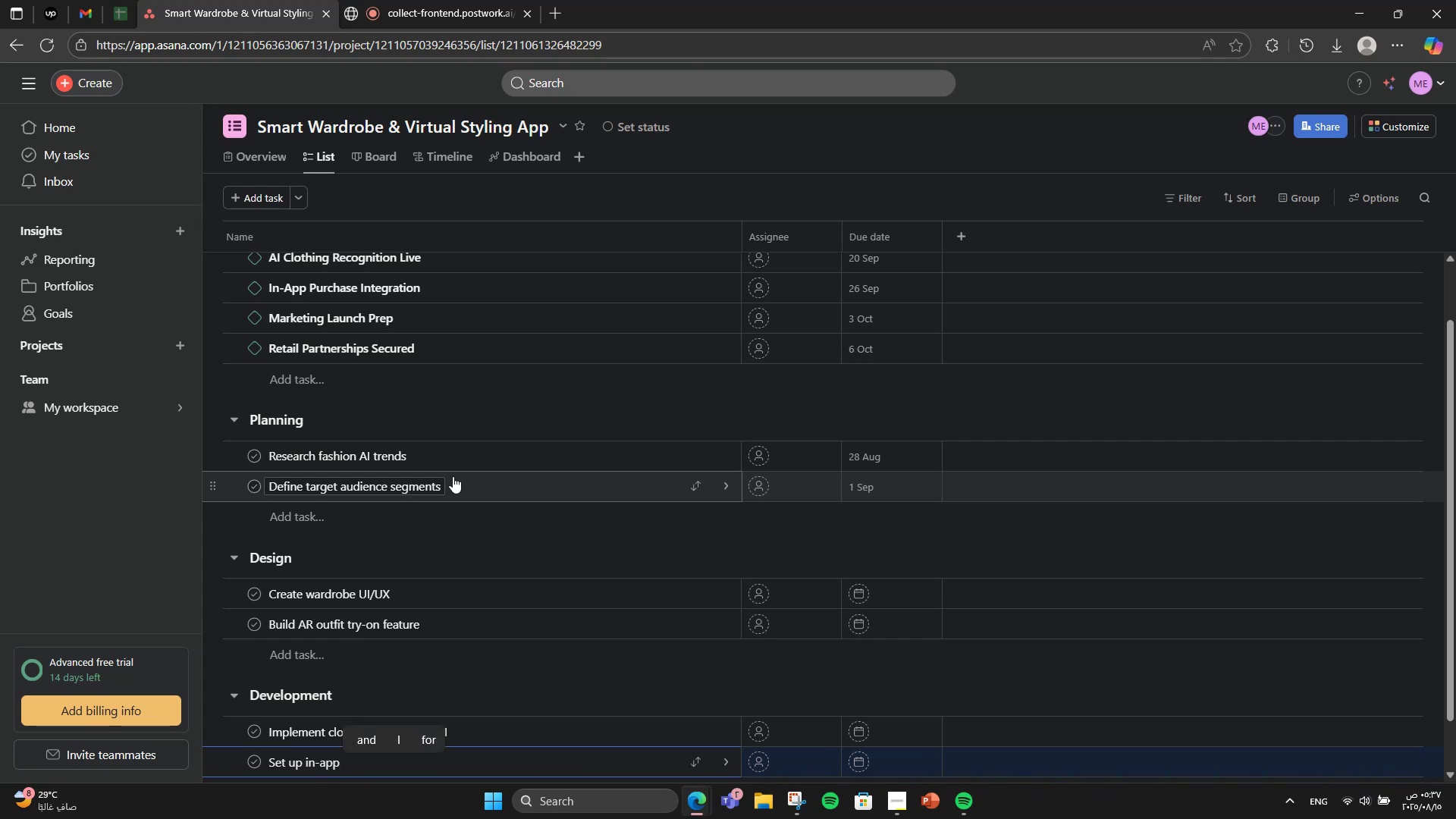 
type(purchase system)
 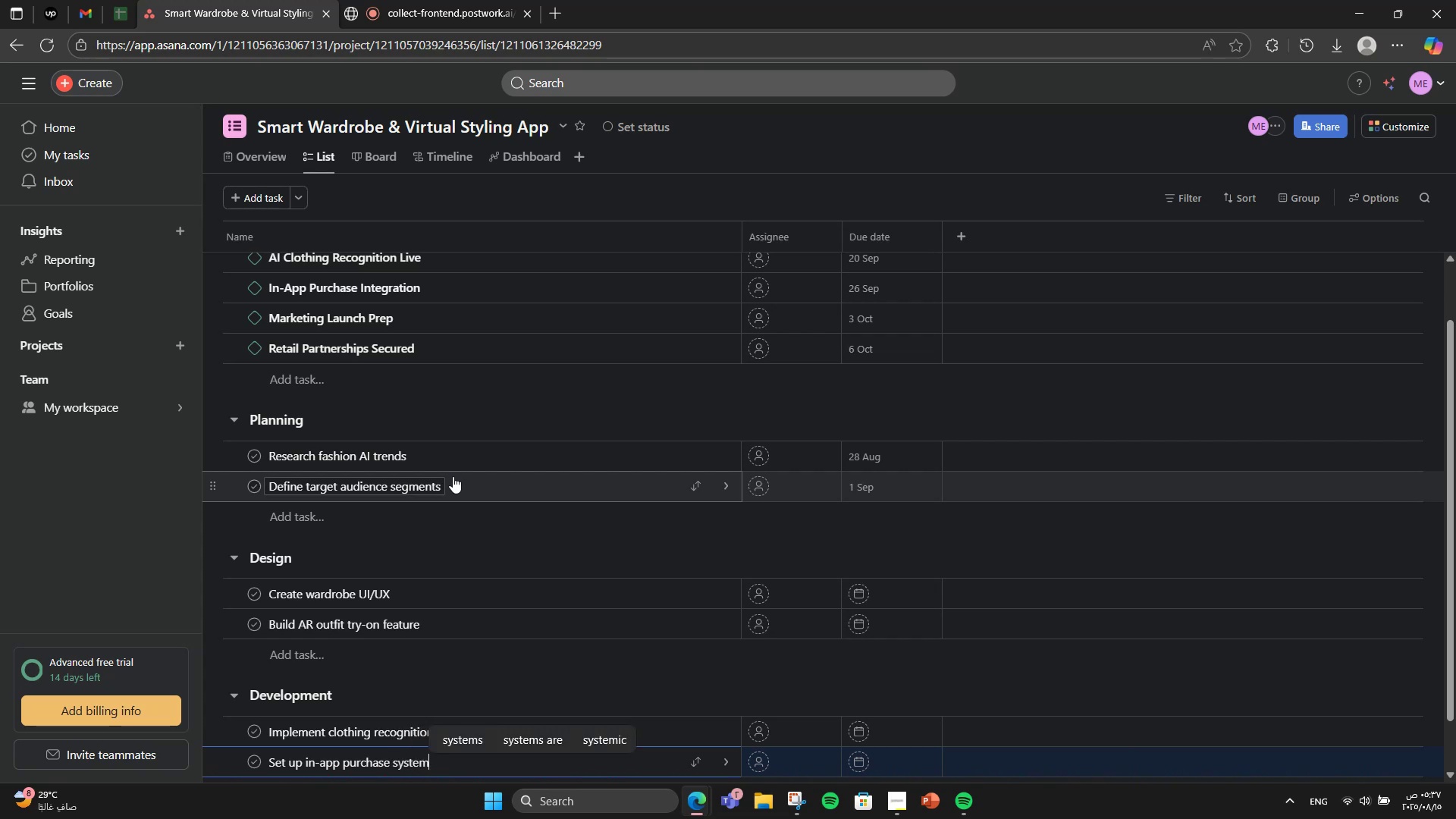 
wait(5.93)
 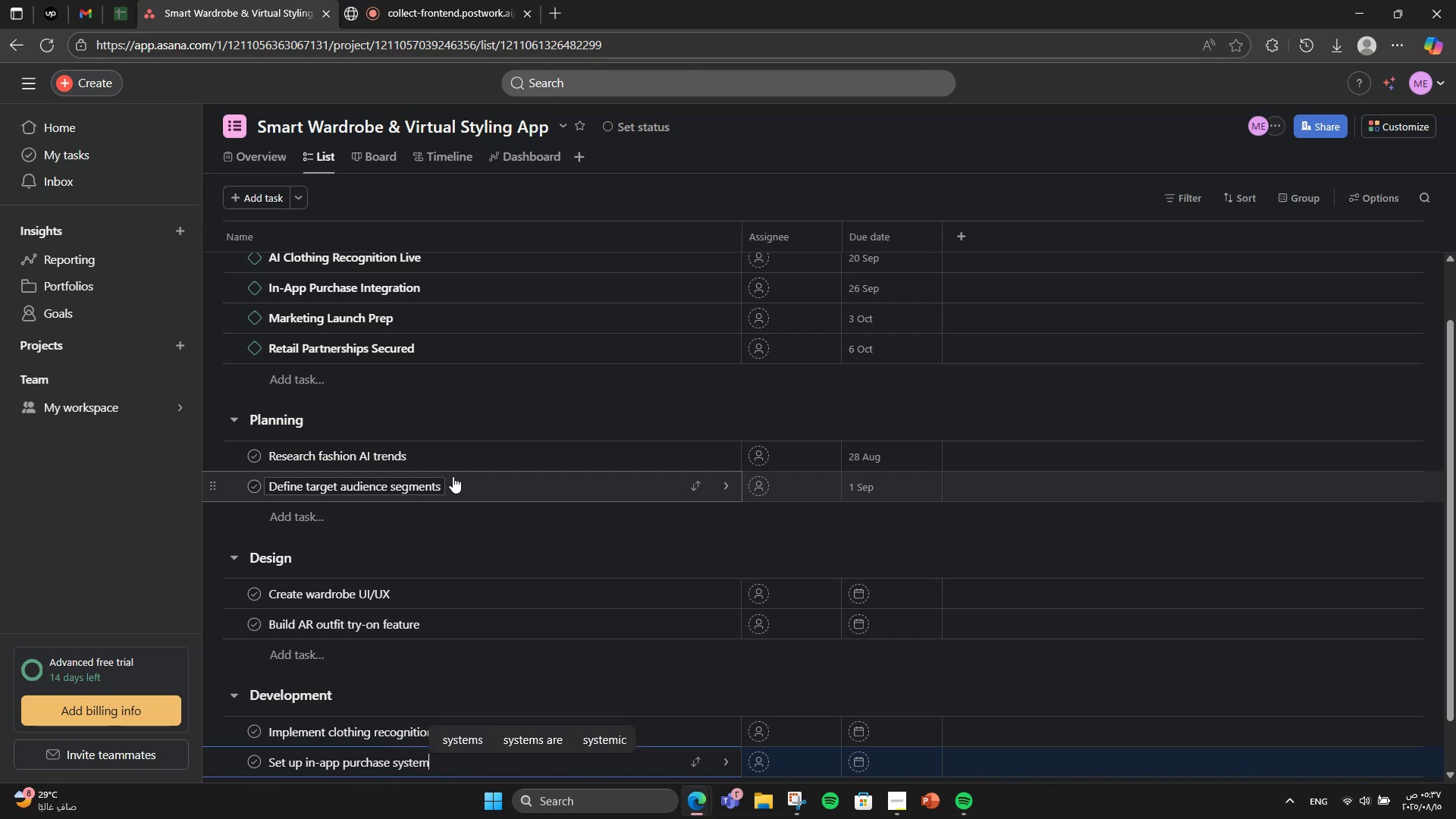 
scroll: coordinate [526, 670], scroll_direction: down, amount: 2.0
 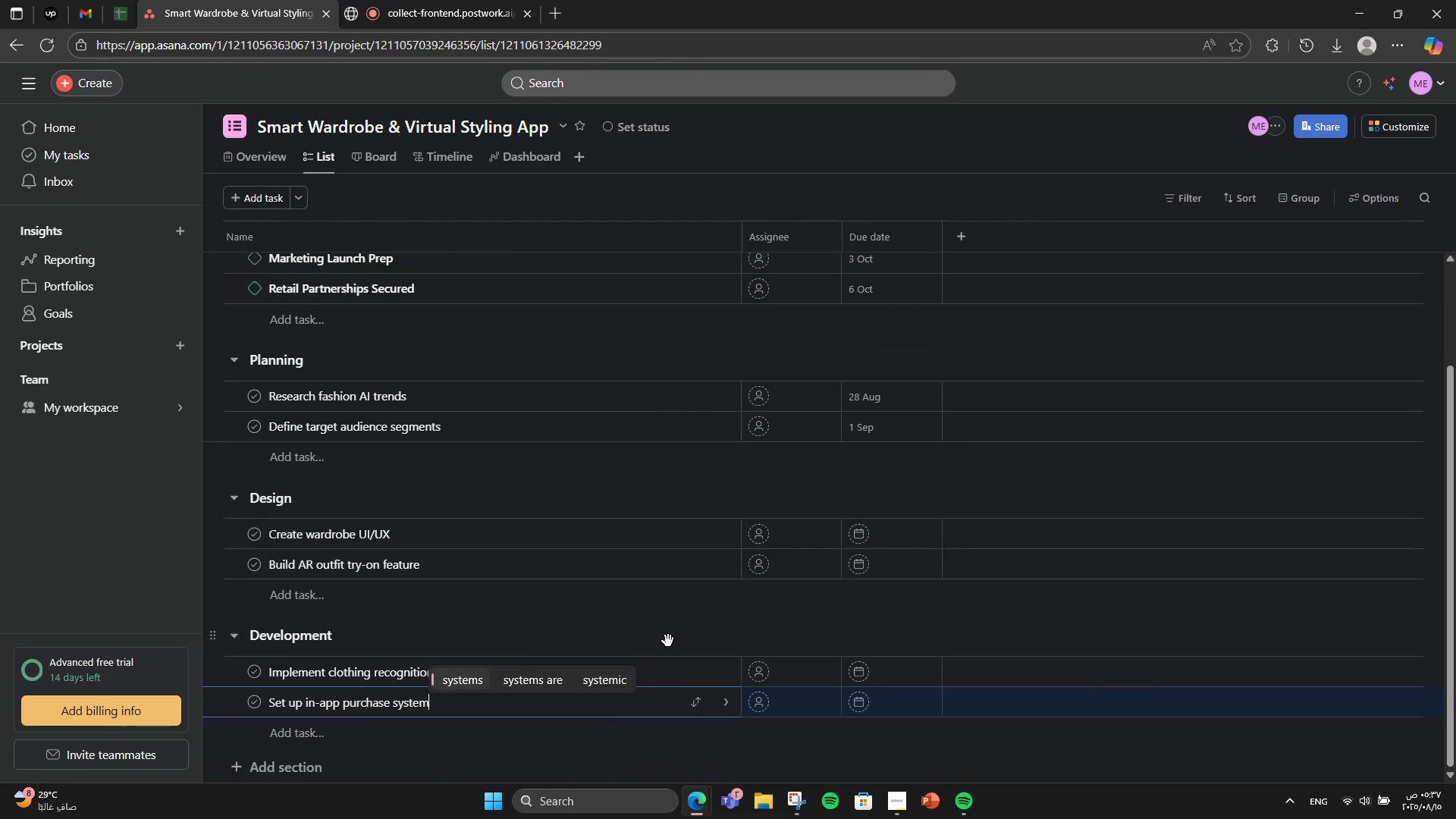 
left_click([673, 641])
 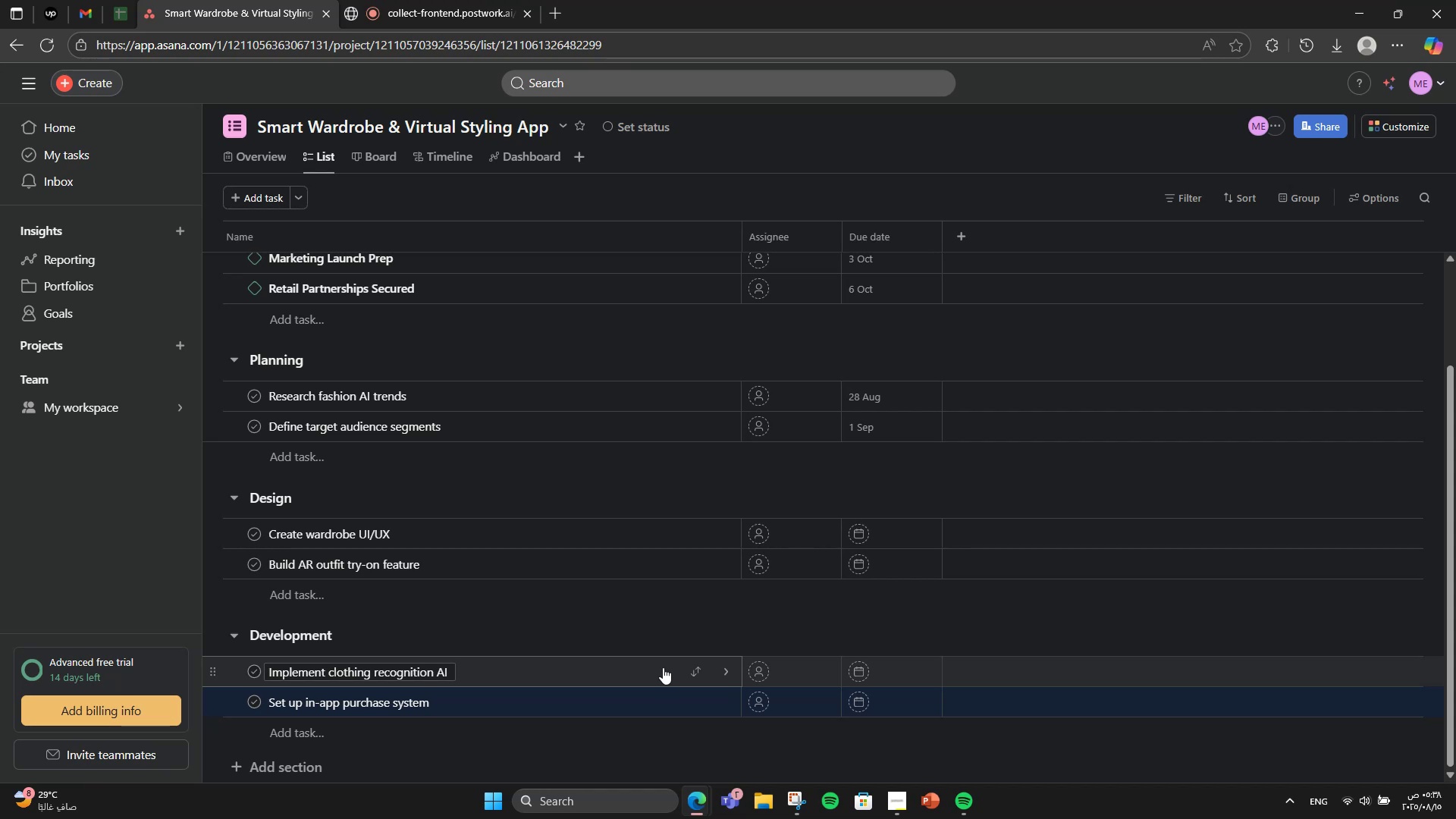 
wait(6.64)
 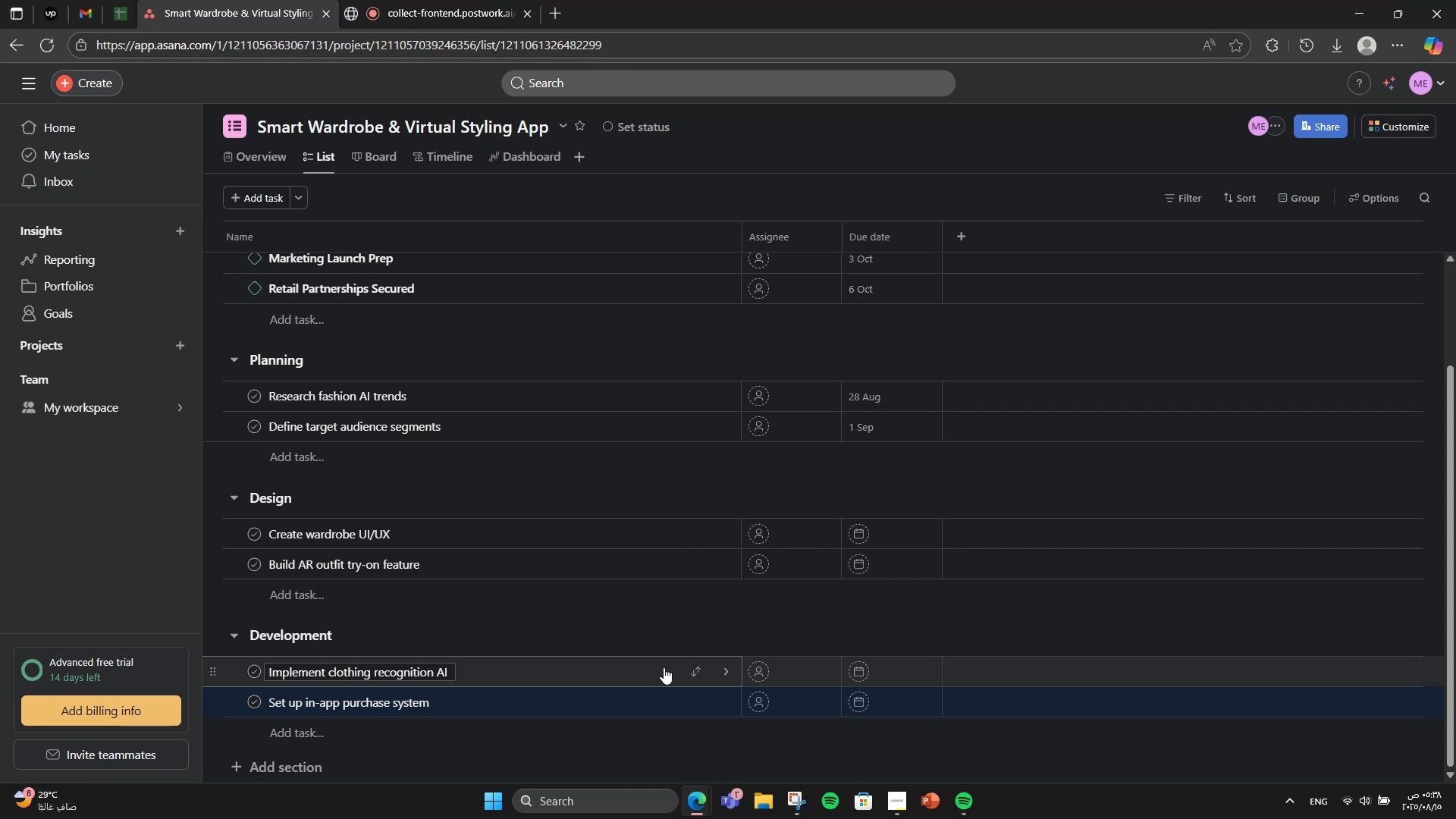 
left_click([504, 670])
 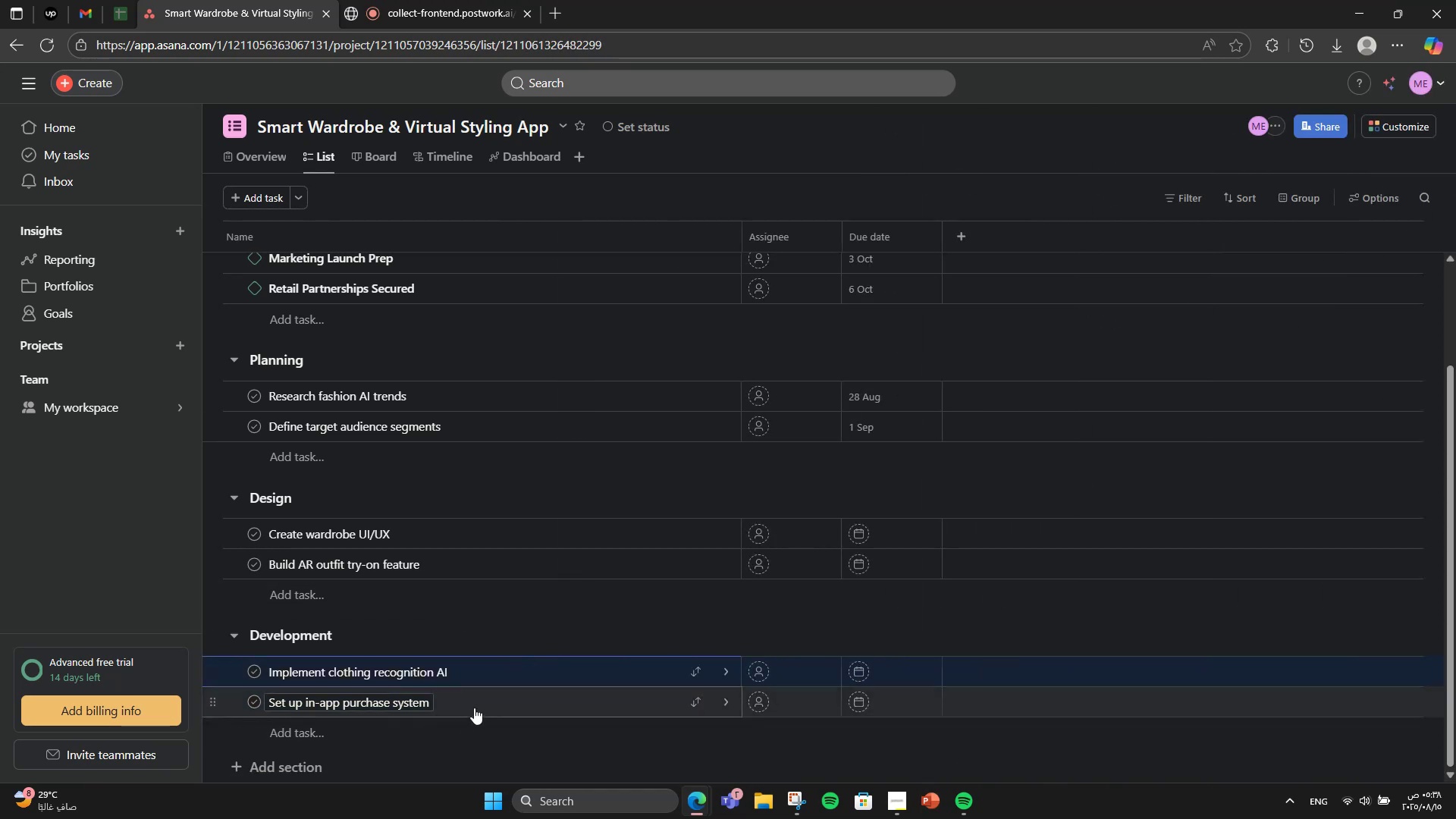 
wait(5.22)
 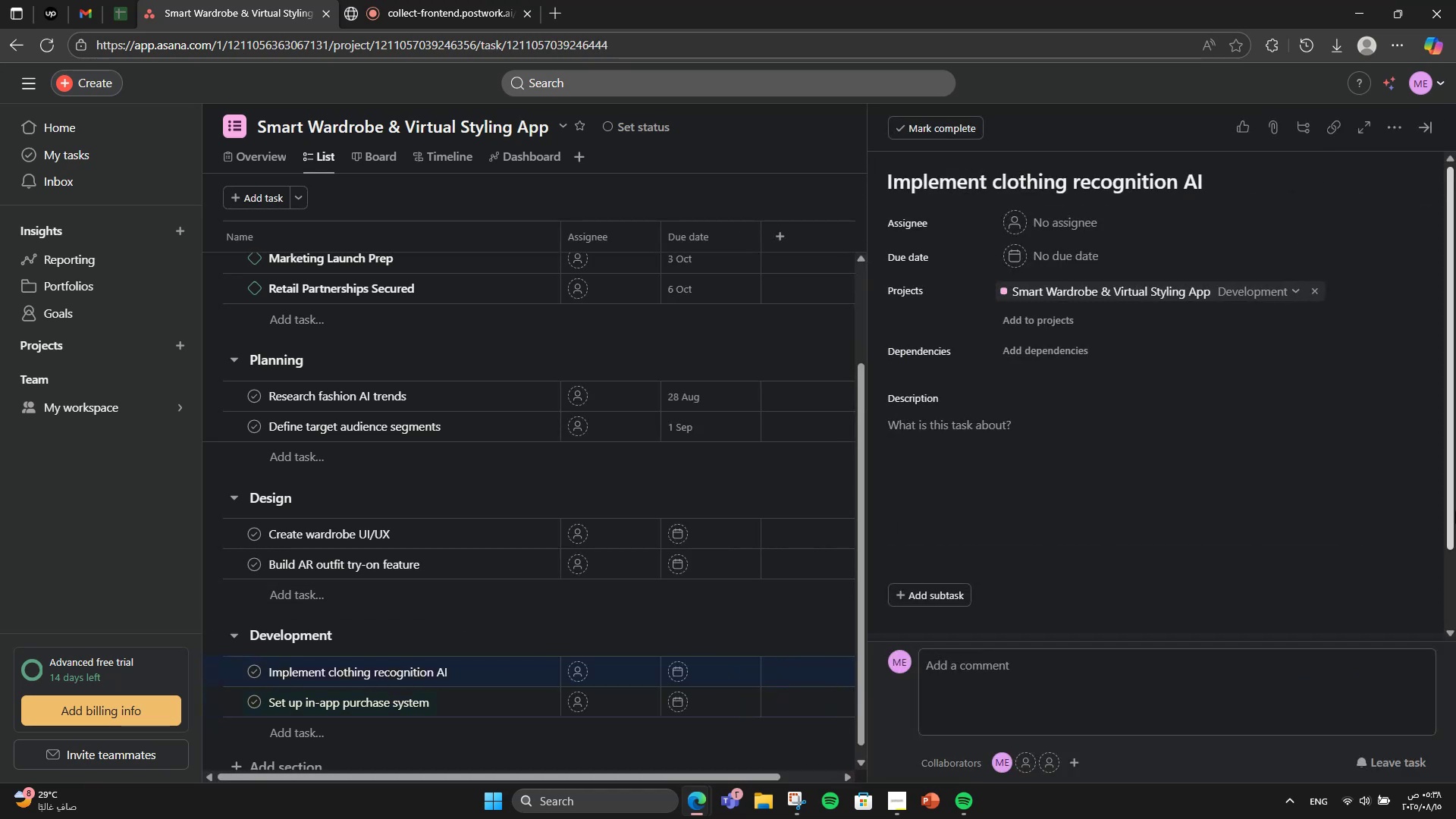 
left_click([474, 708])
 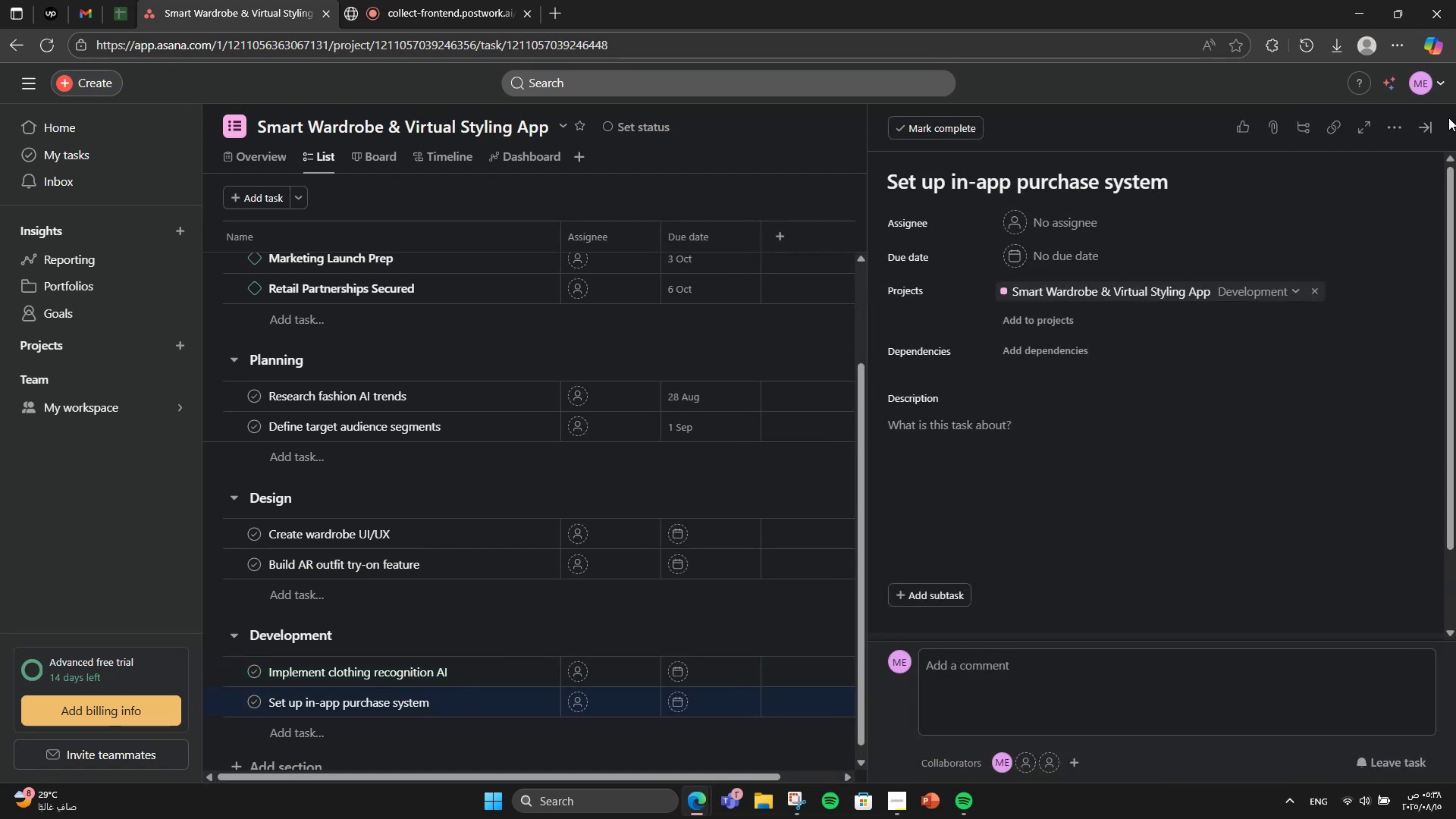 
left_click([1421, 136])
 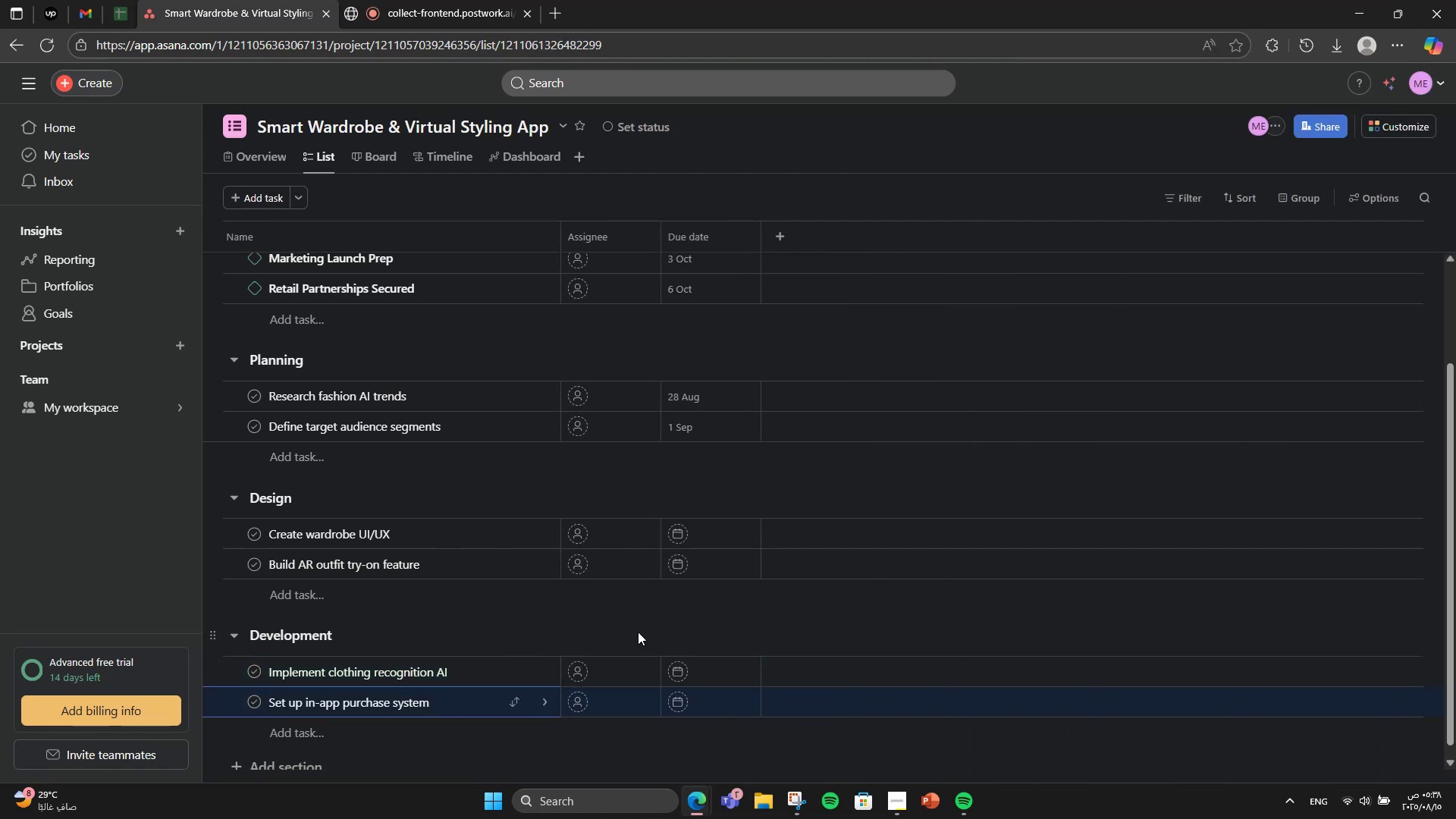 
scroll: coordinate [611, 635], scroll_direction: down, amount: 2.0
 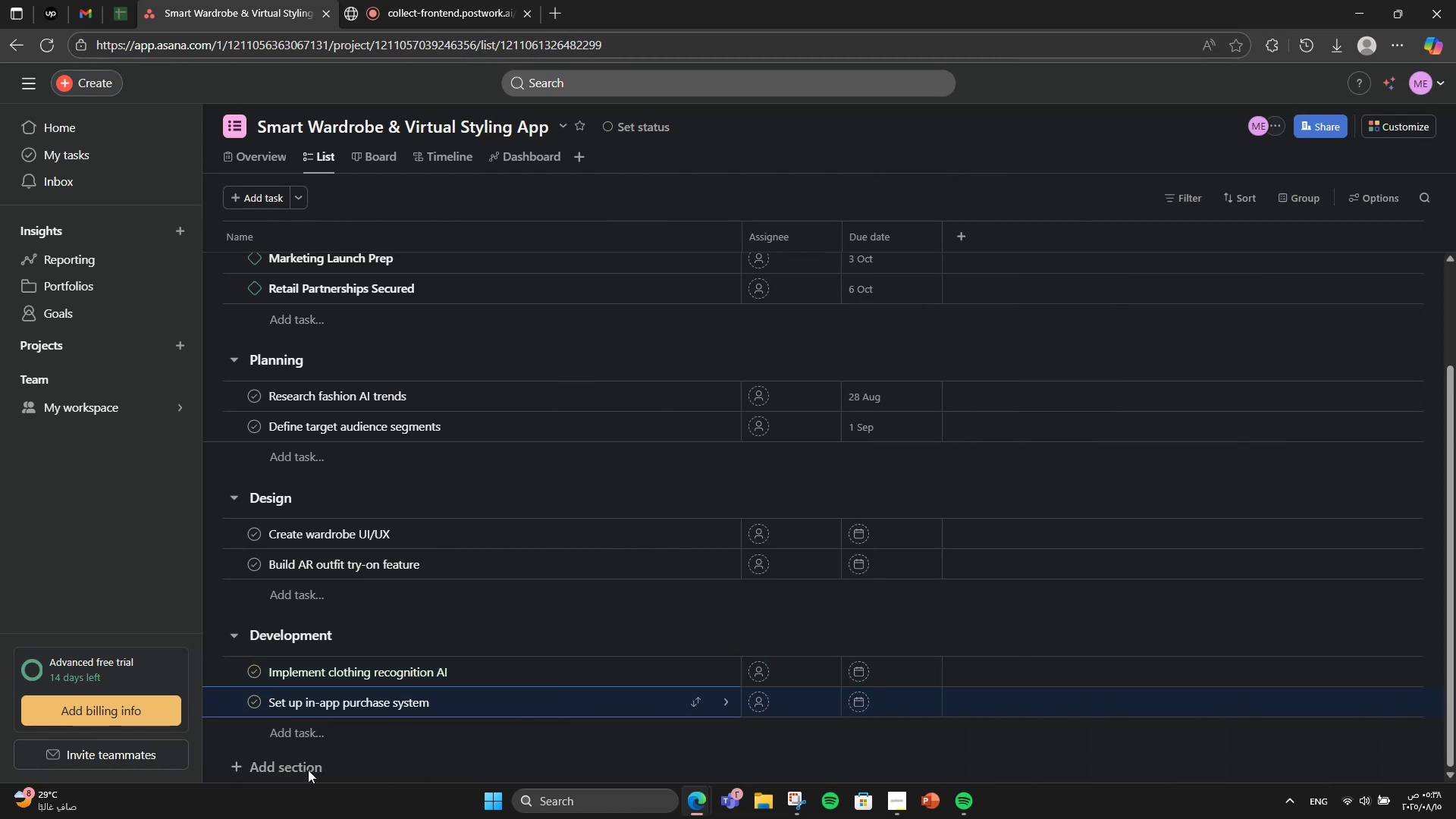 
left_click([309, 767])
 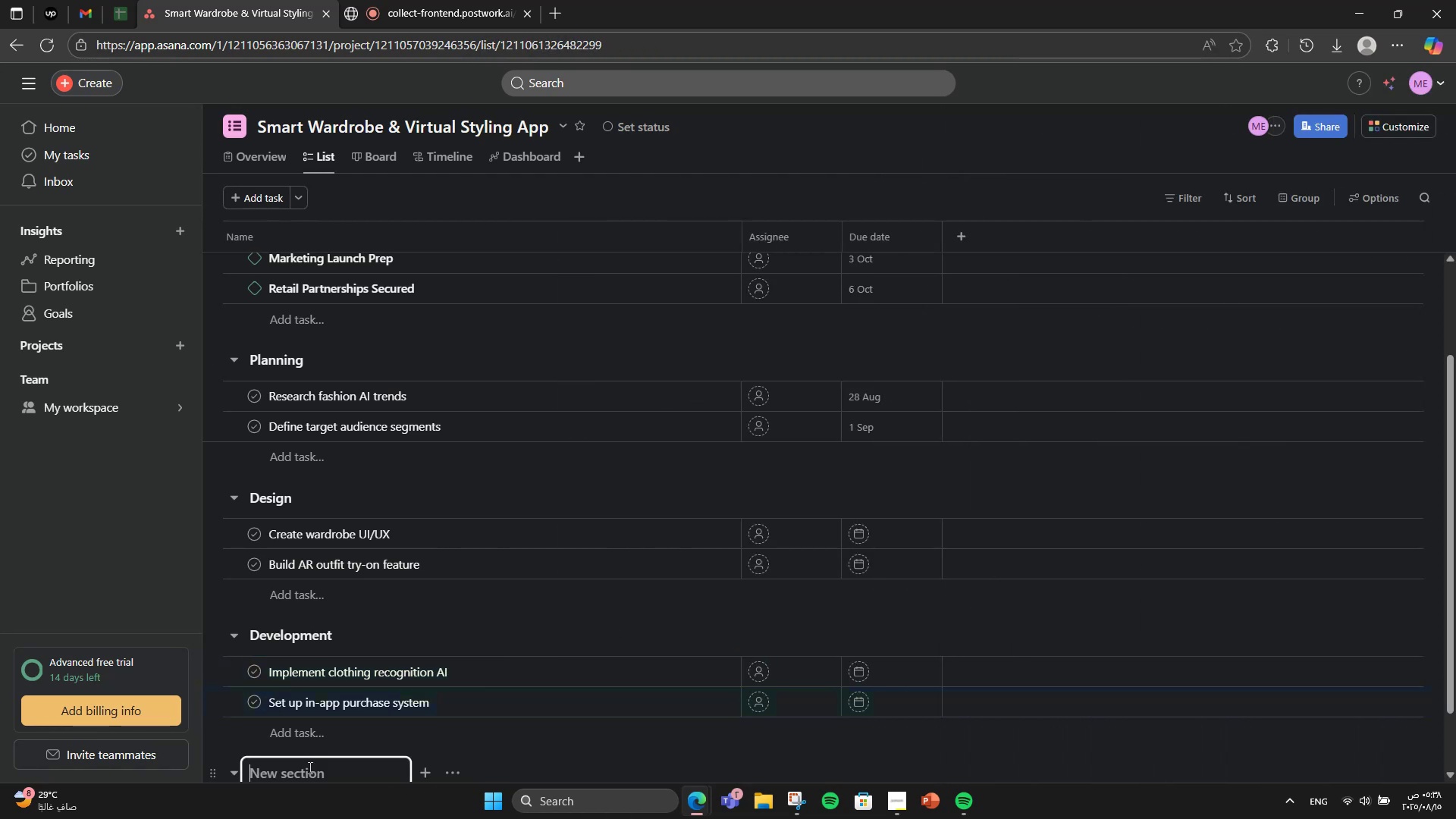 
scroll: coordinate [309, 767], scroll_direction: down, amount: 3.0
 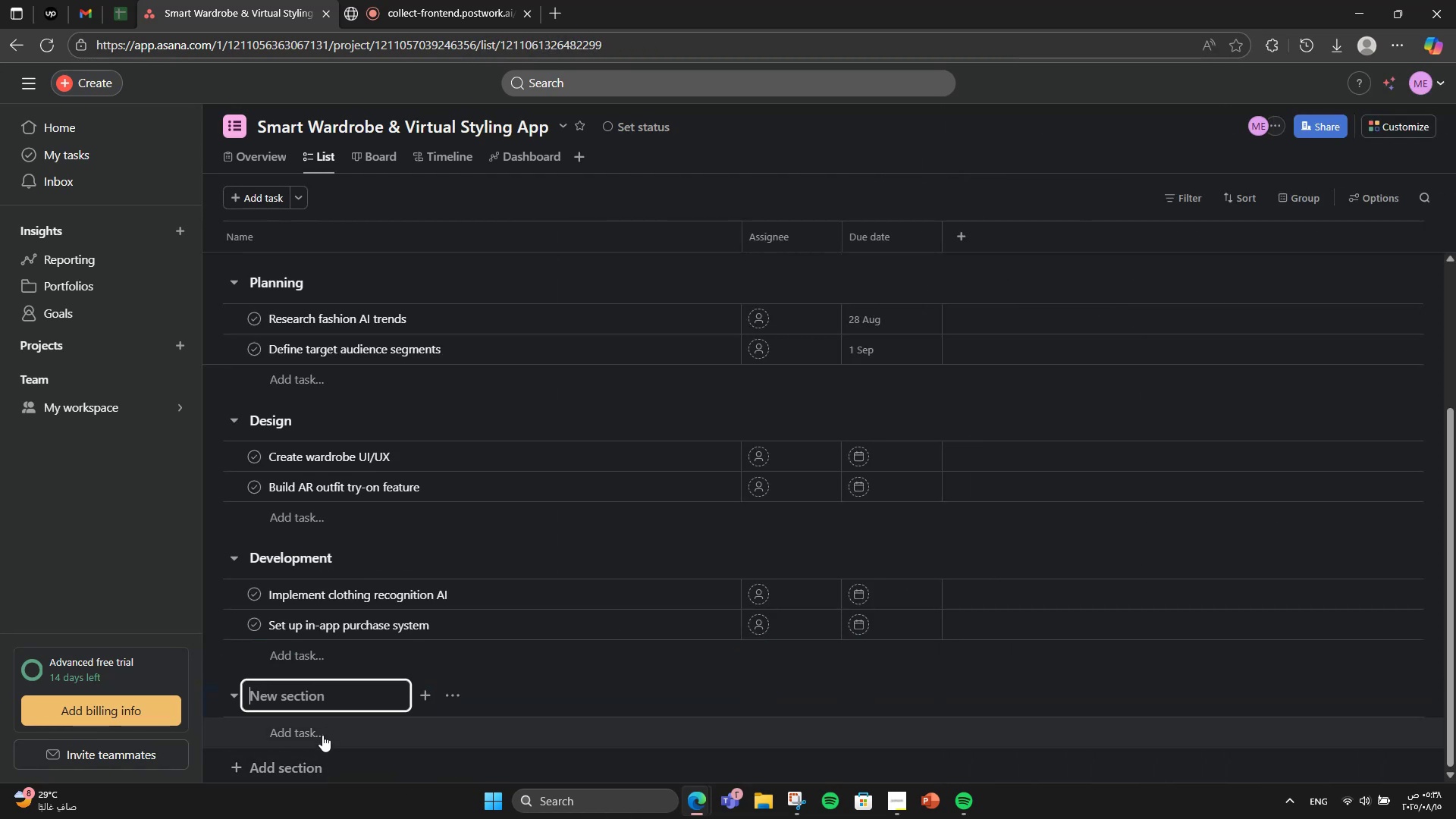 
type(N)
key(Backspace)
type(Msa)
key(Backspace)
key(Backspace)
type(arketing)
 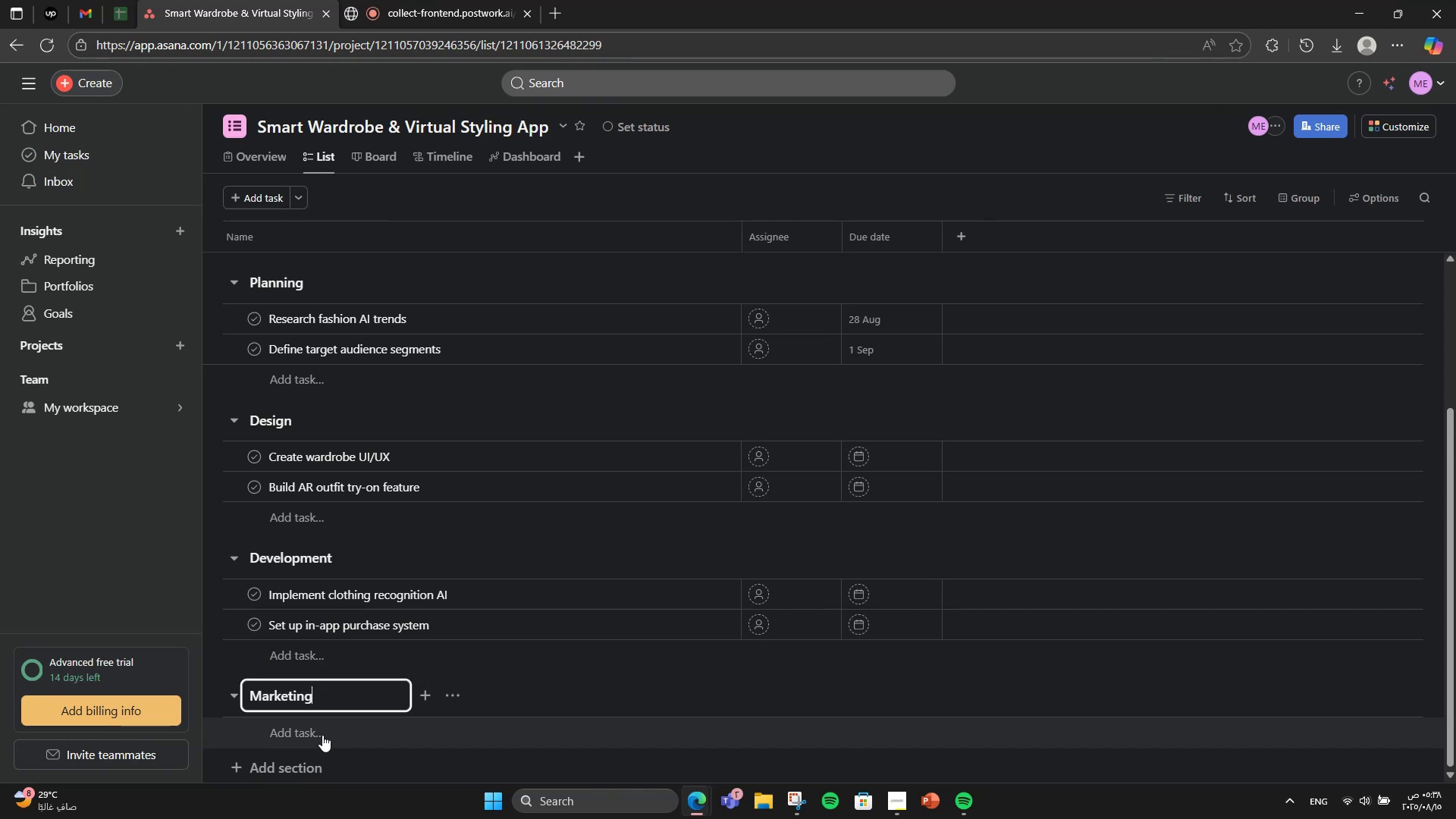 
key(Enter)
 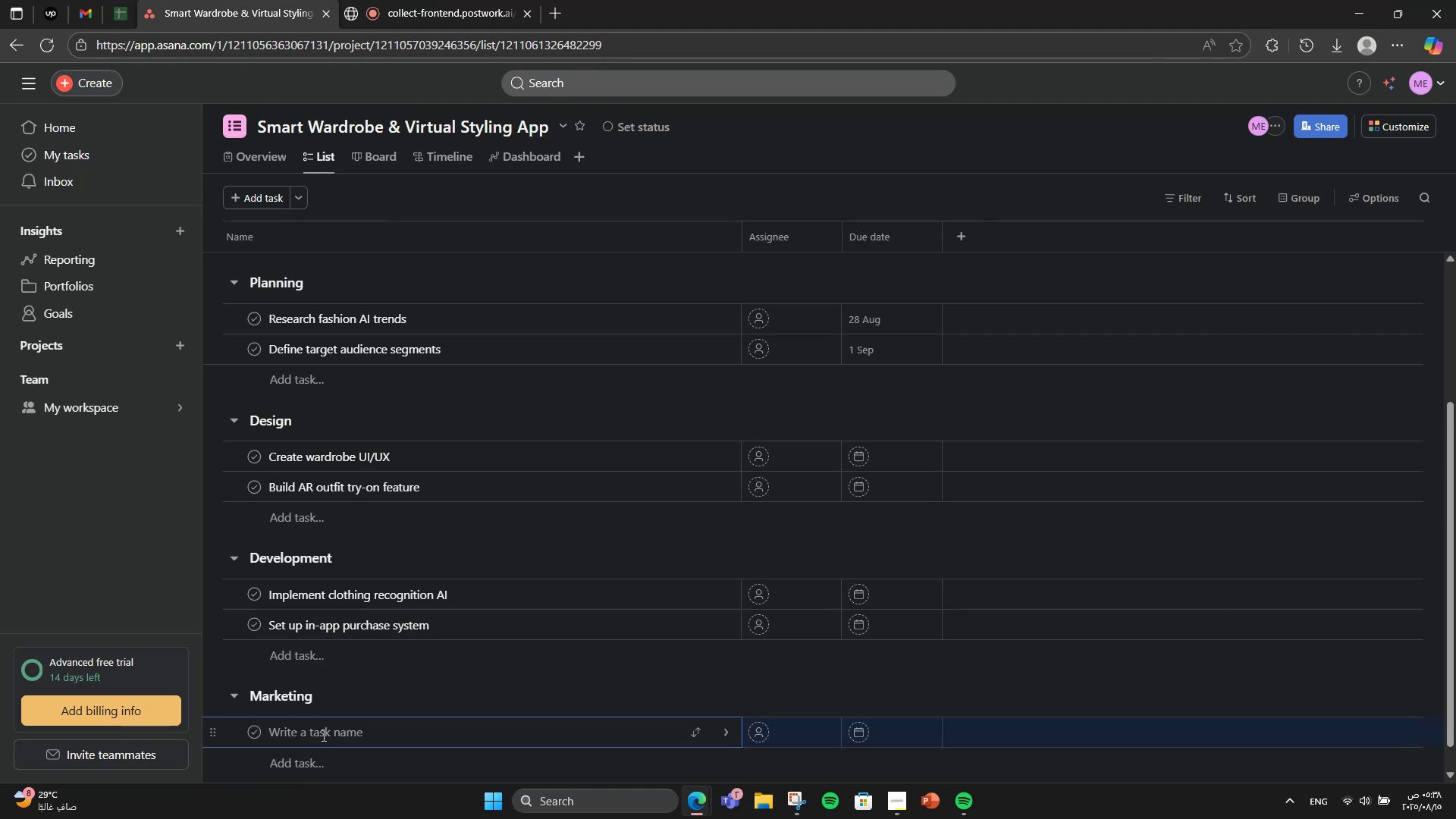 
wait(5.57)
 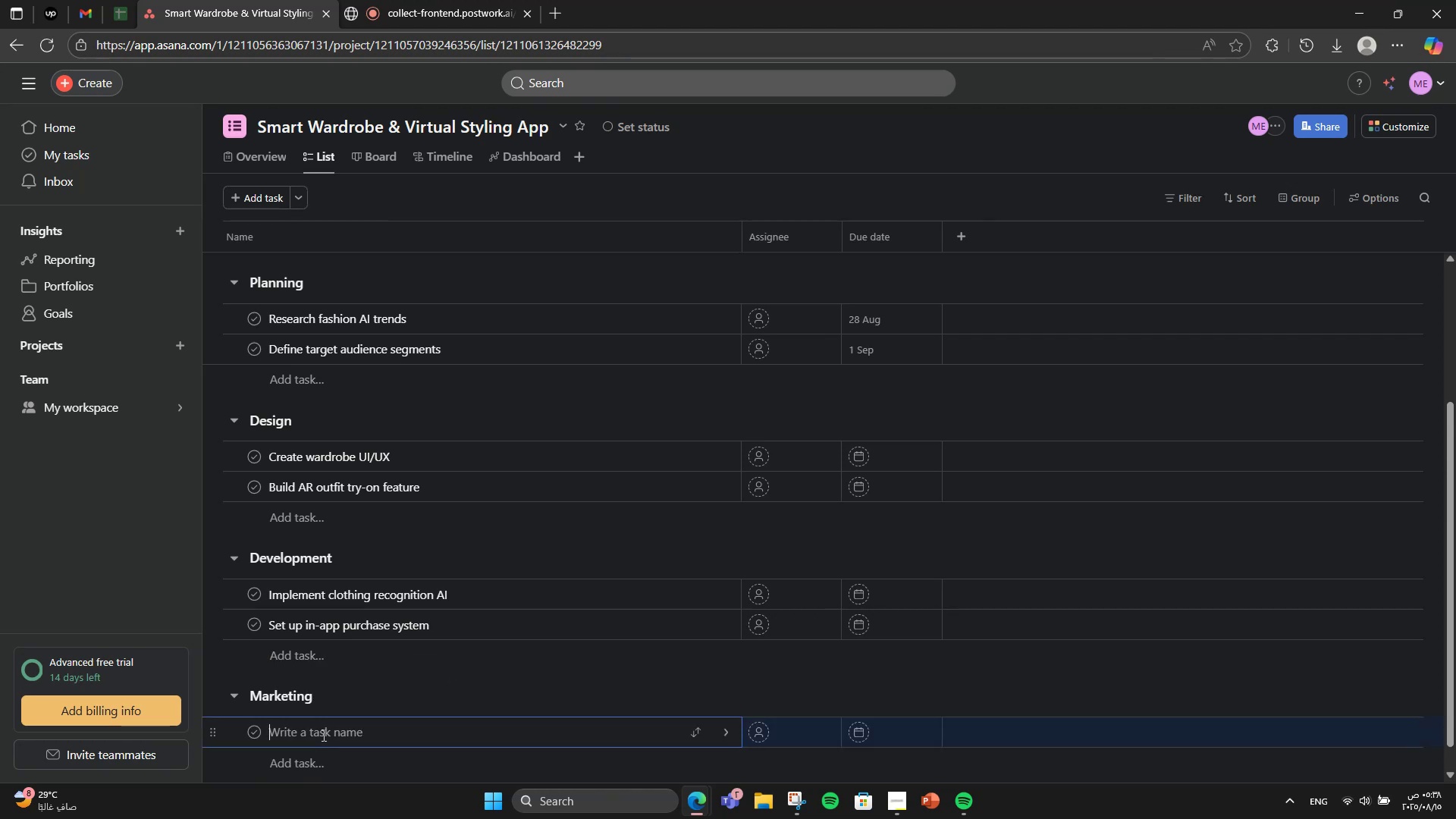 
type(Launch influ)
 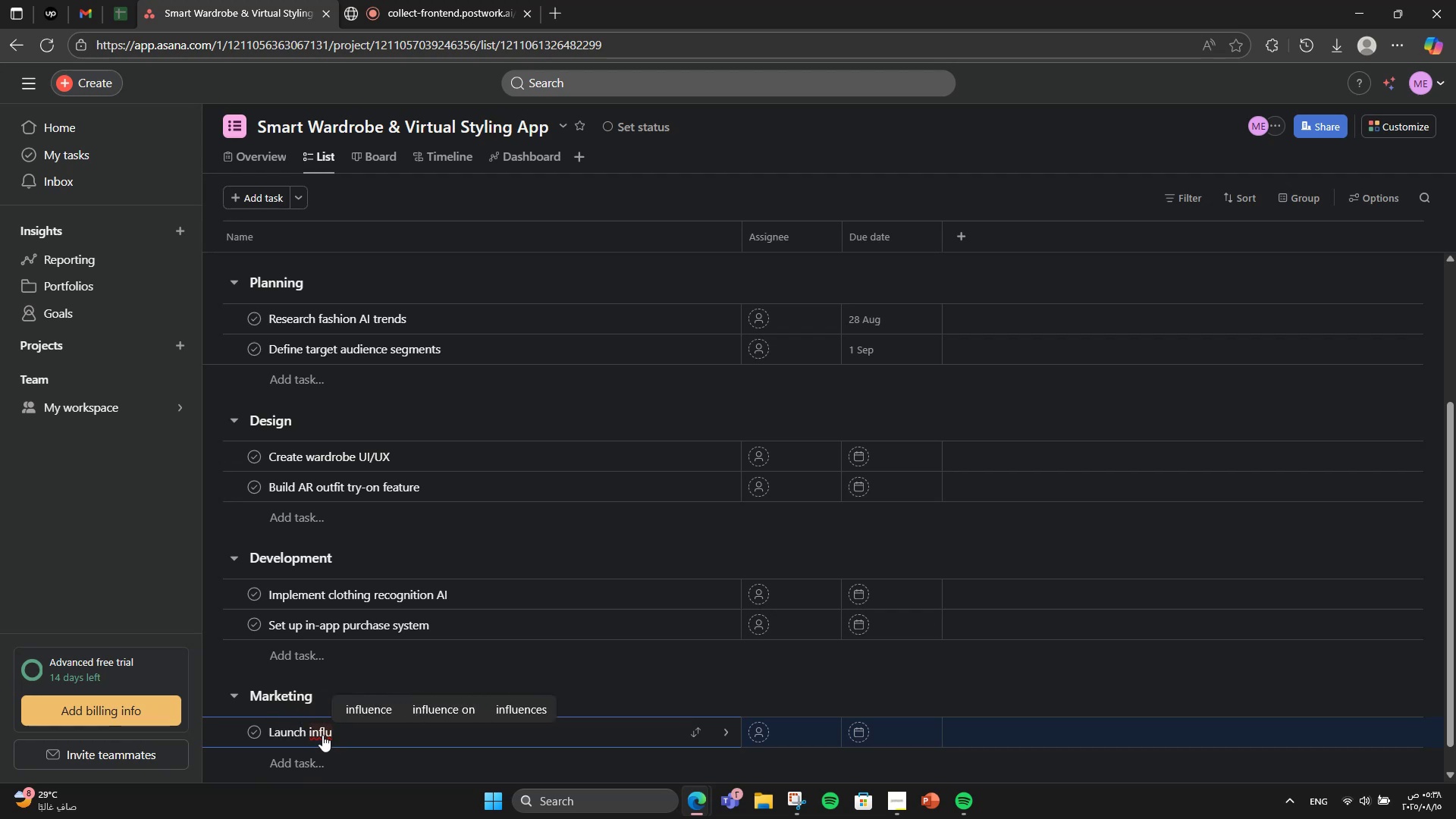 
type(encer campaign)
 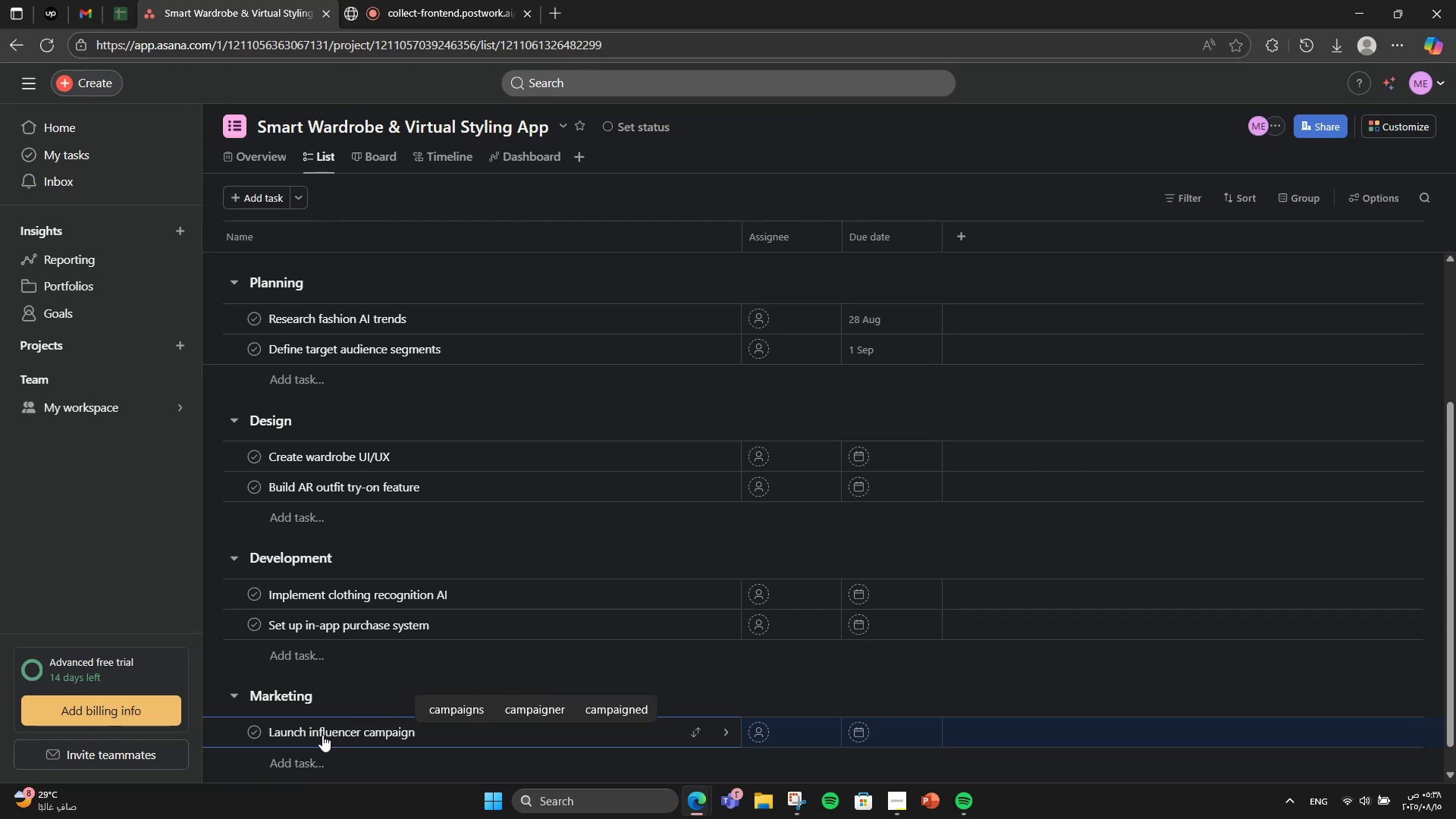 
key(Enter)
 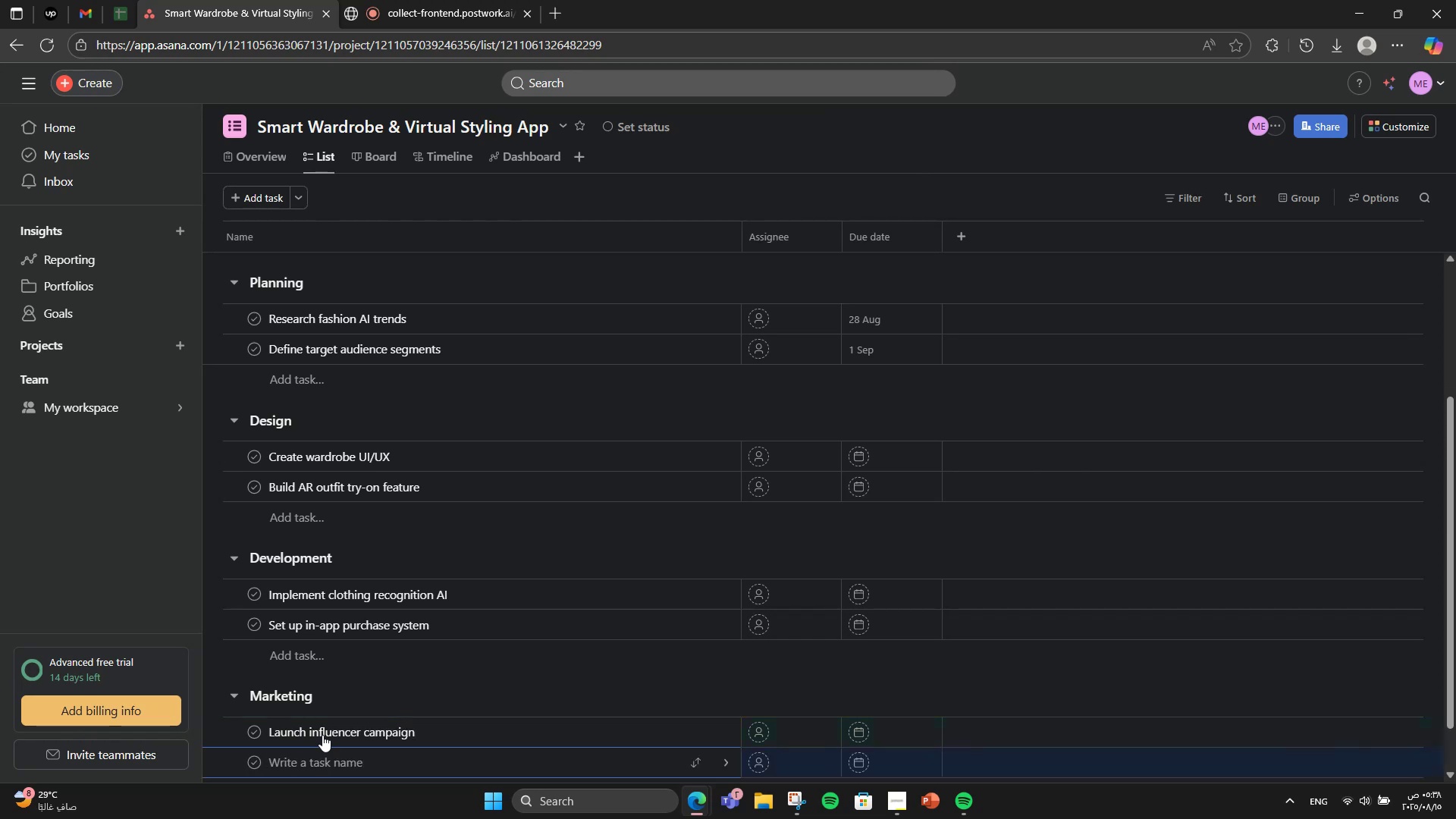 
type(Create )
 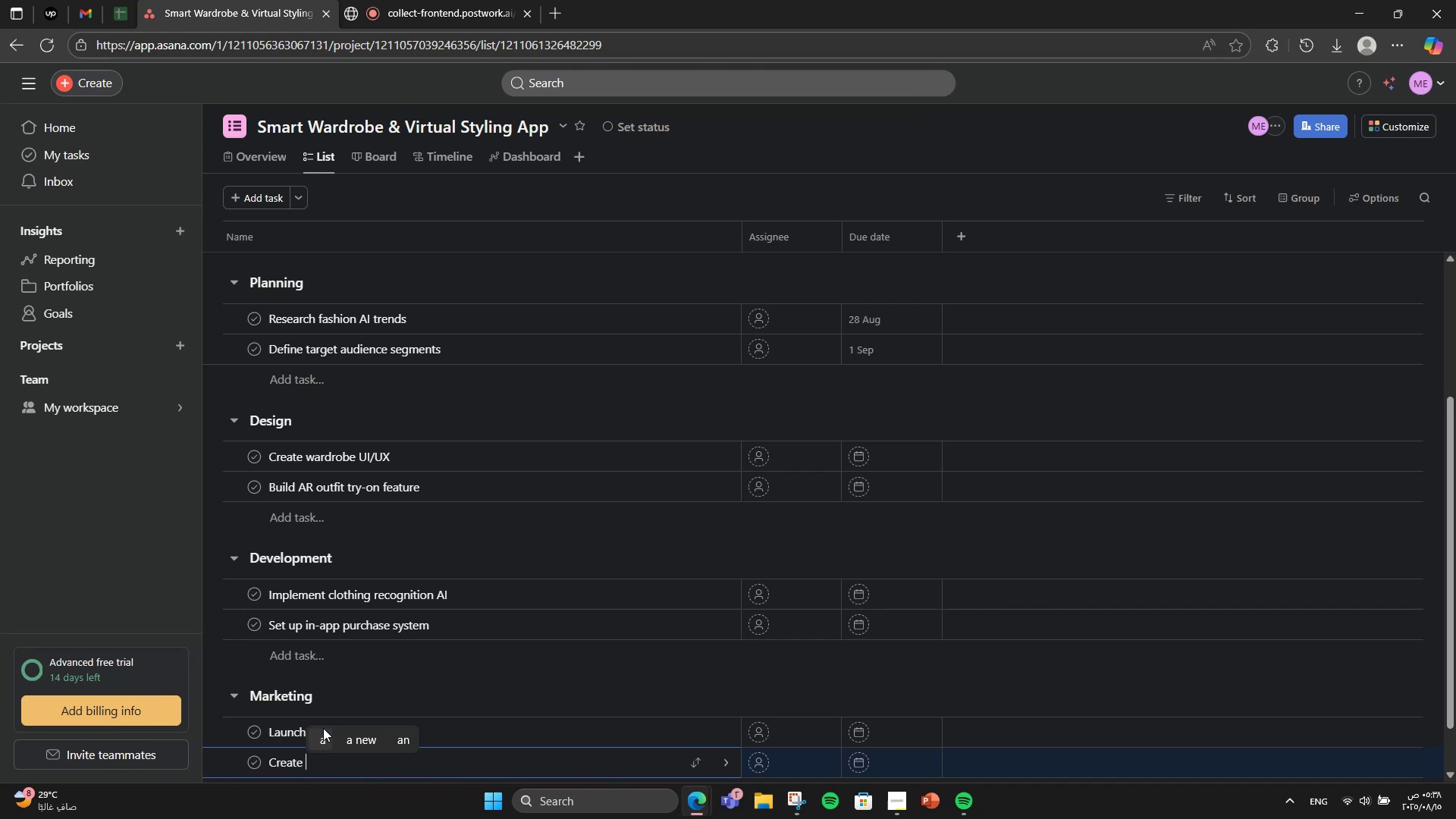 
type(tutorial content)
 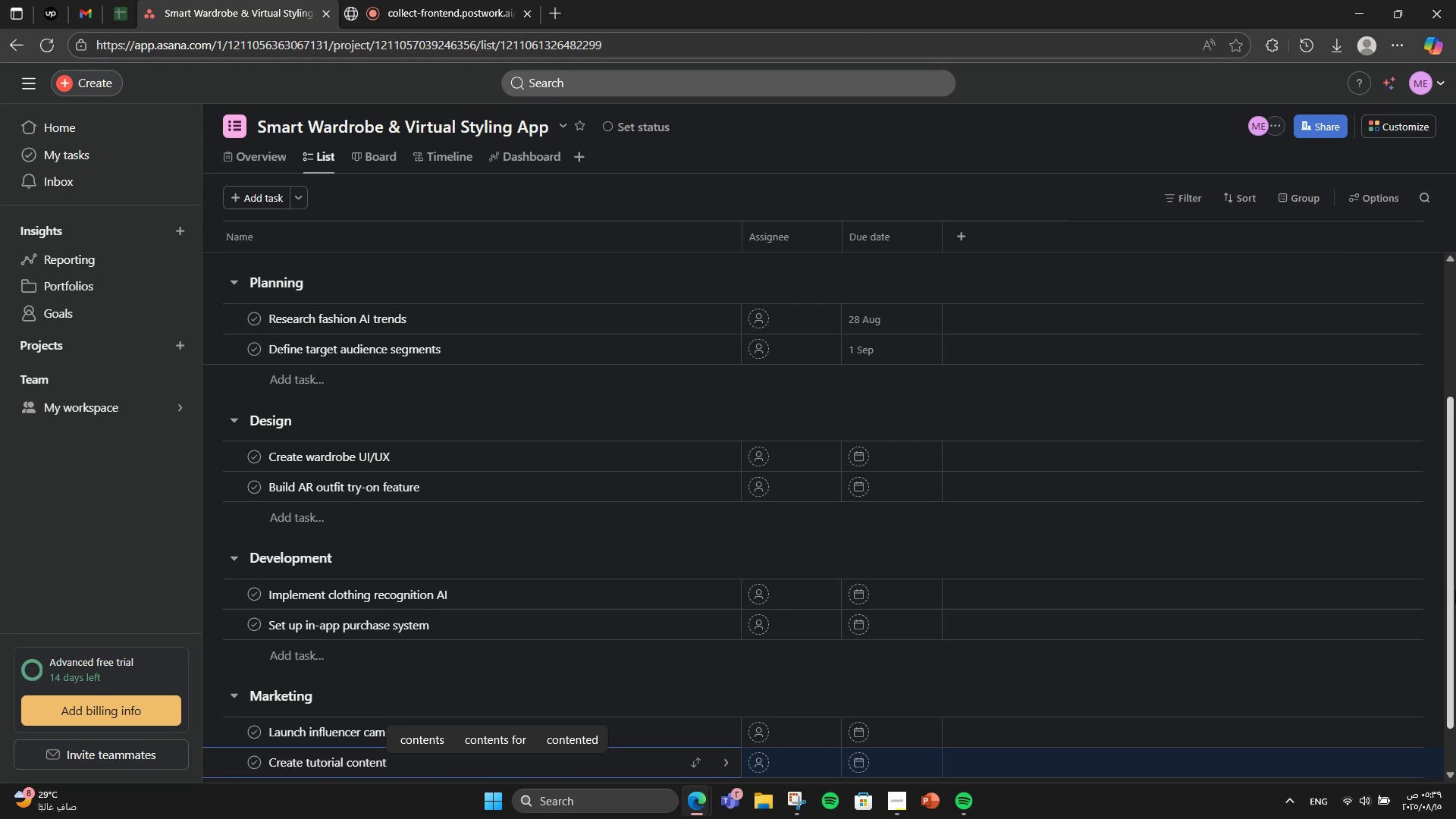 
wait(5.45)
 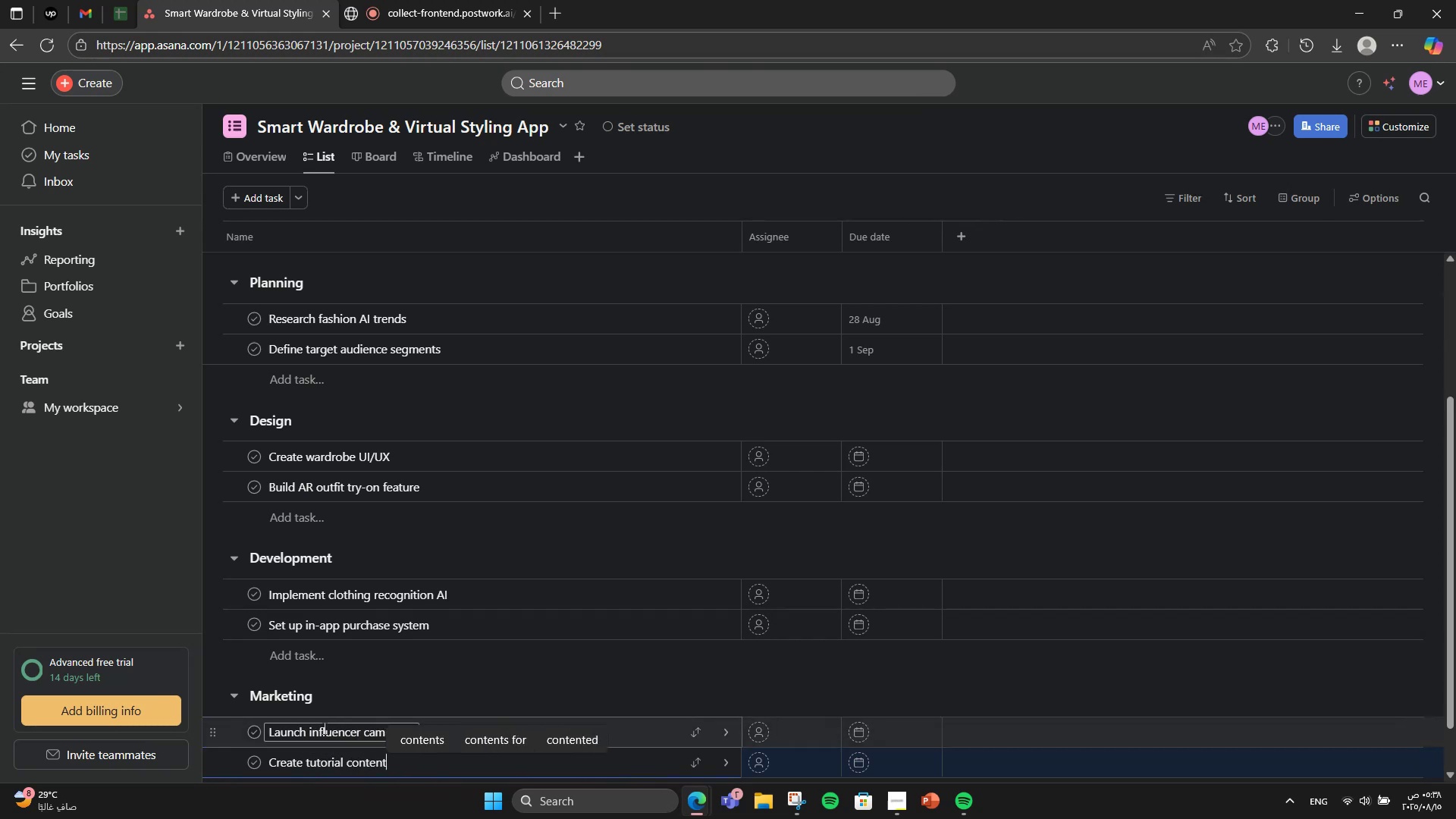 
key(Enter)
 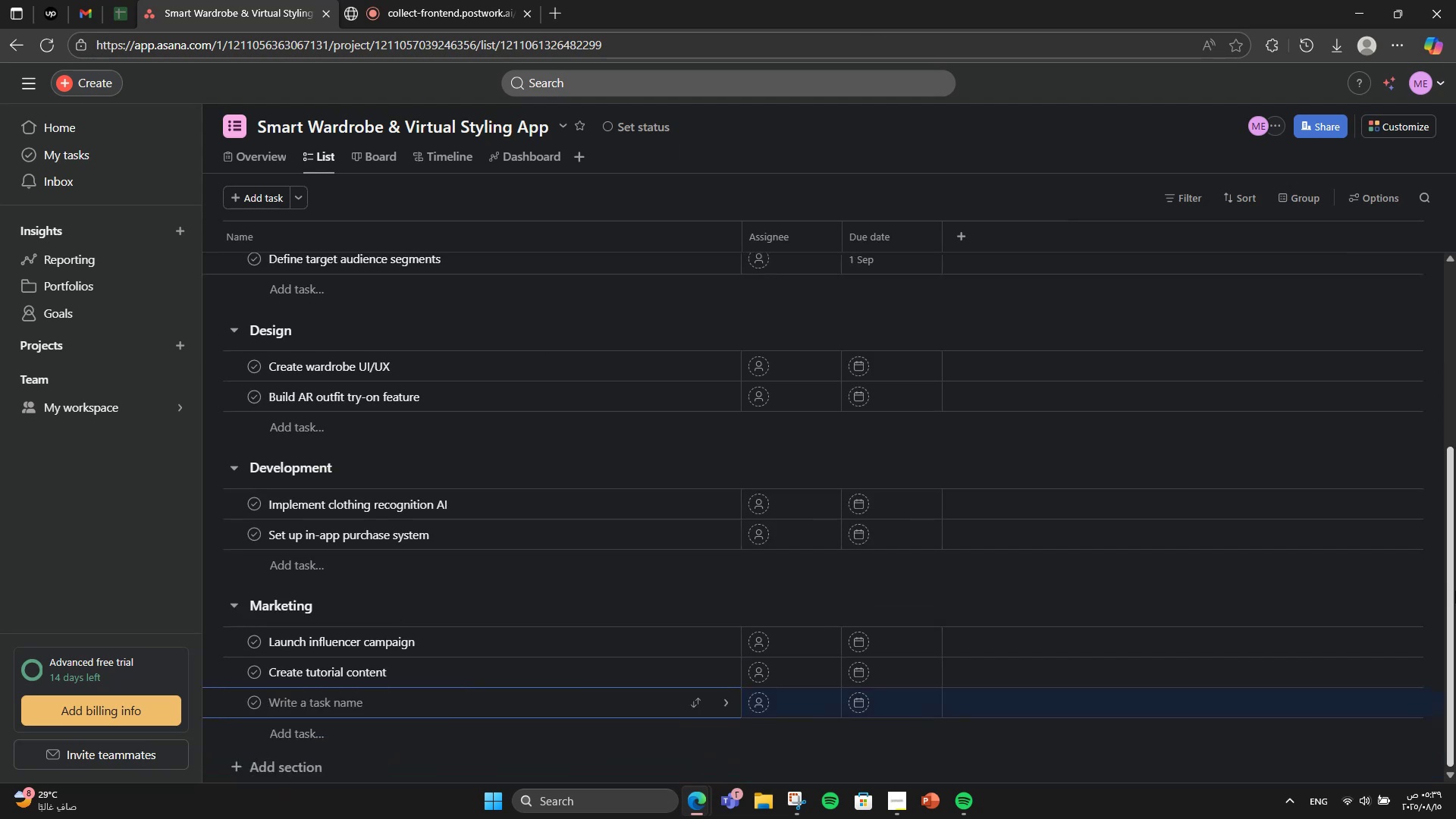 
key(CapsLock)
 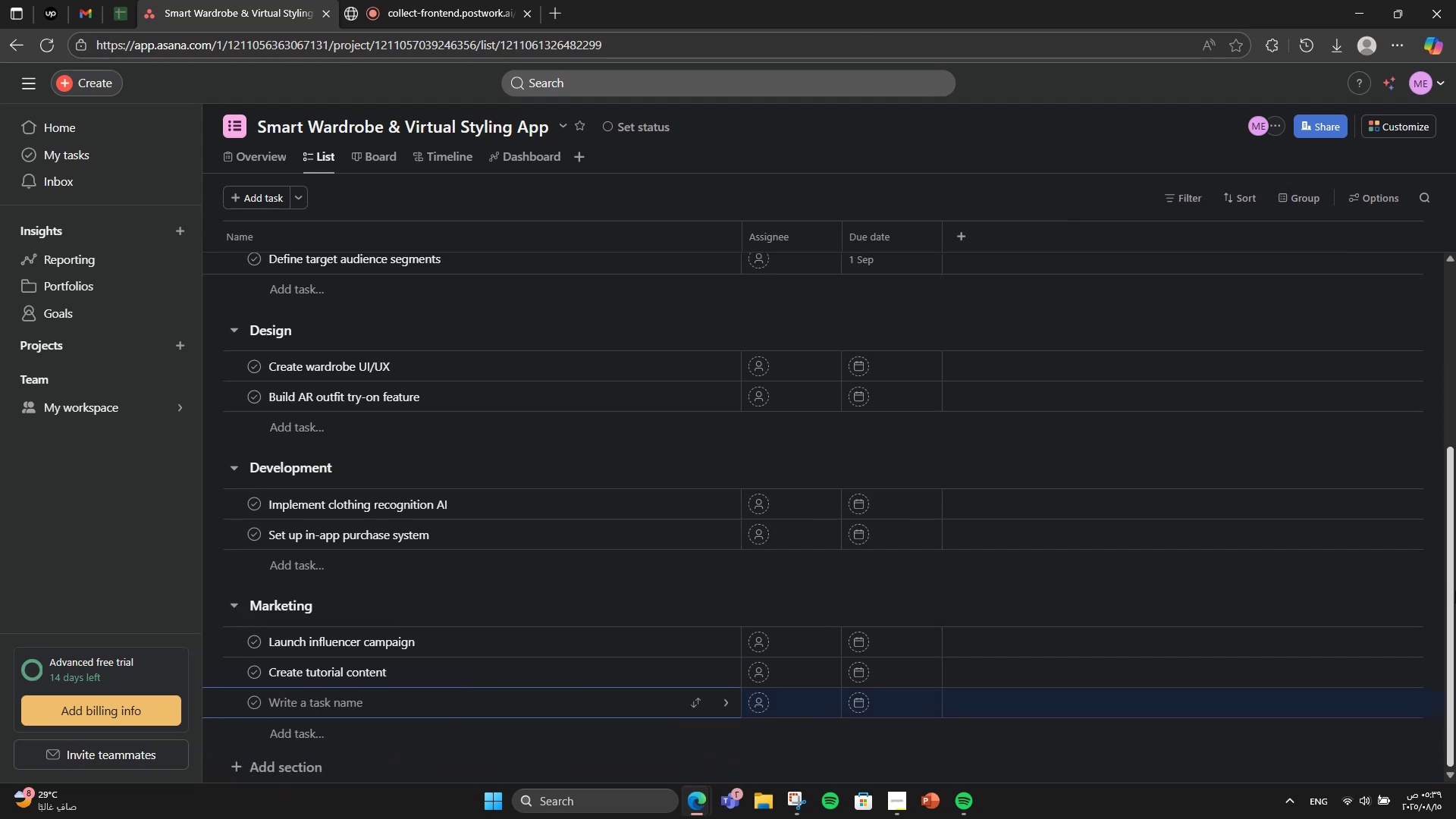 
key(CapsLock)
 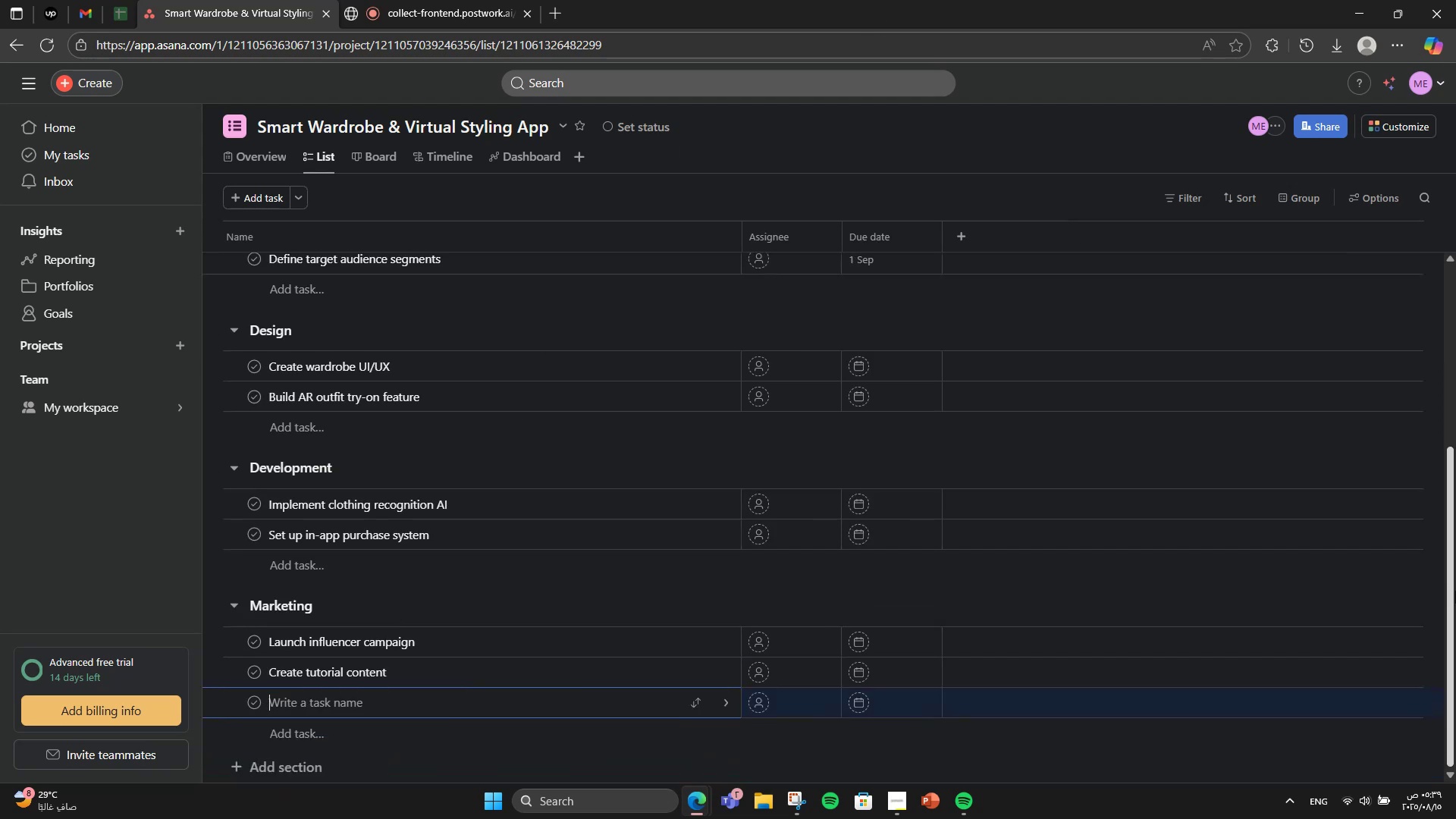 
key(Backspace)
 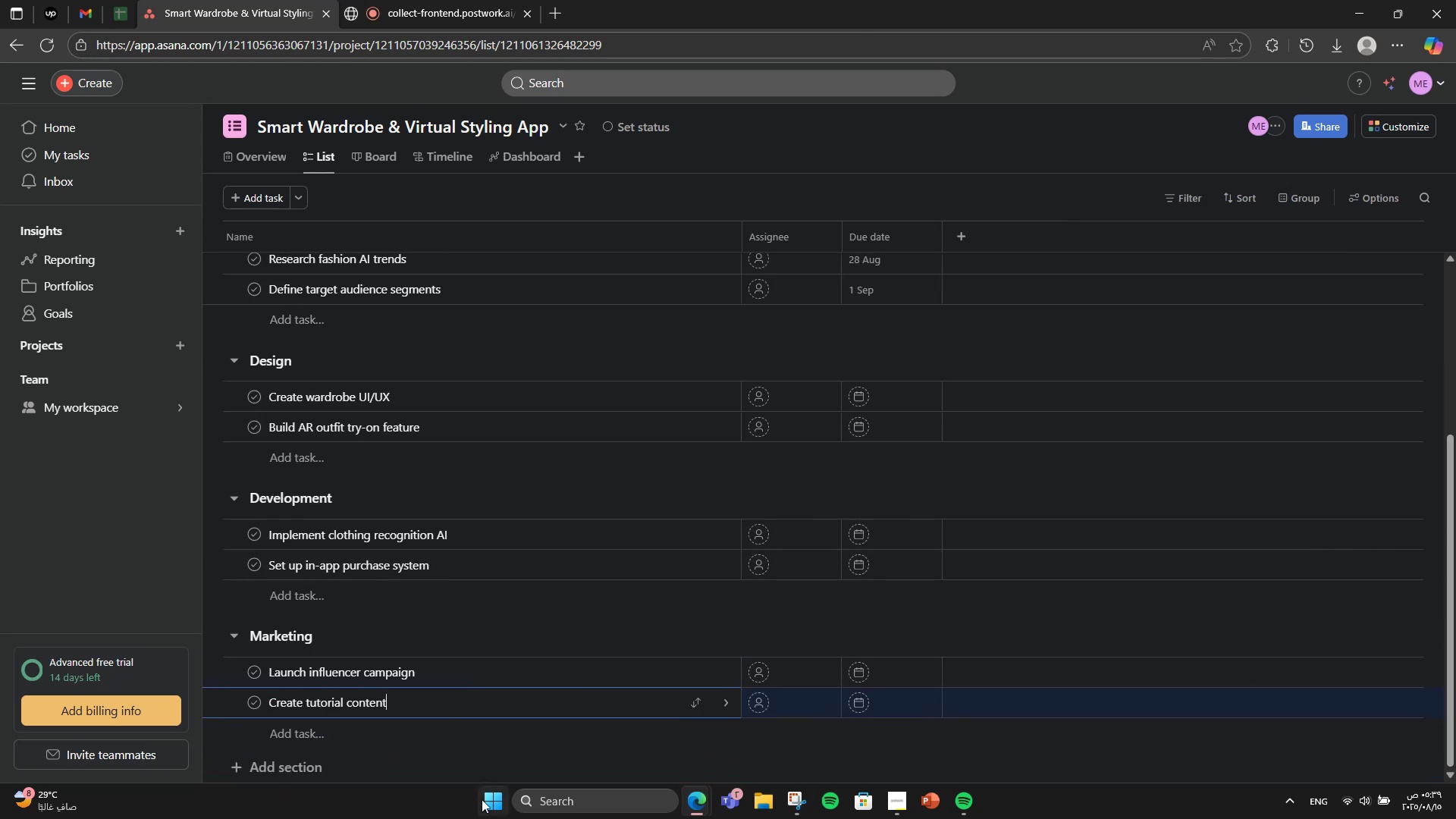 
left_click([264, 758])
 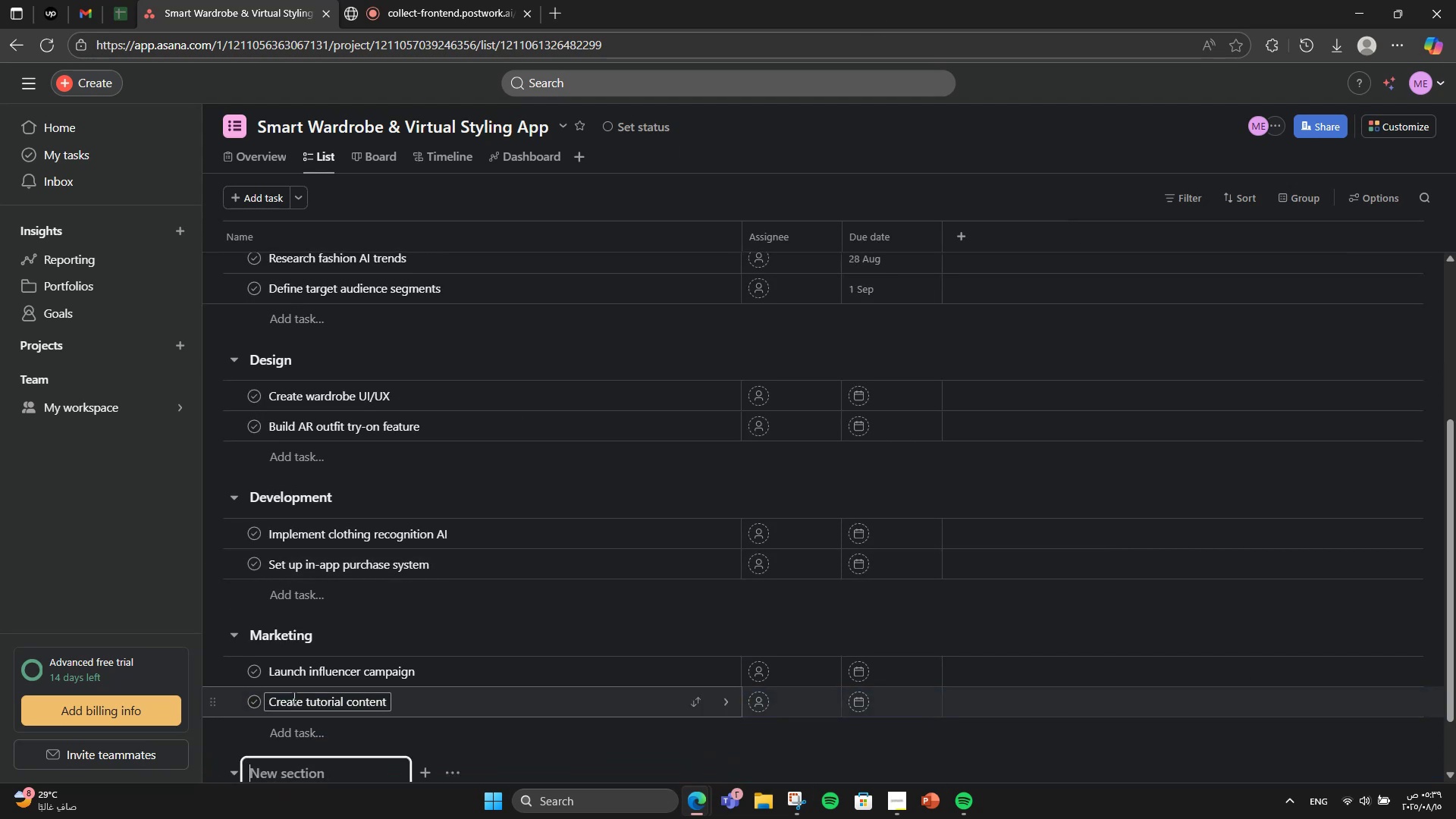 
scroll: coordinate [293, 698], scroll_direction: down, amount: 2.0
 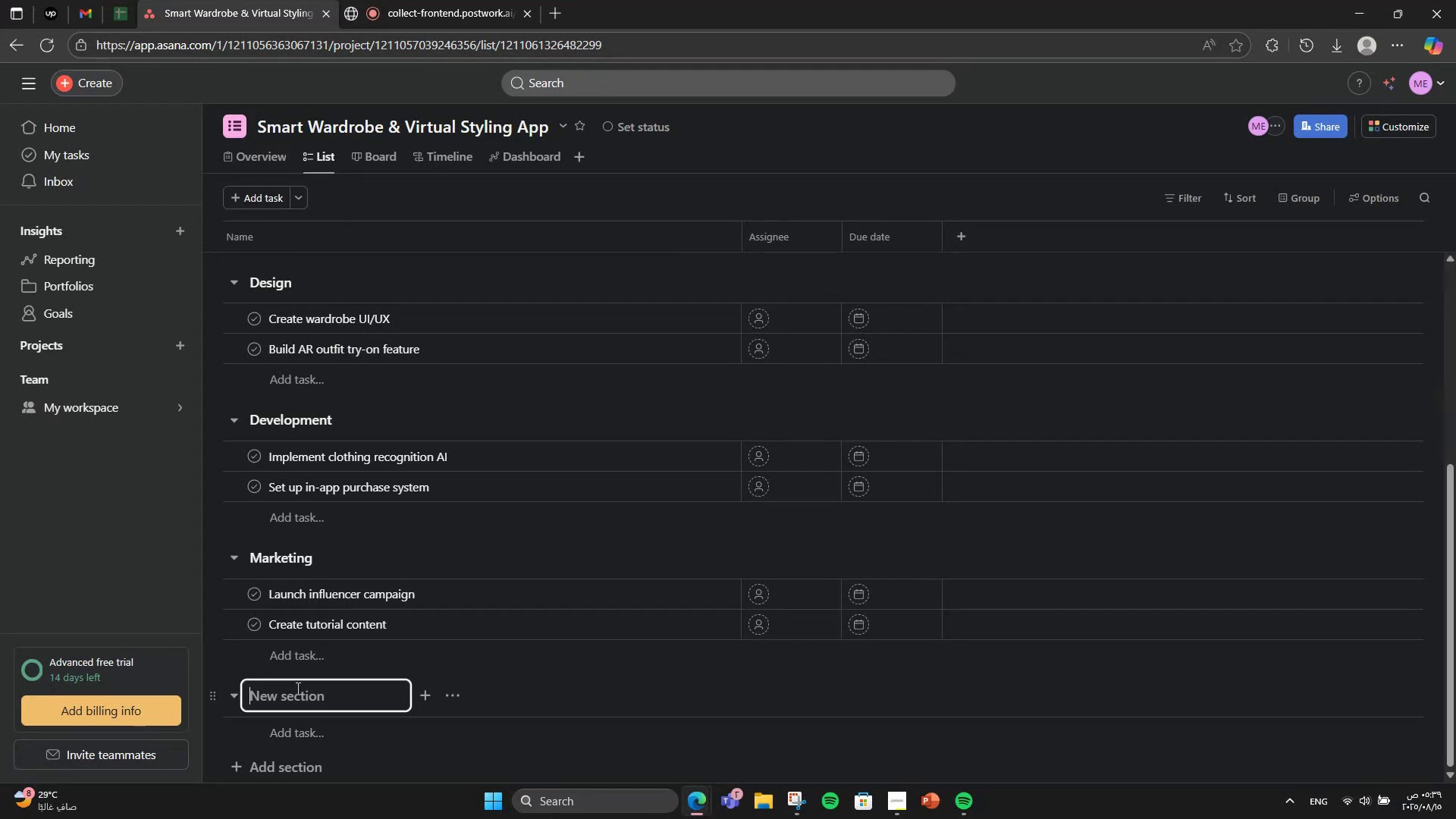 
wait(5.41)
 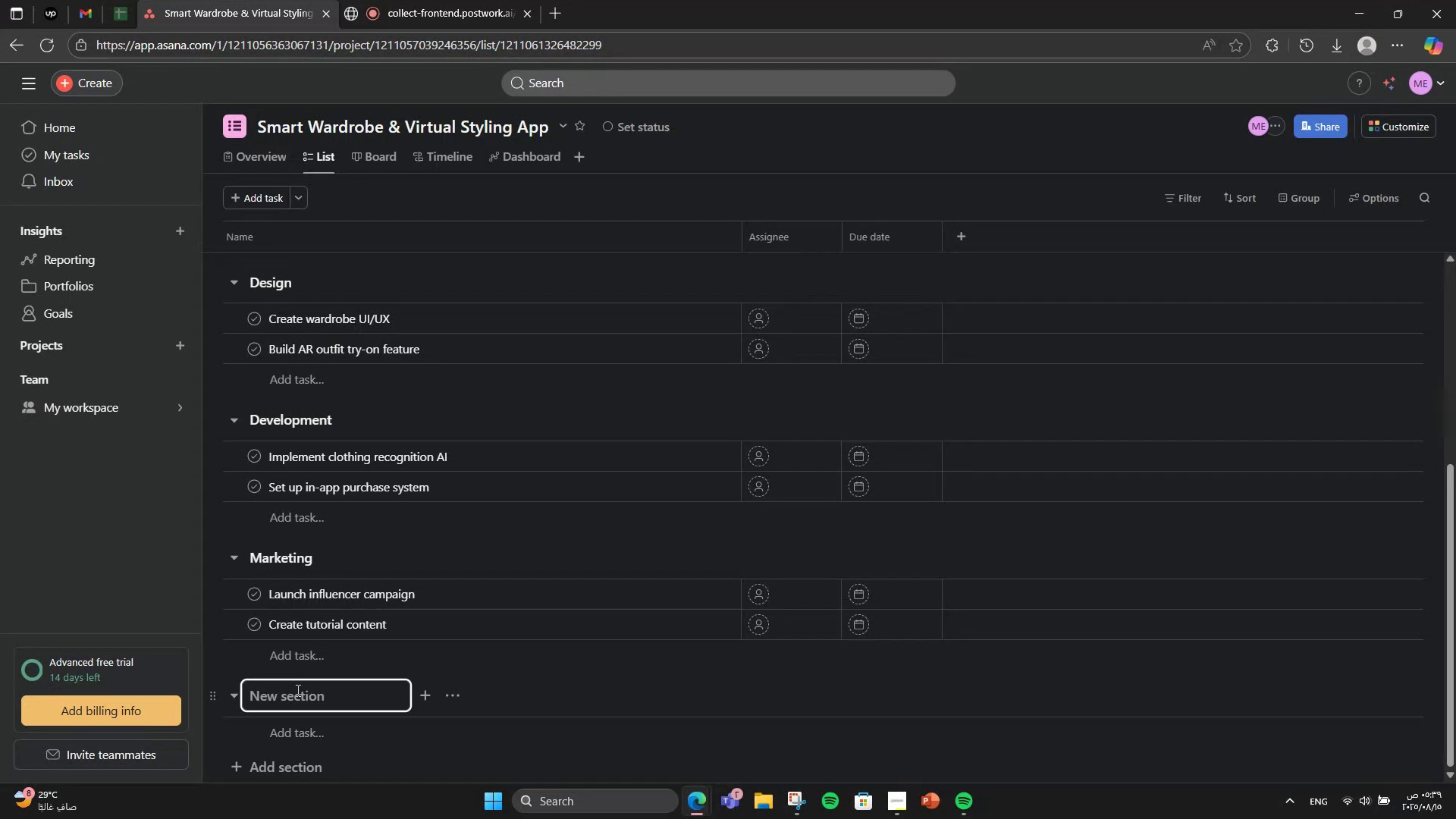 
type(Operatios)
 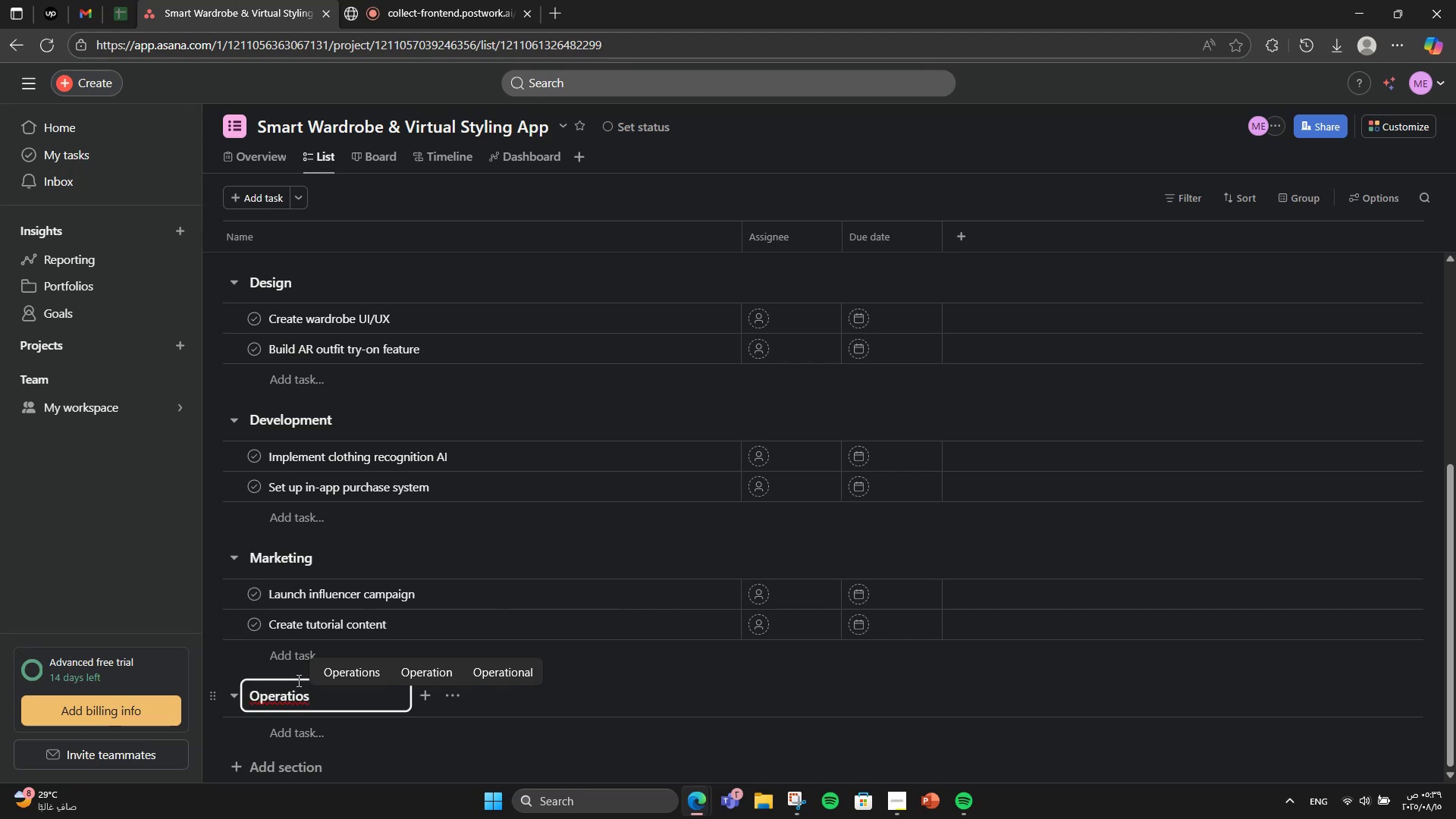 
key(Backspace)
type(ns )
key(Backspace)
 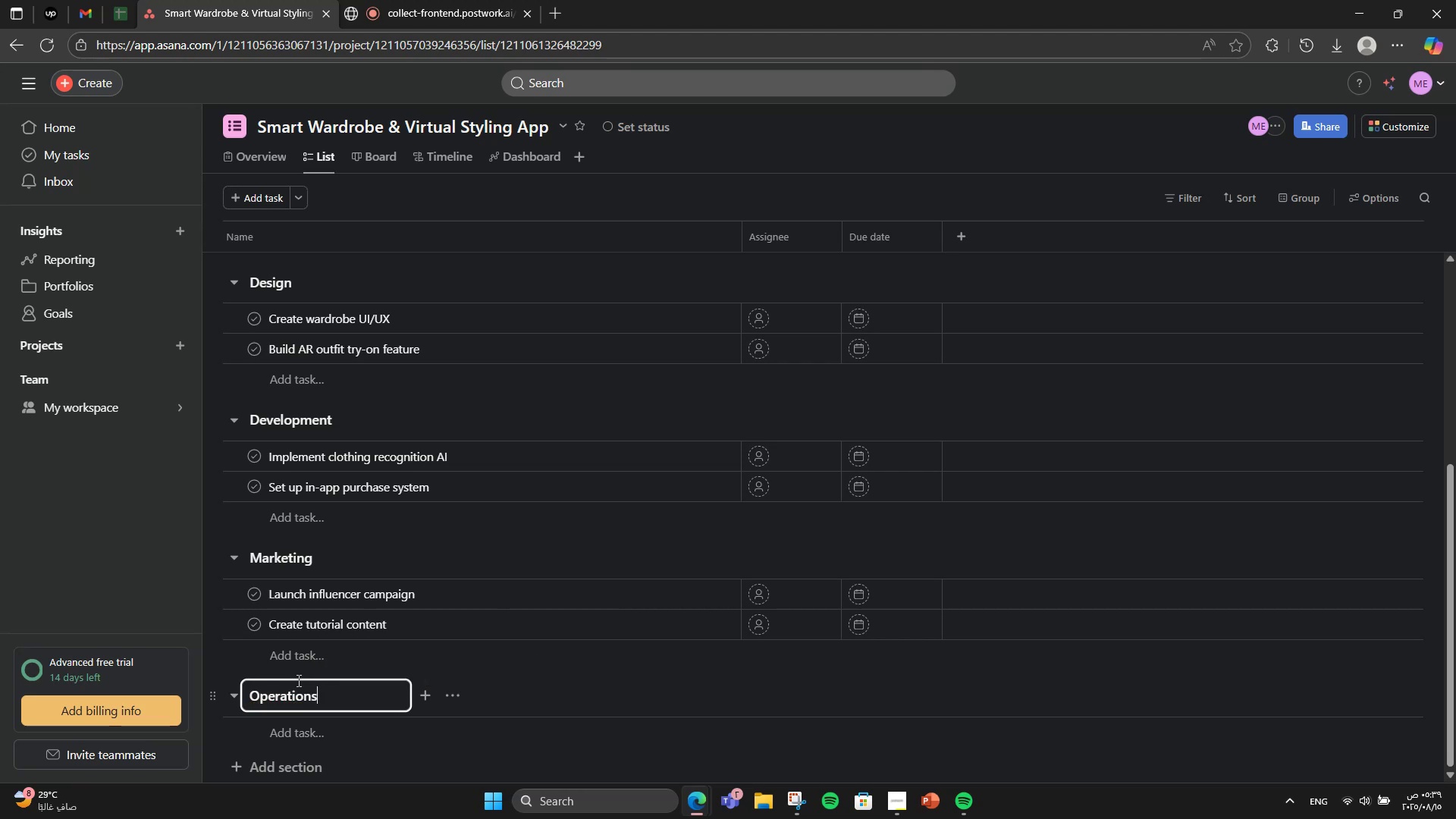 
key(Enter)
 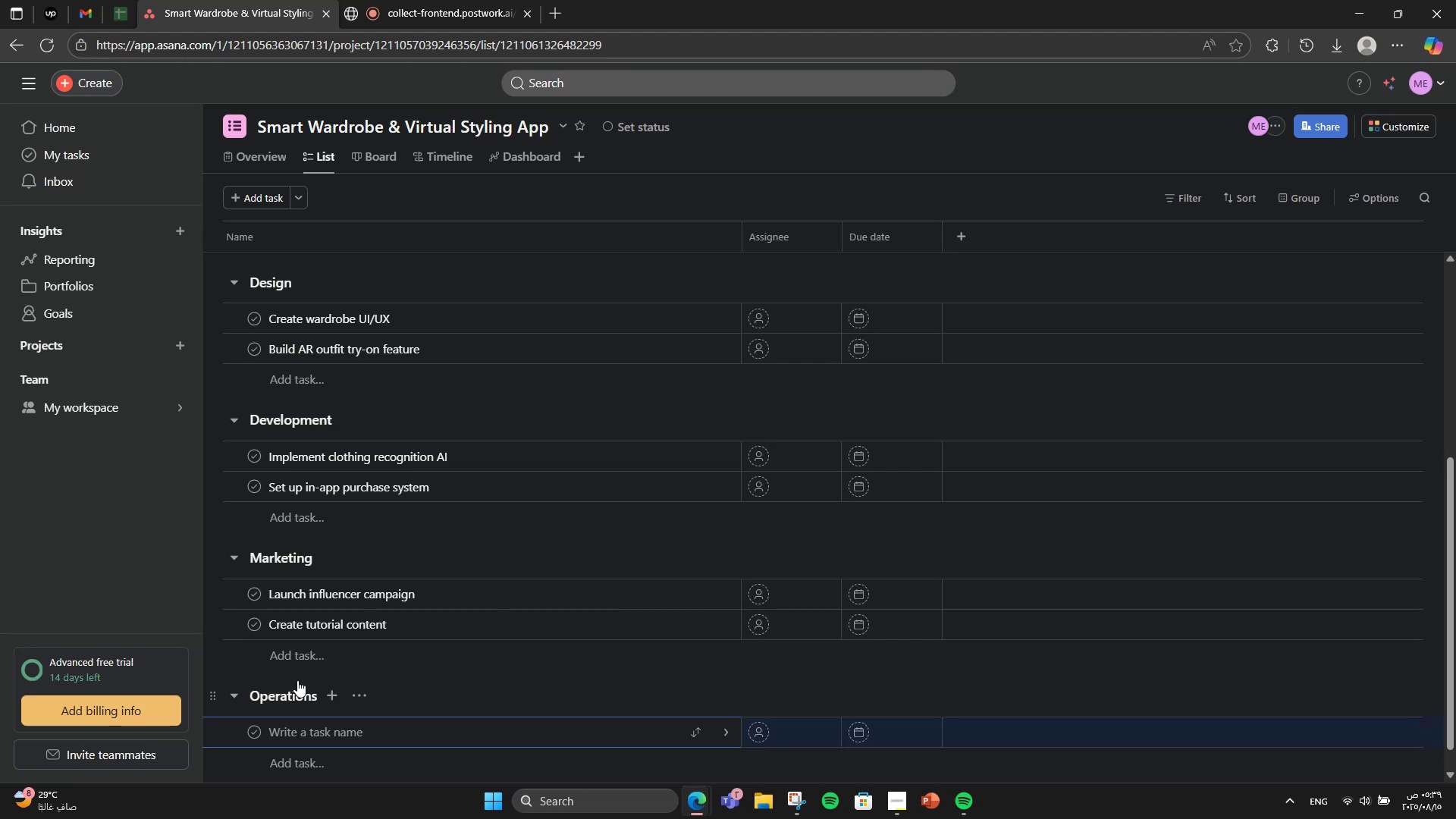 
type(T)
key(Backspace)
type(Retaie)
key(Backspace)
type(ler )
 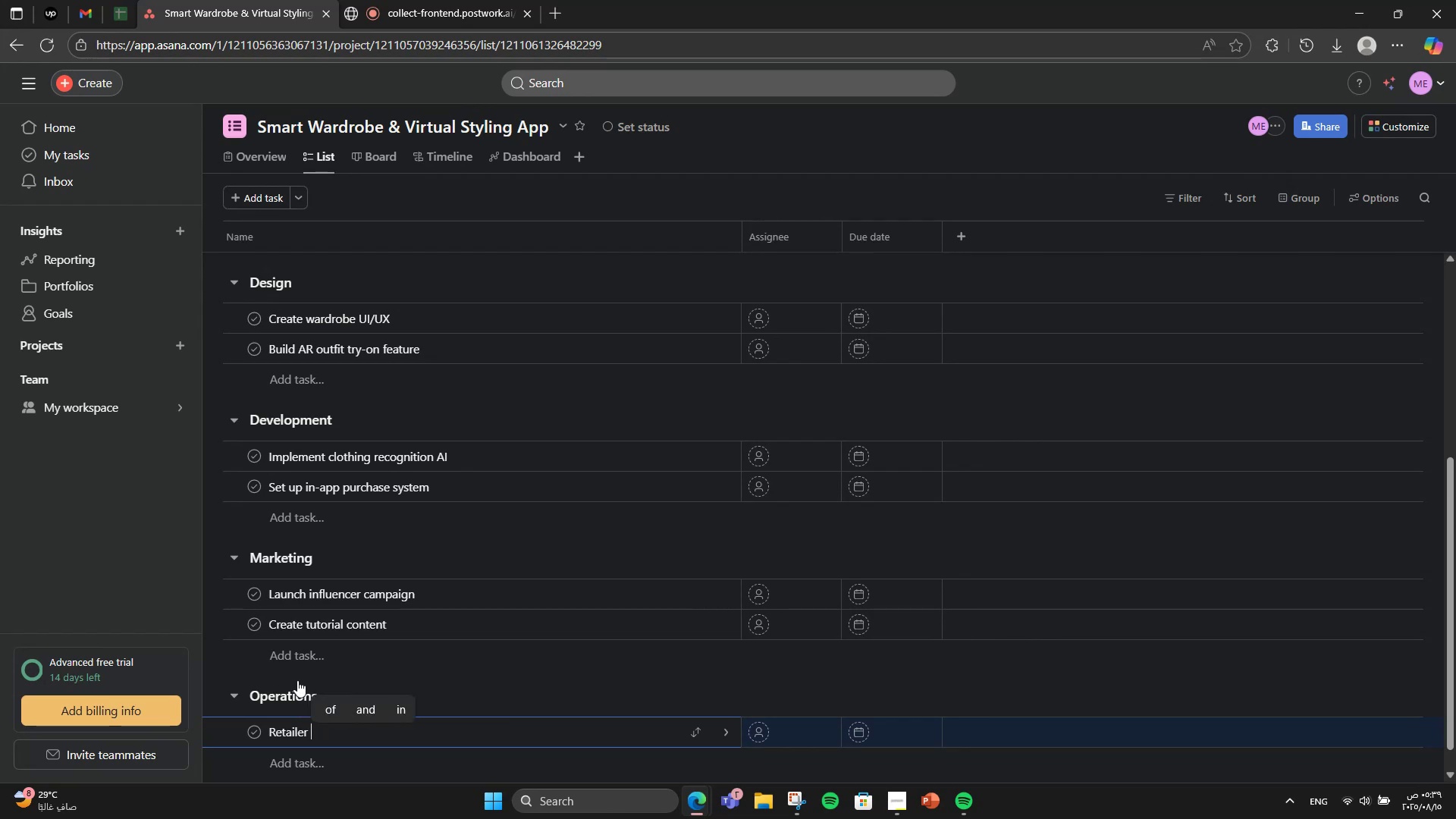 
wait(7.53)
 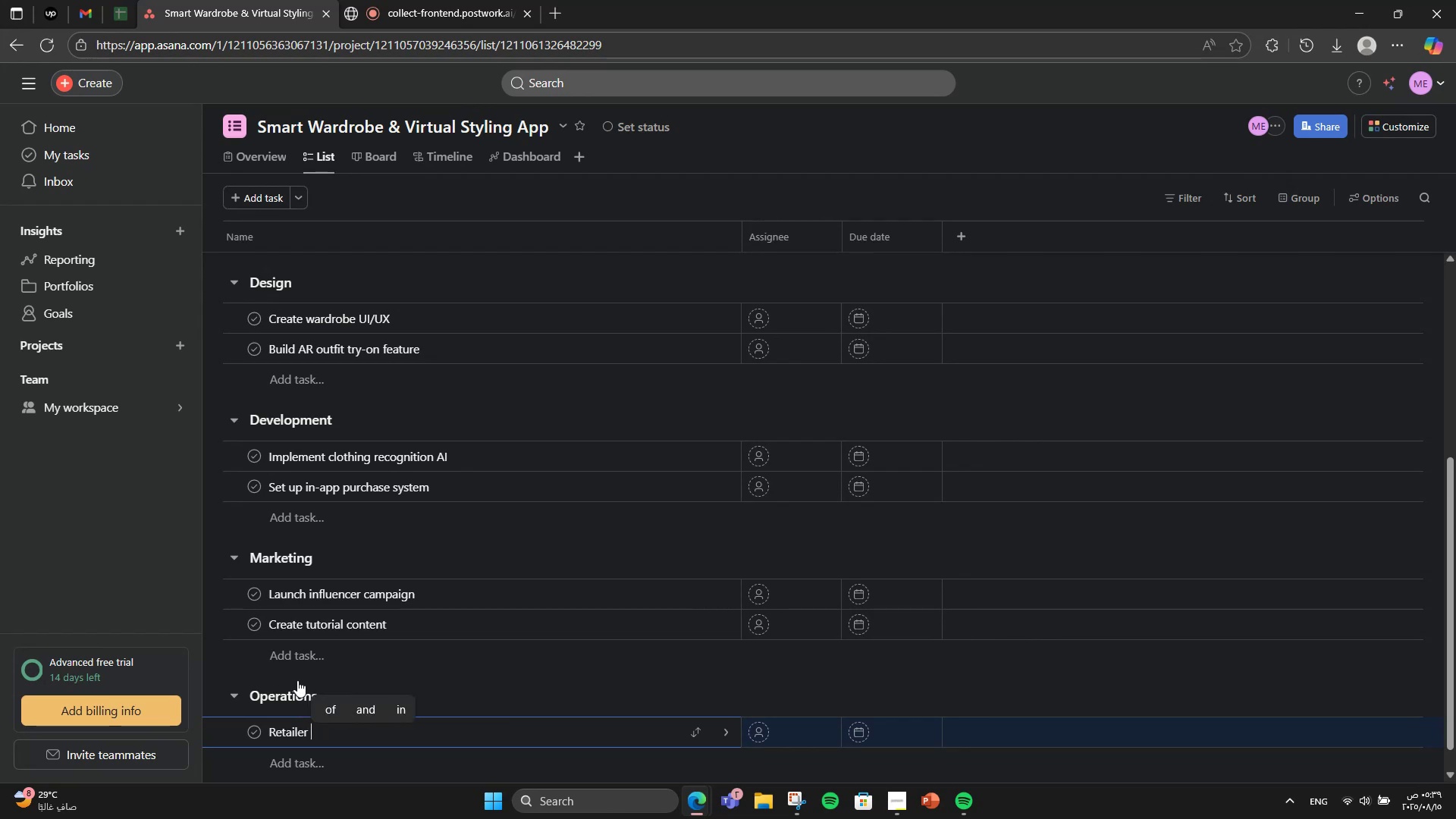 
type(onboarding)
 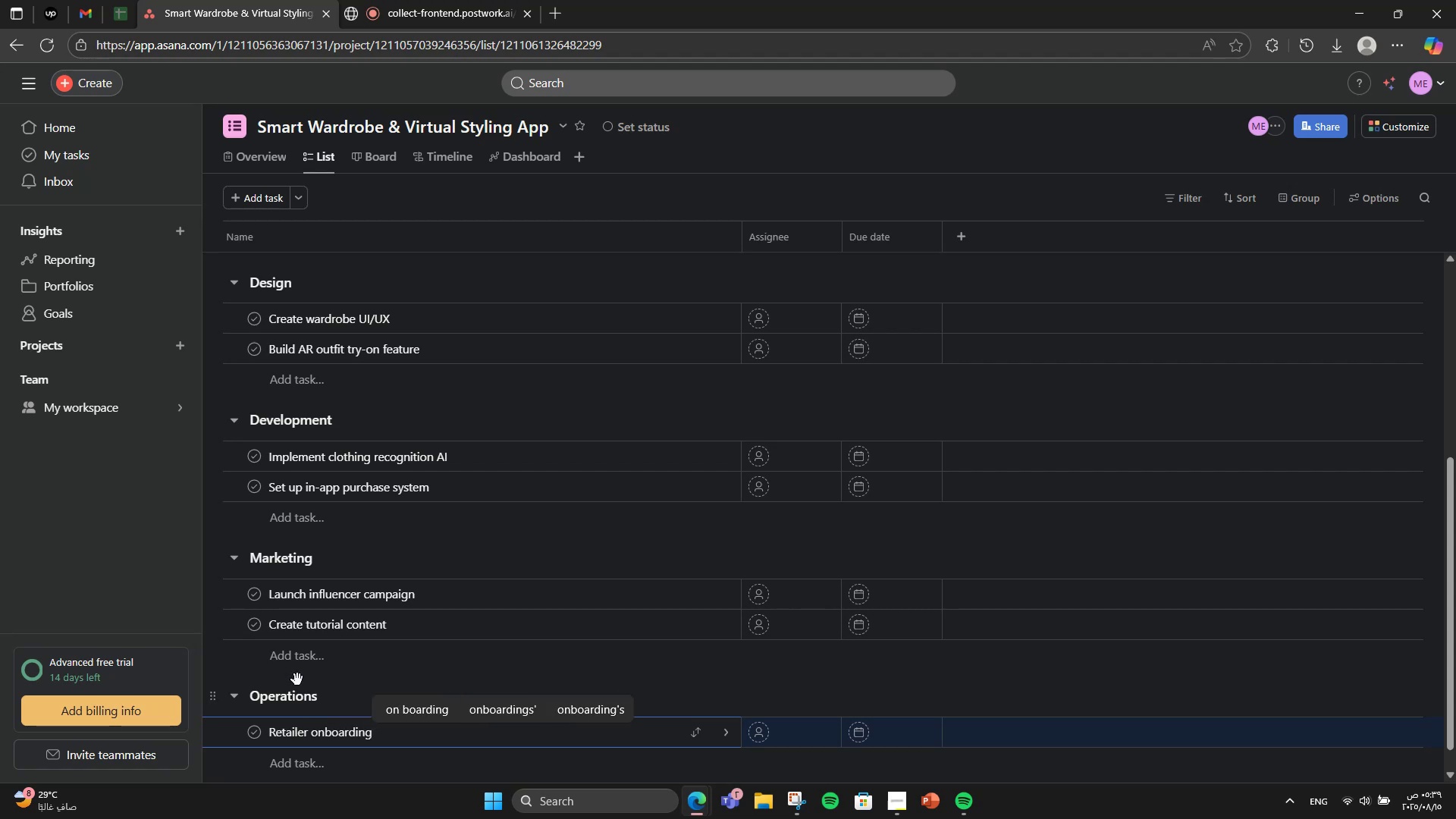 
wait(6.5)
 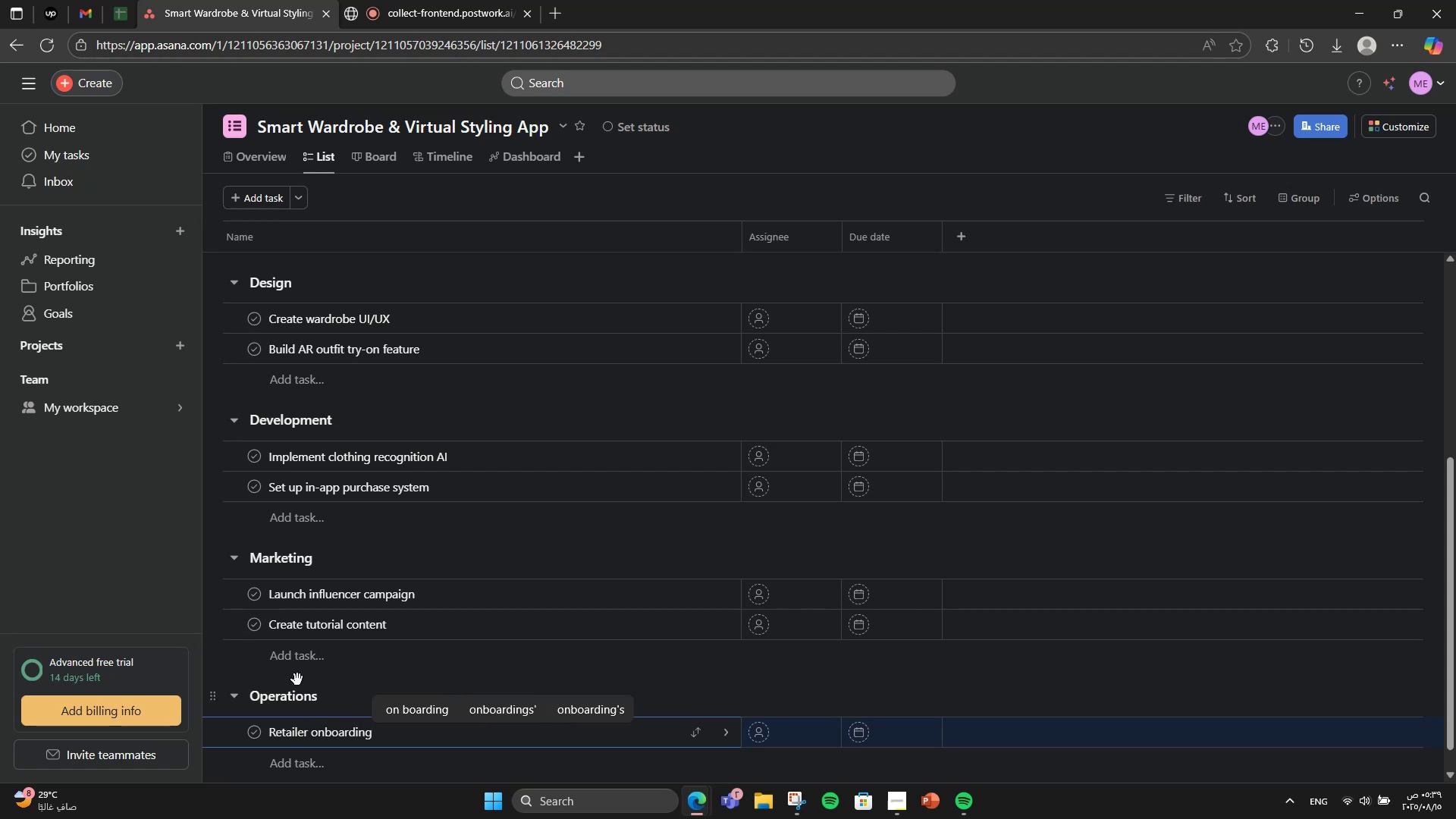 
scroll: coordinate [291, 626], scroll_direction: down, amount: 2.0
 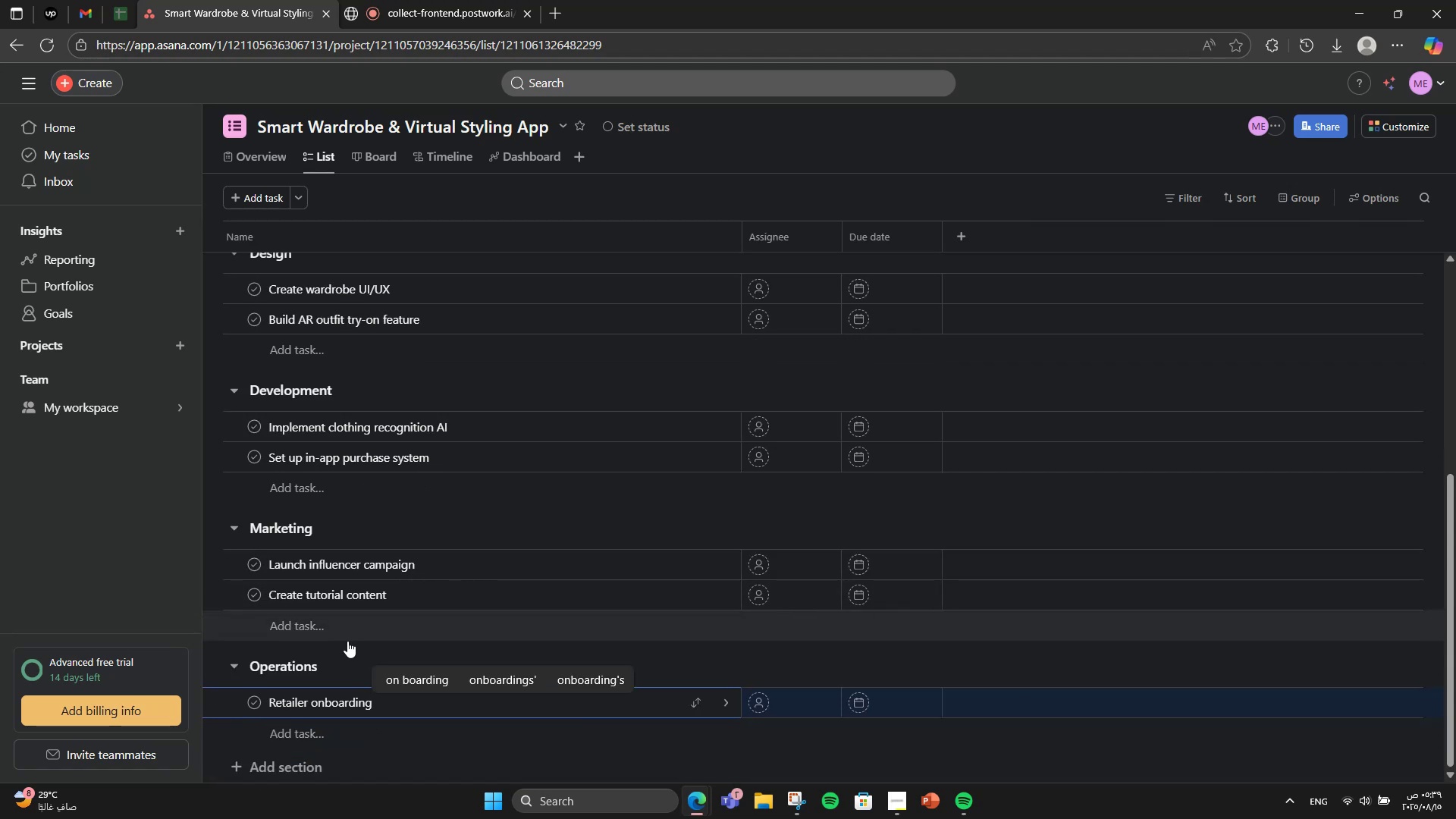 
left_click([333, 670])
 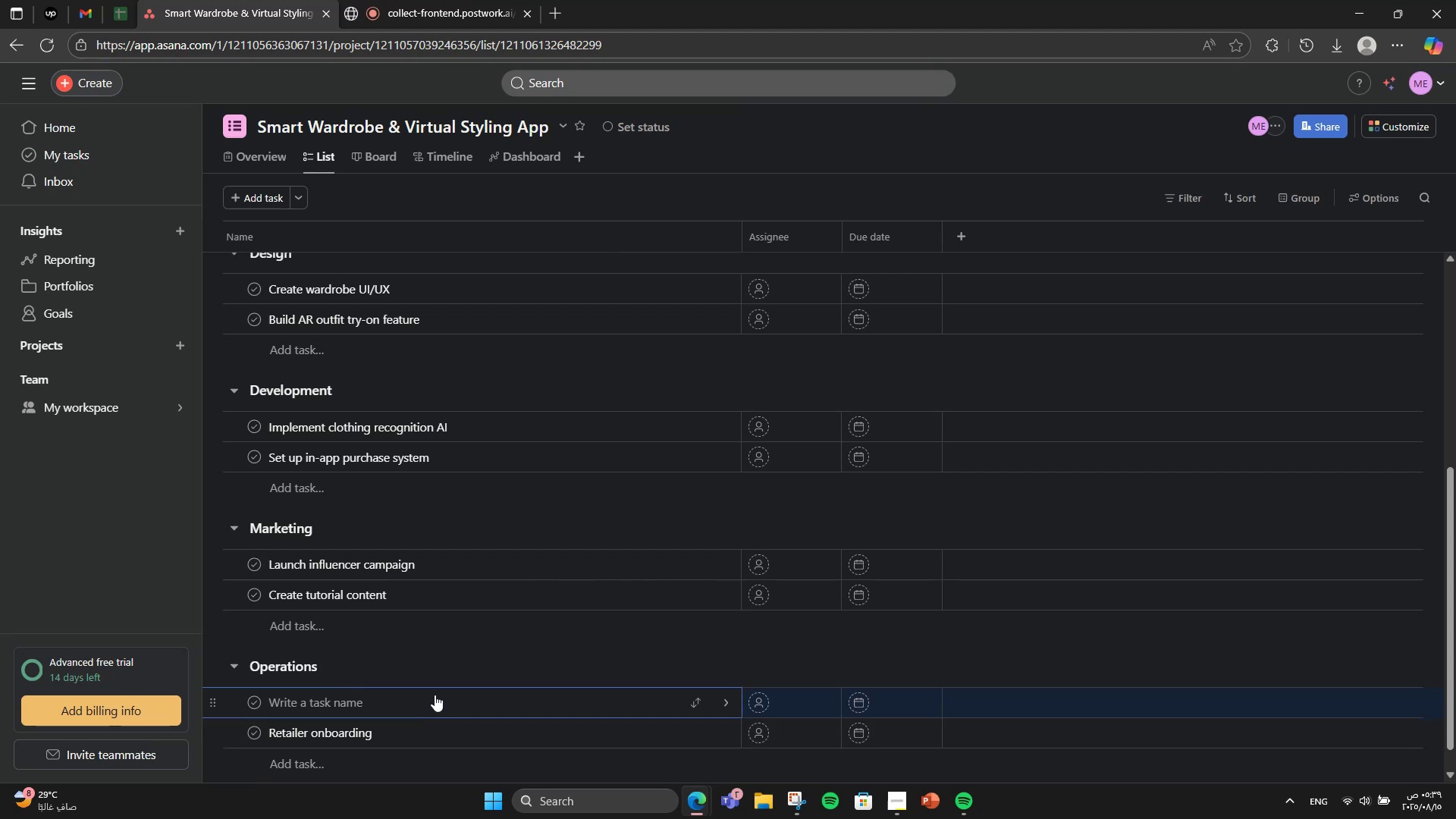 
double_click([438, 689])
 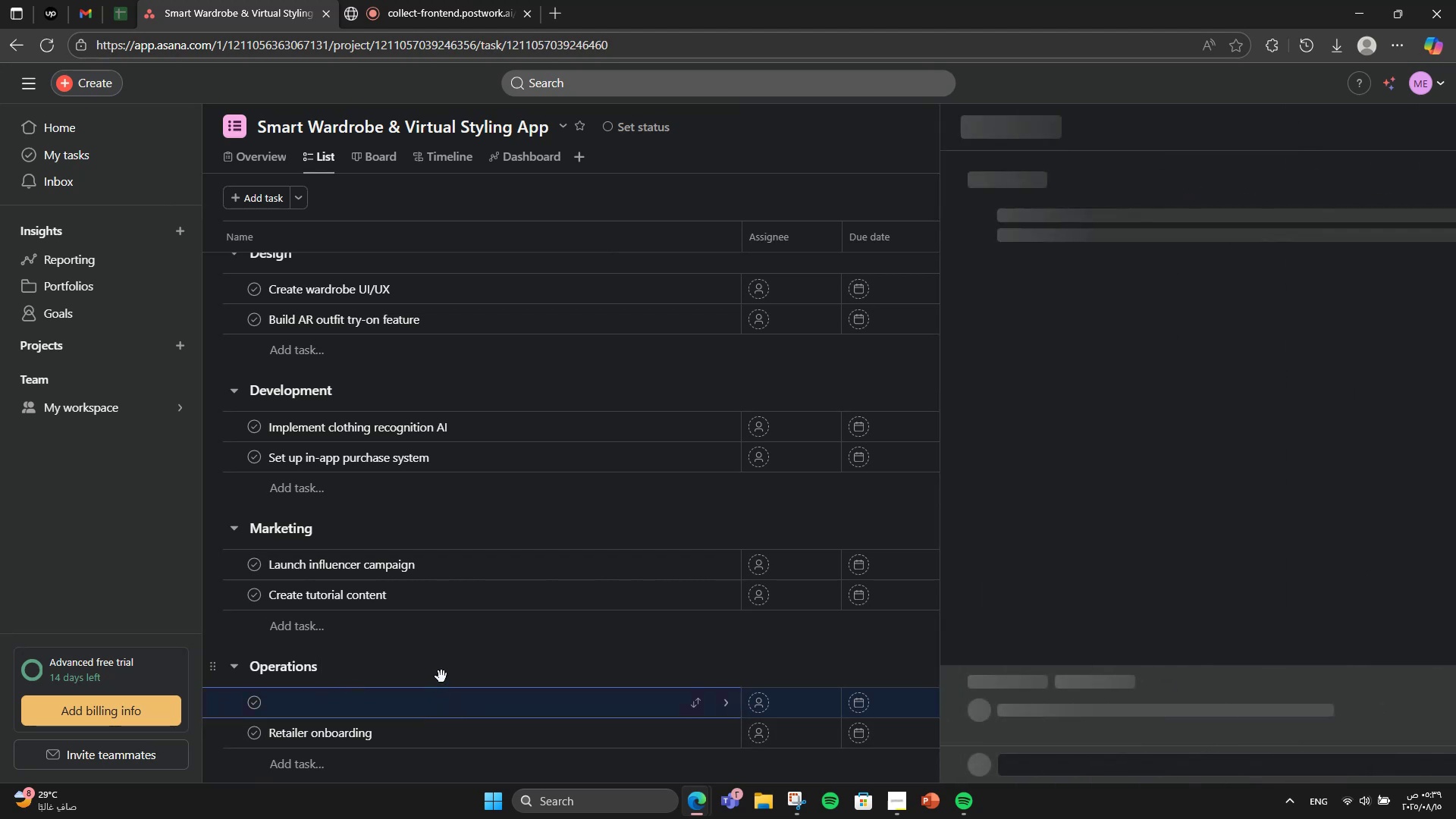 
triple_click([441, 676])
 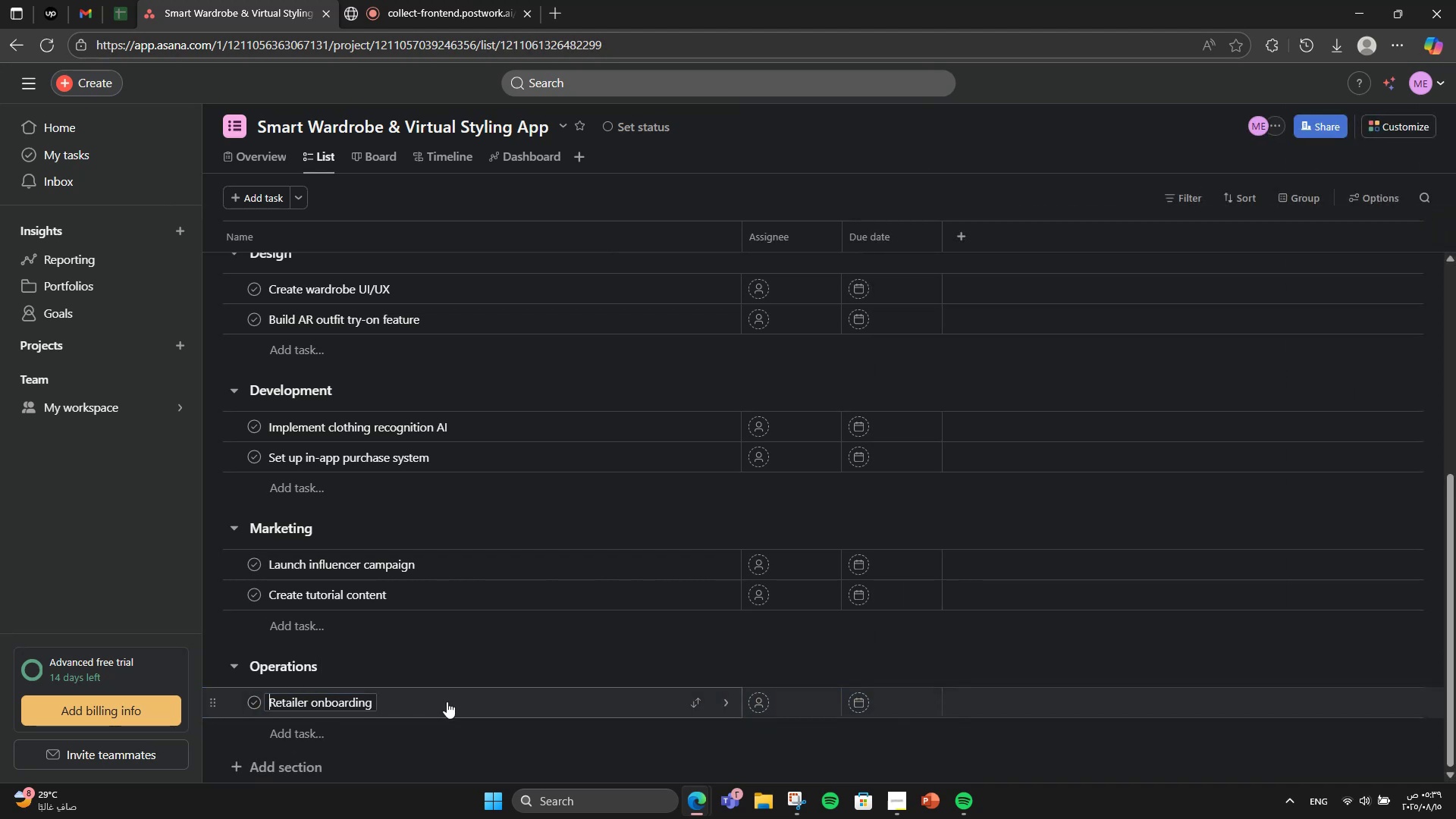 
left_click([447, 701])
 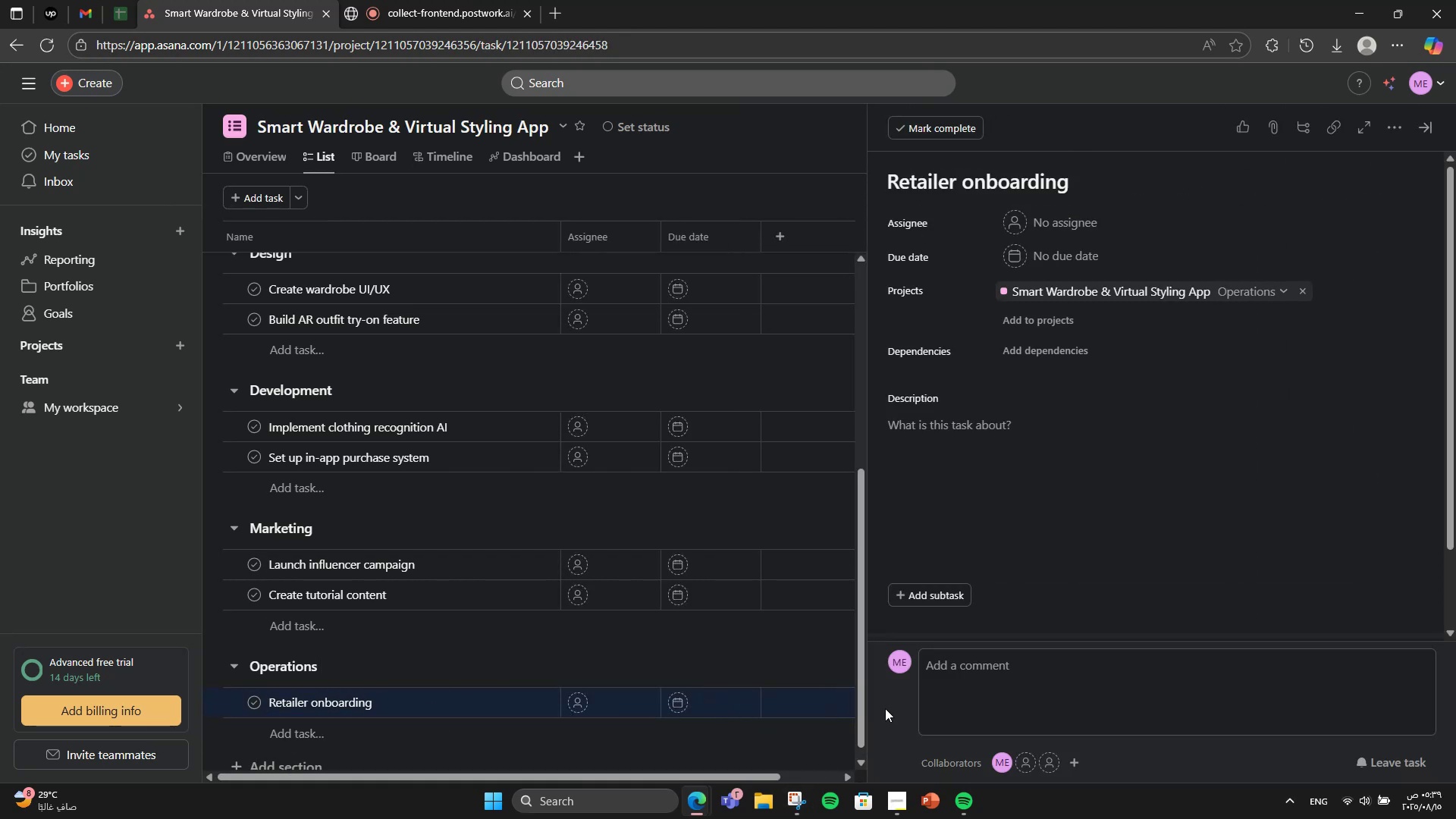 
left_click_drag(start_coordinate=[981, 517], to_coordinate=[971, 523])
 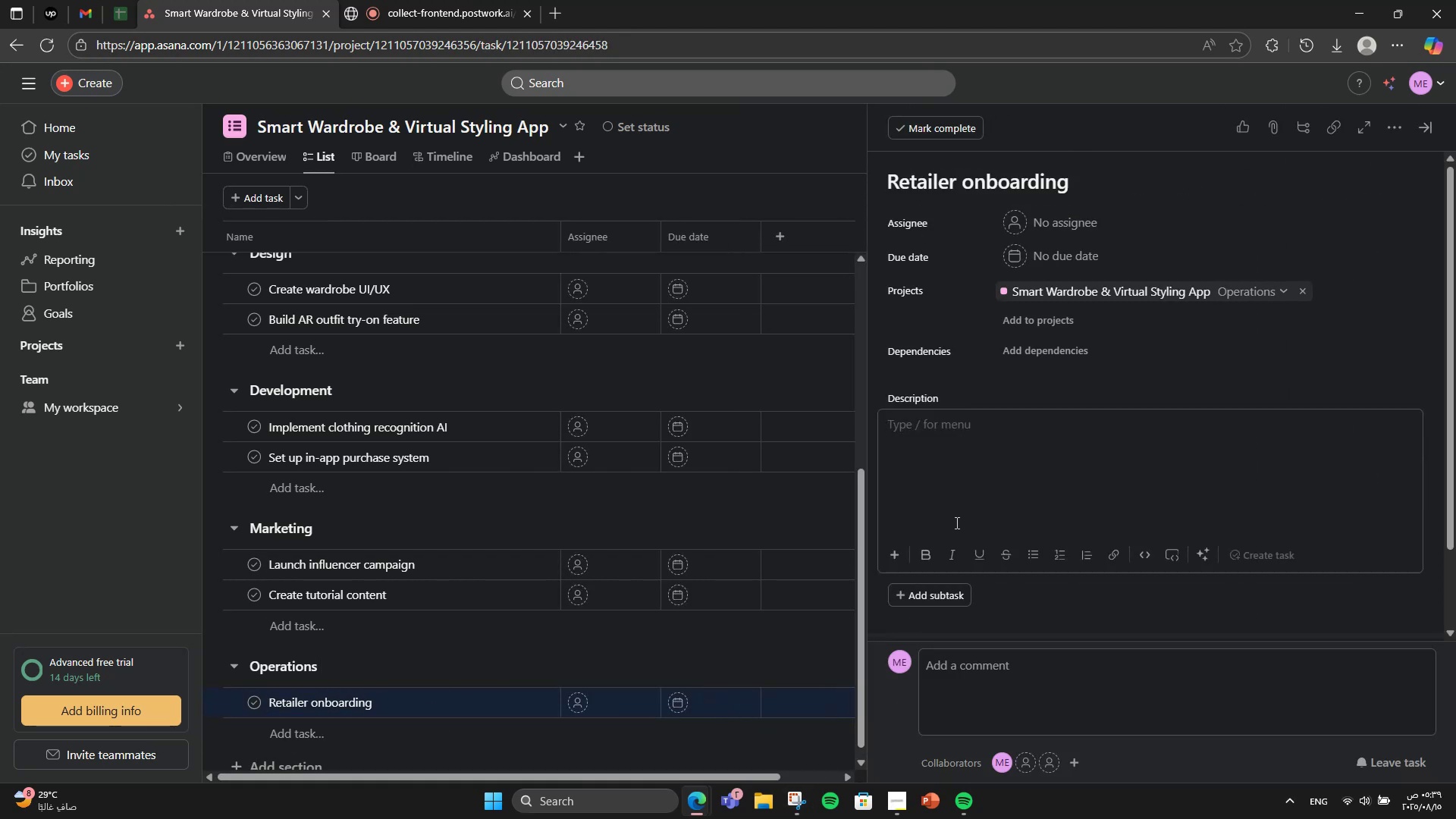 
type(Paar)
key(Backspace)
key(Backspace)
type(rtner with )
 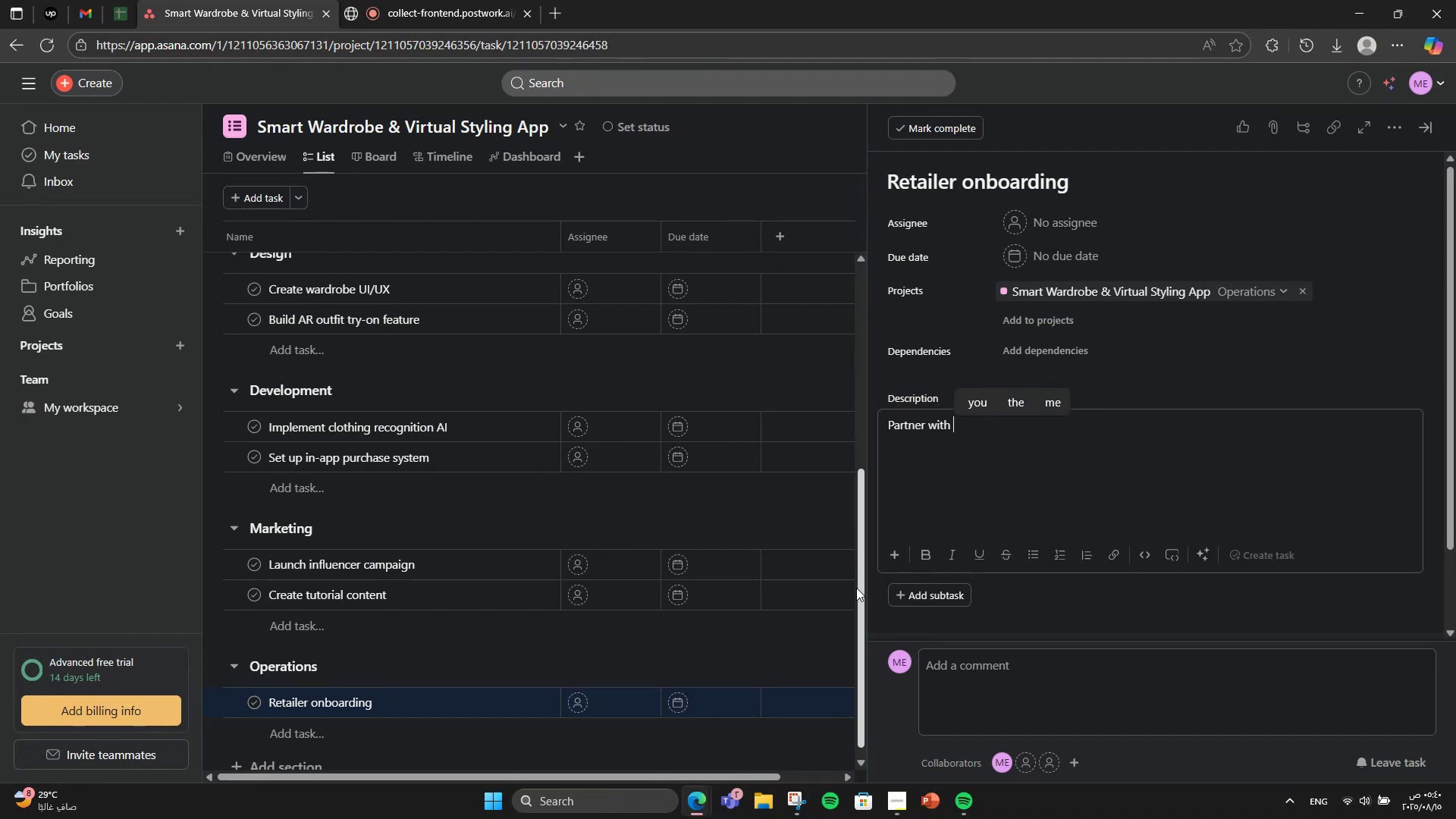 
wait(9.5)
 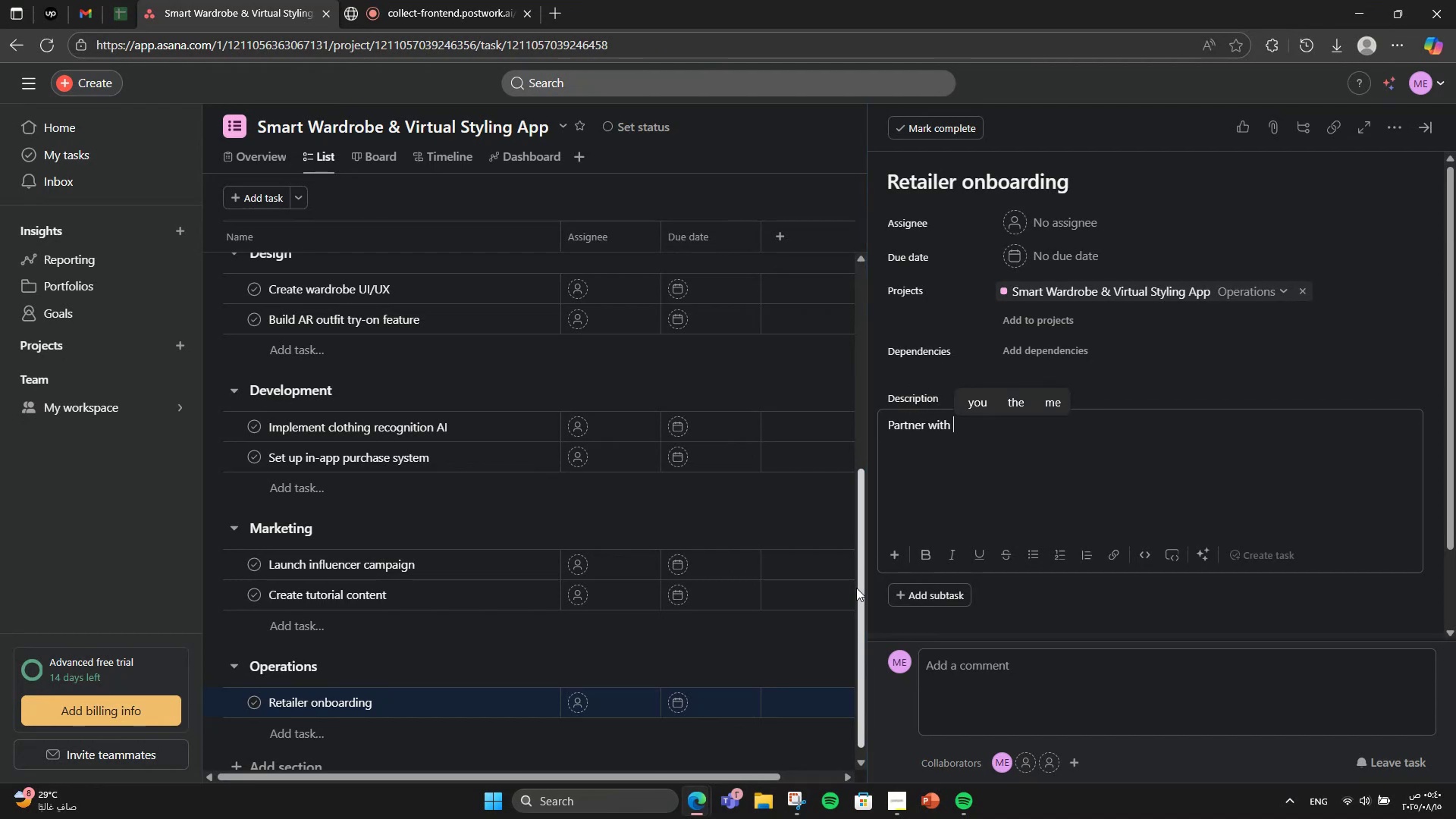 
type(clothing brands )
 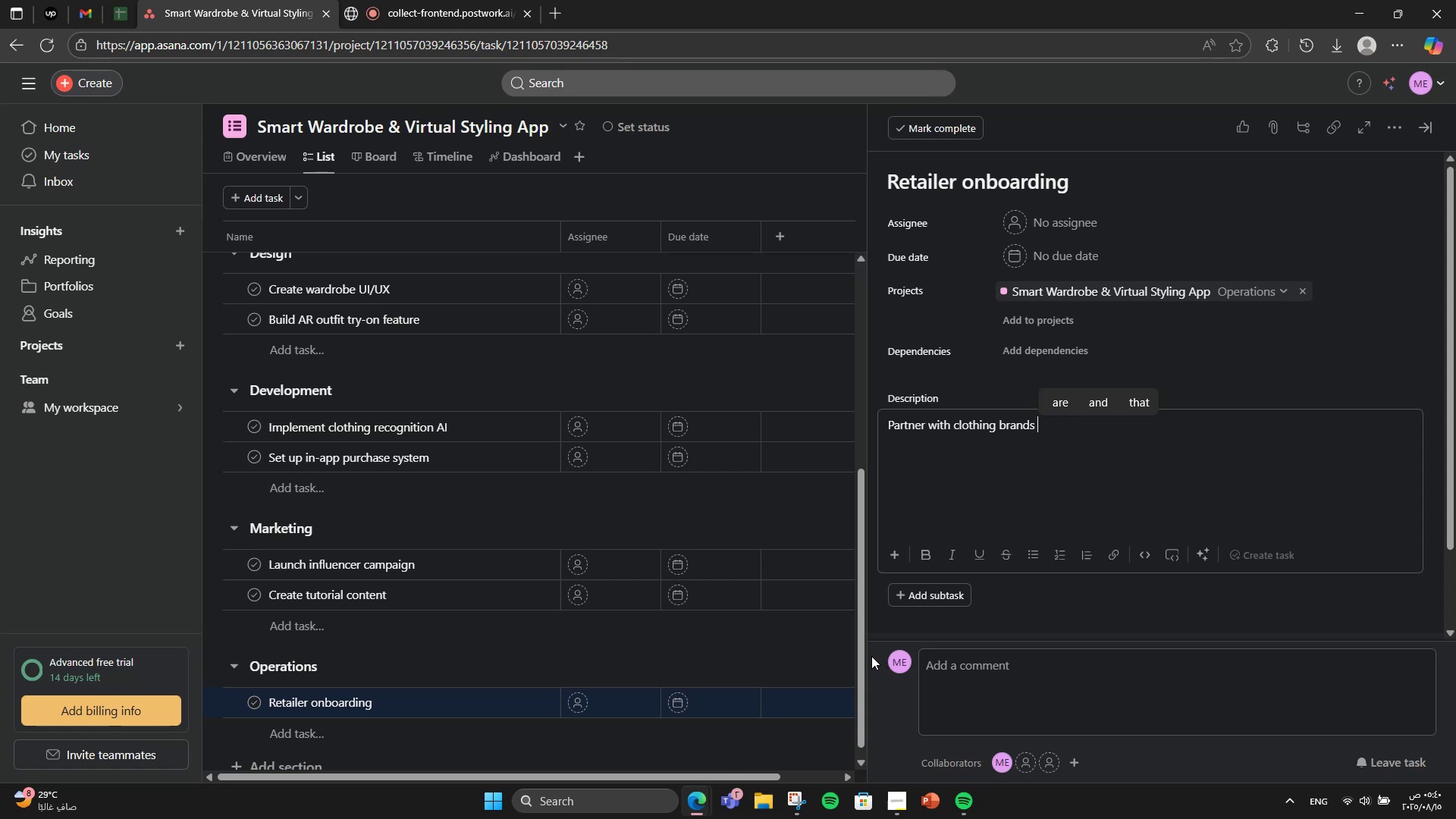 
wait(10.57)
 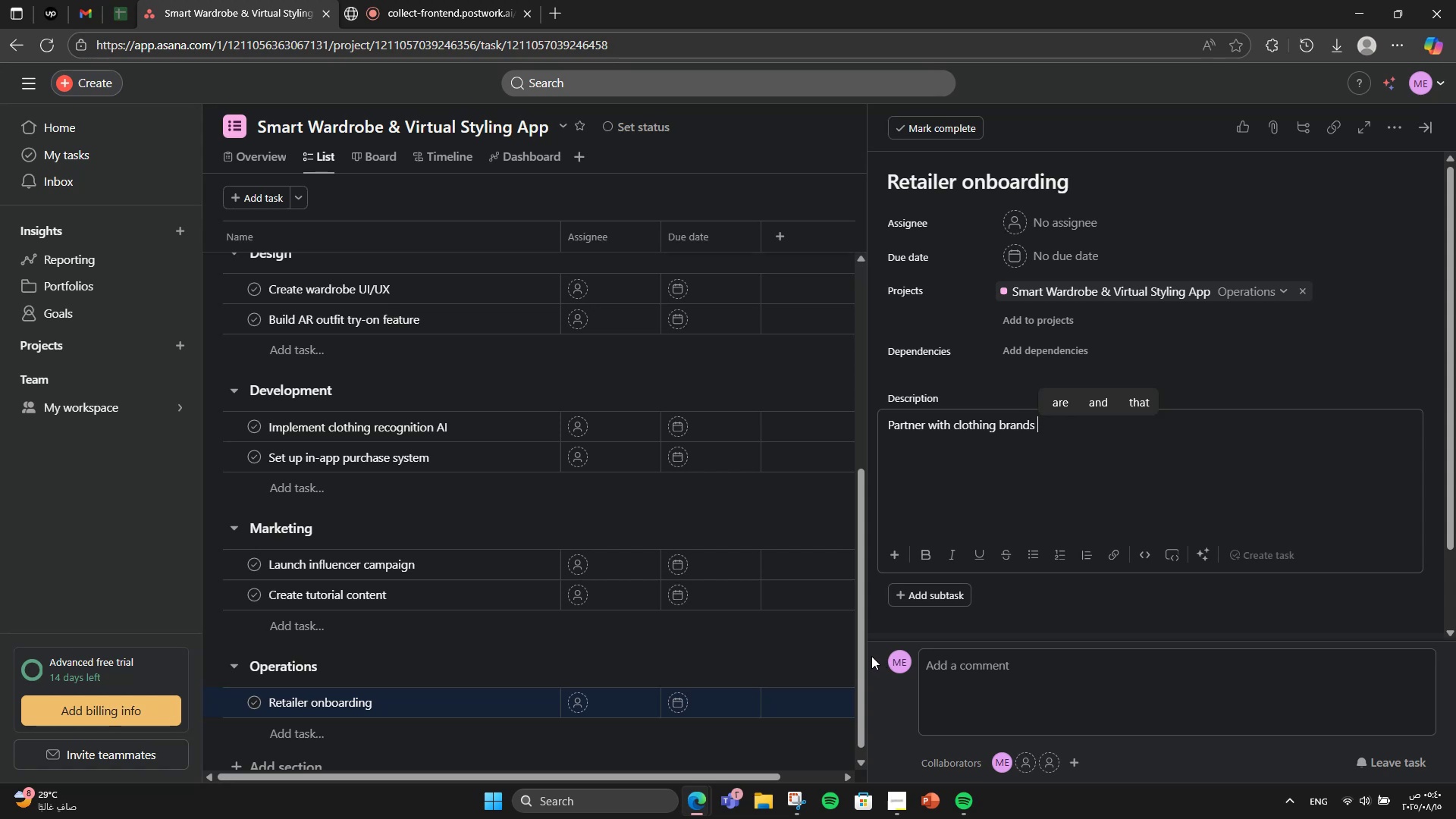 
type(for l)
key(Backspace)
type(product integration and )
 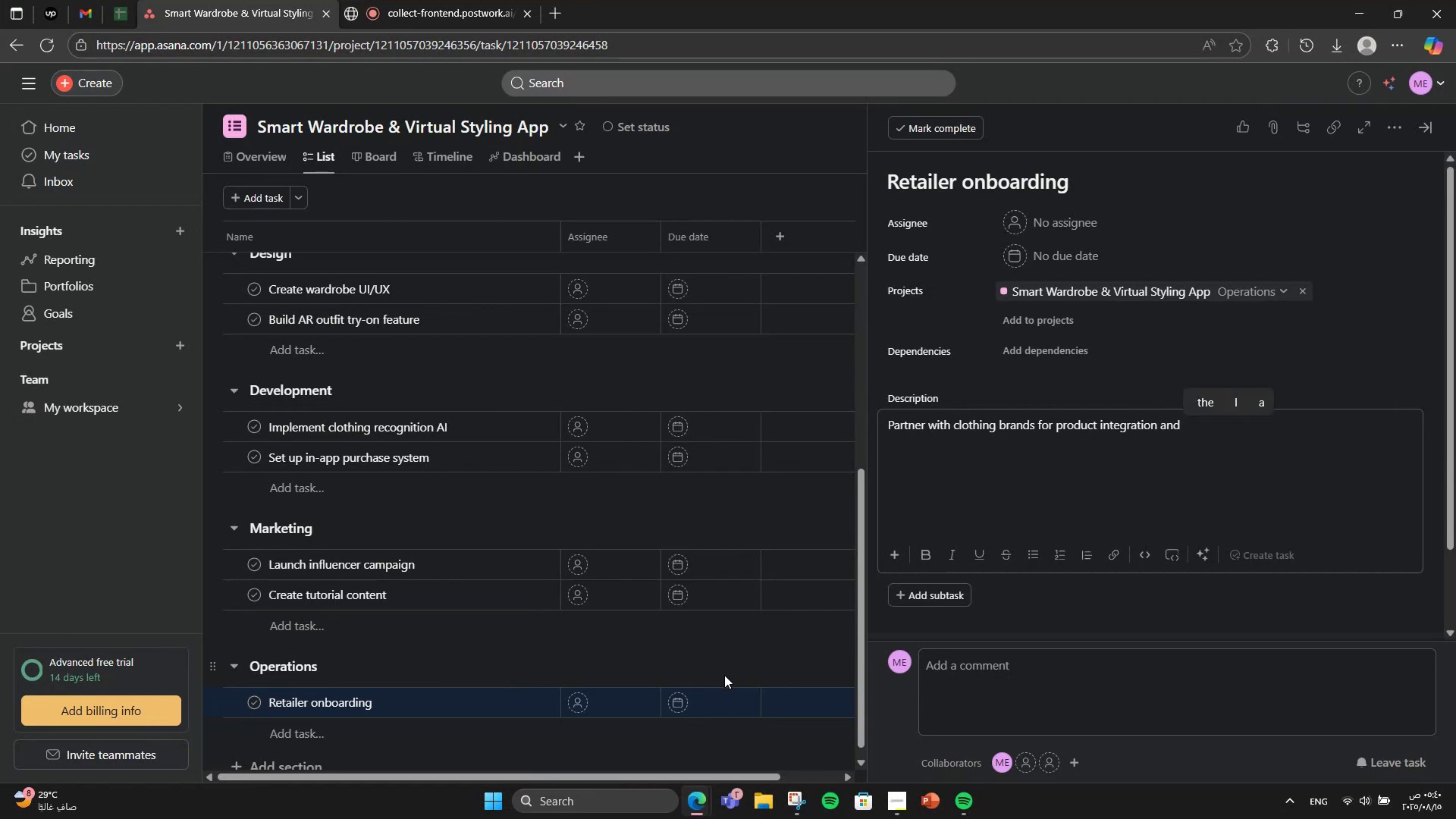 
wait(5.37)
 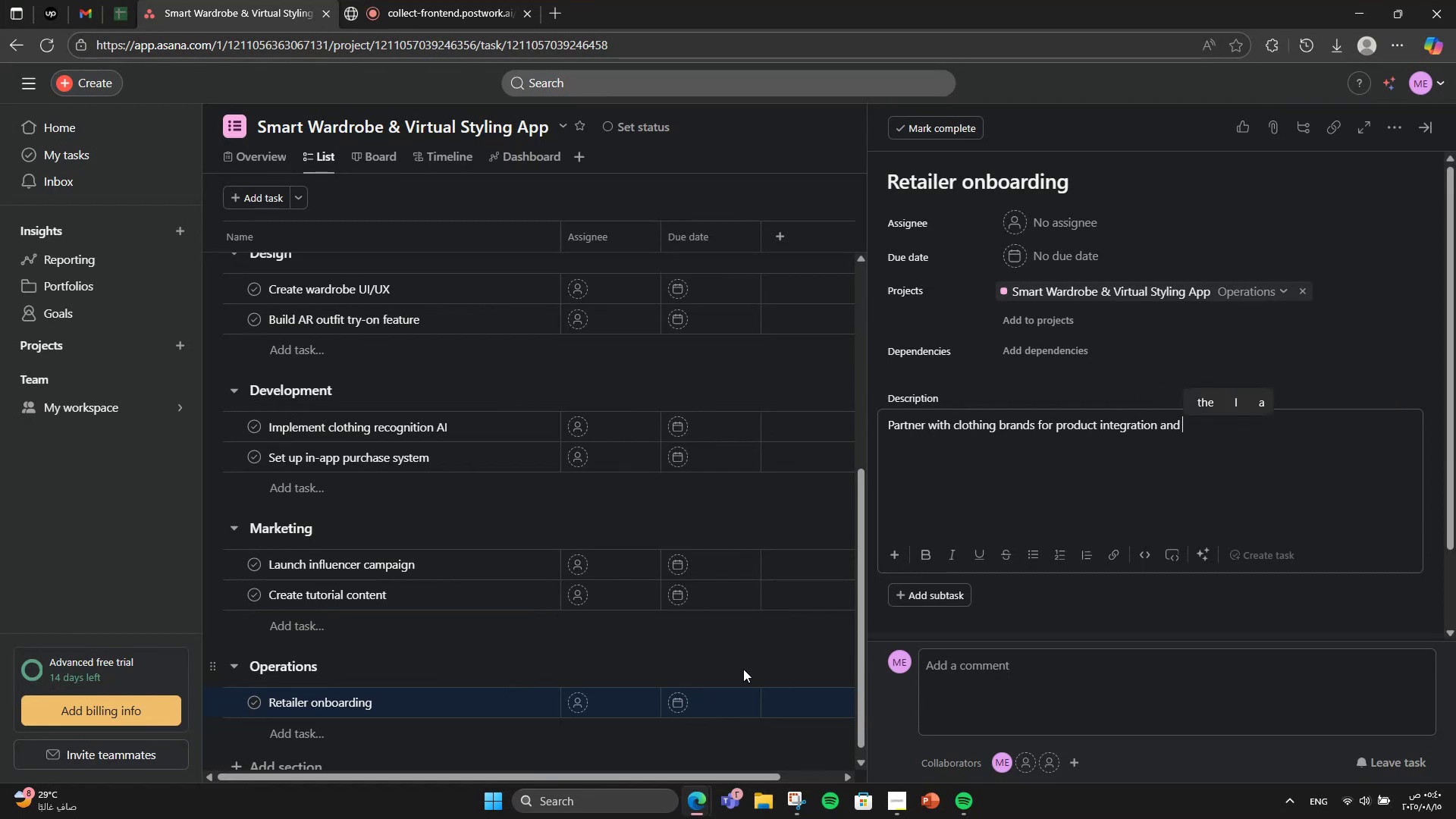 
type(po)
key(Backspace)
type(roduct integration and offers.)
 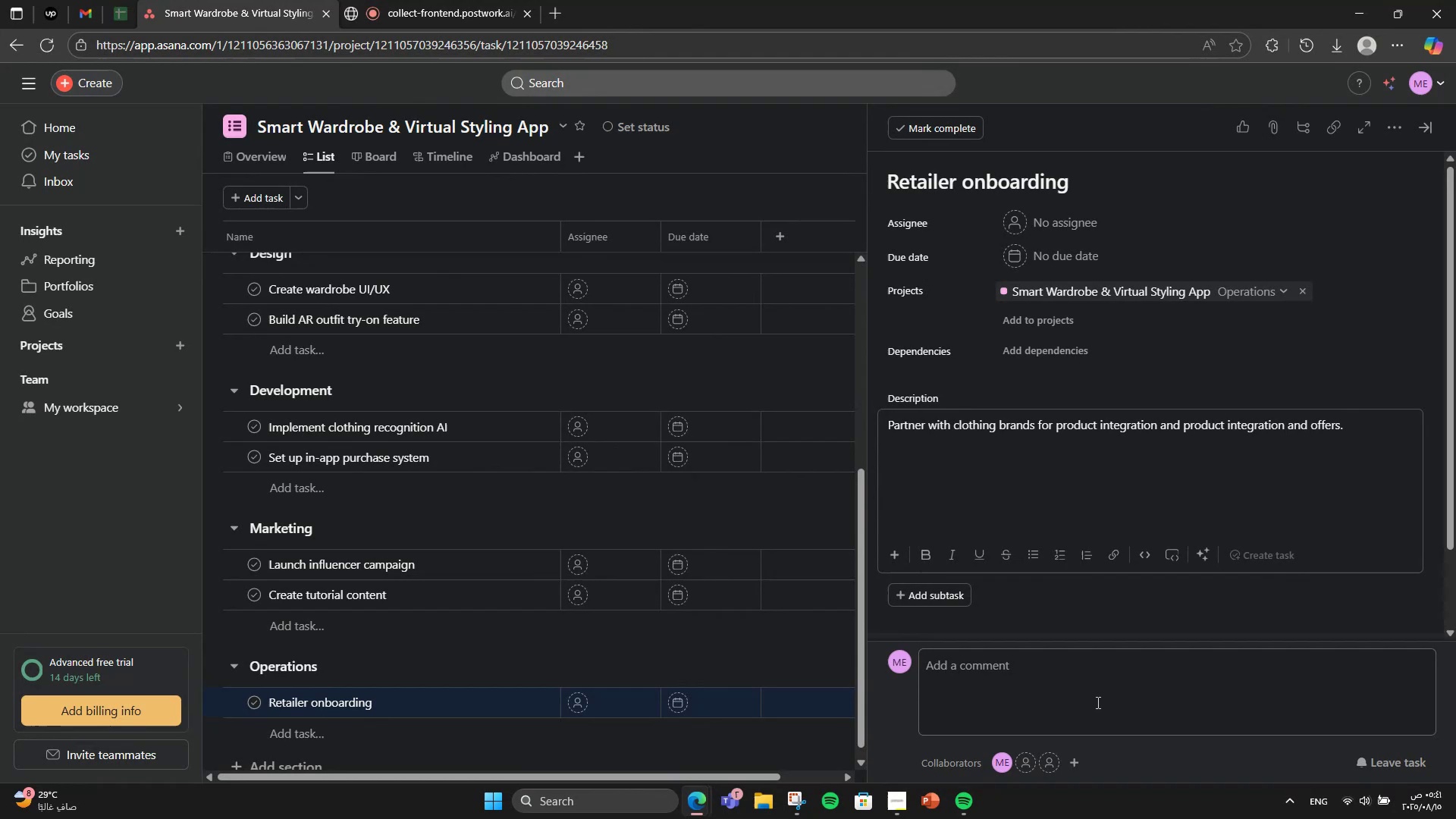 
wait(14.11)
 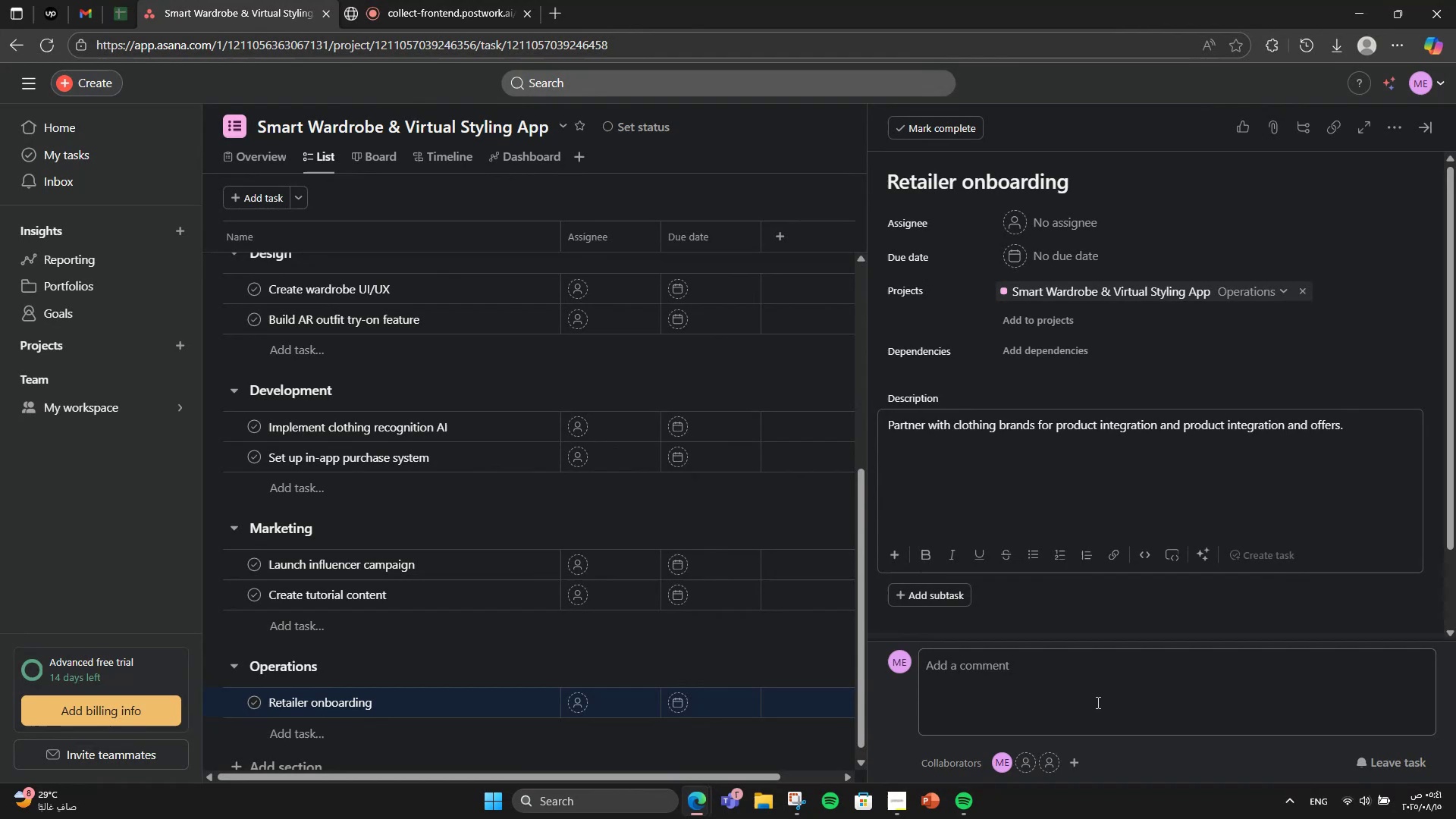 
left_click([1420, 122])
 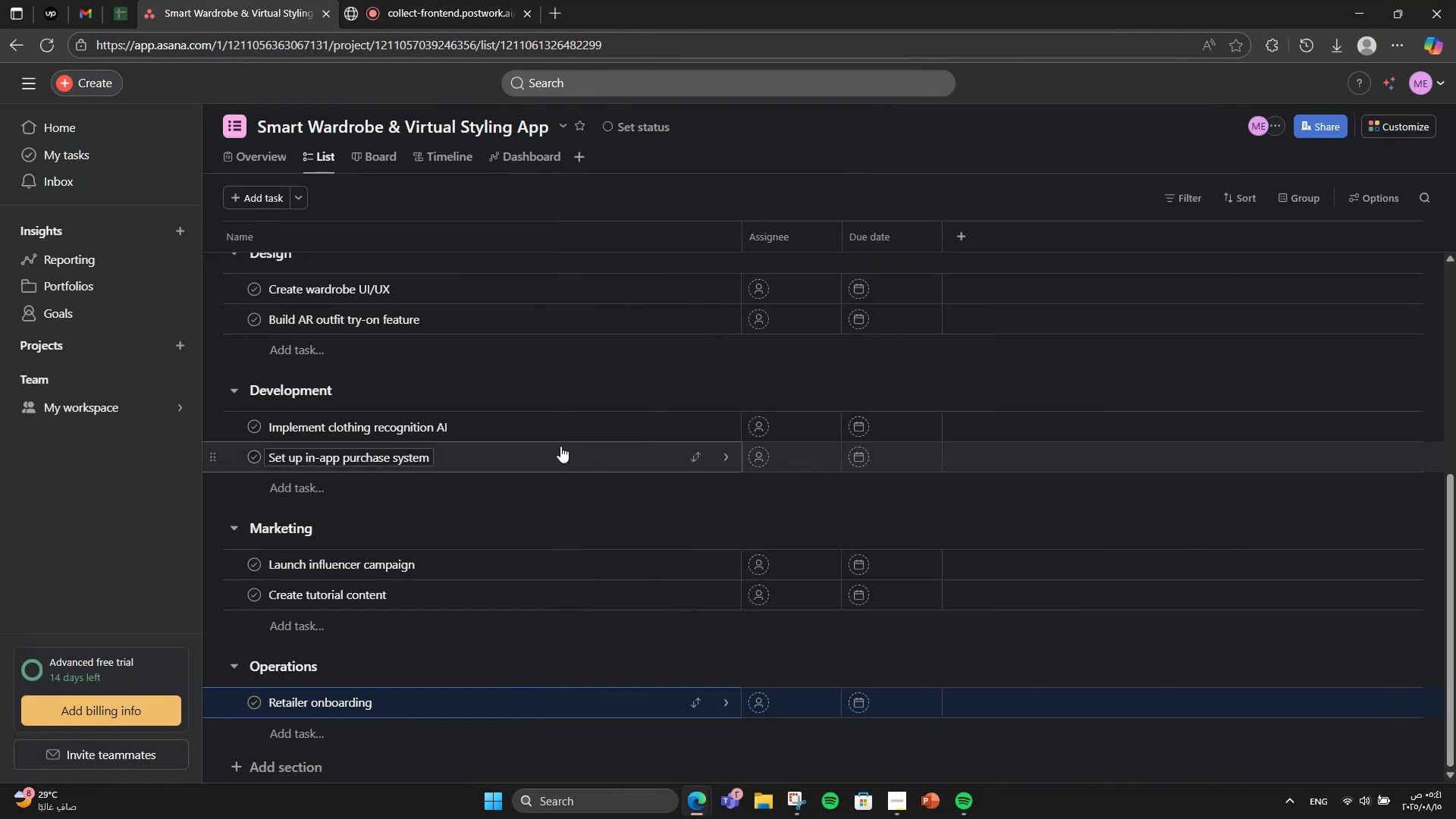 
scroll: coordinate [560, 446], scroll_direction: up, amount: 8.0
 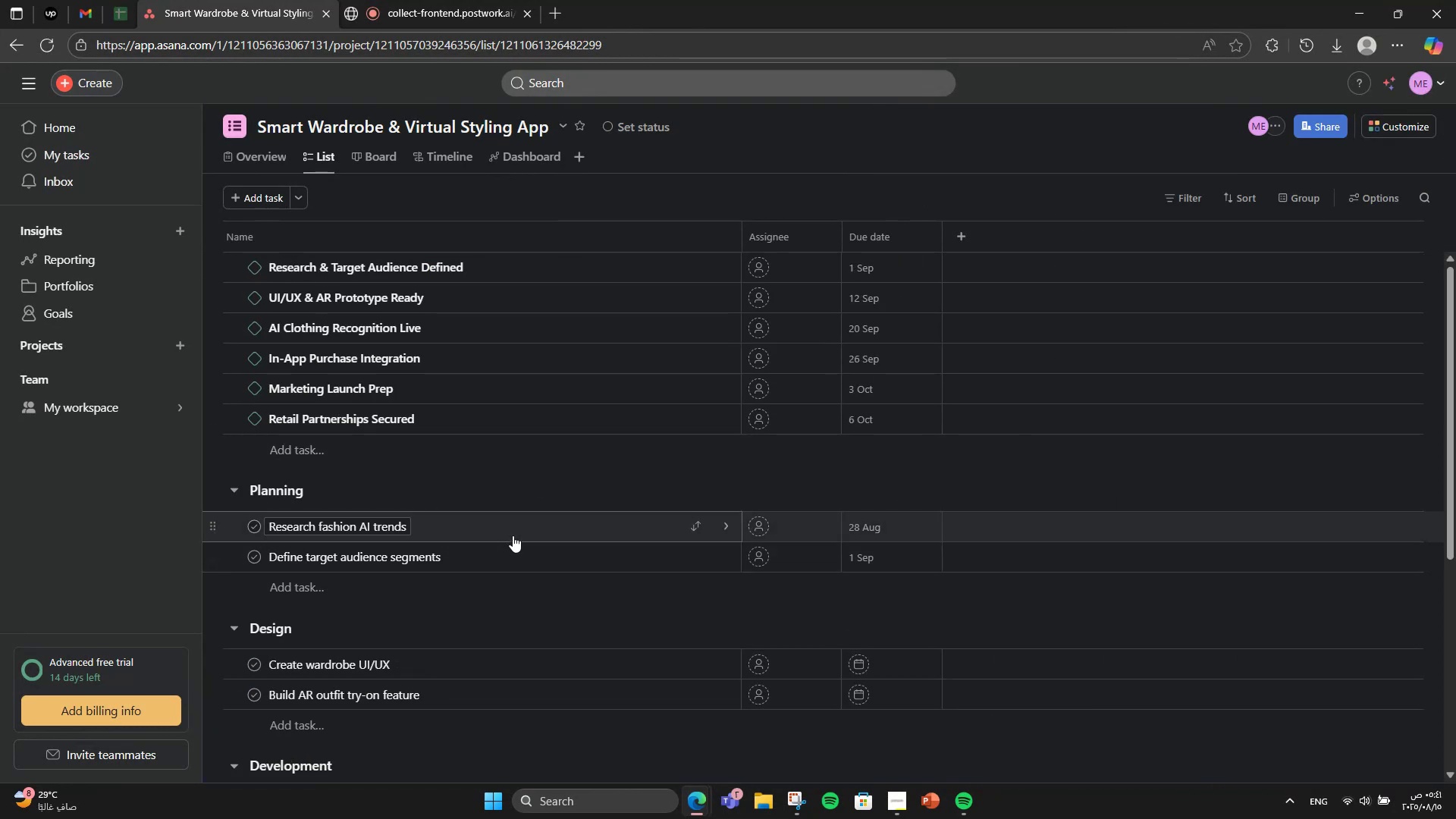 
left_click([513, 535])
 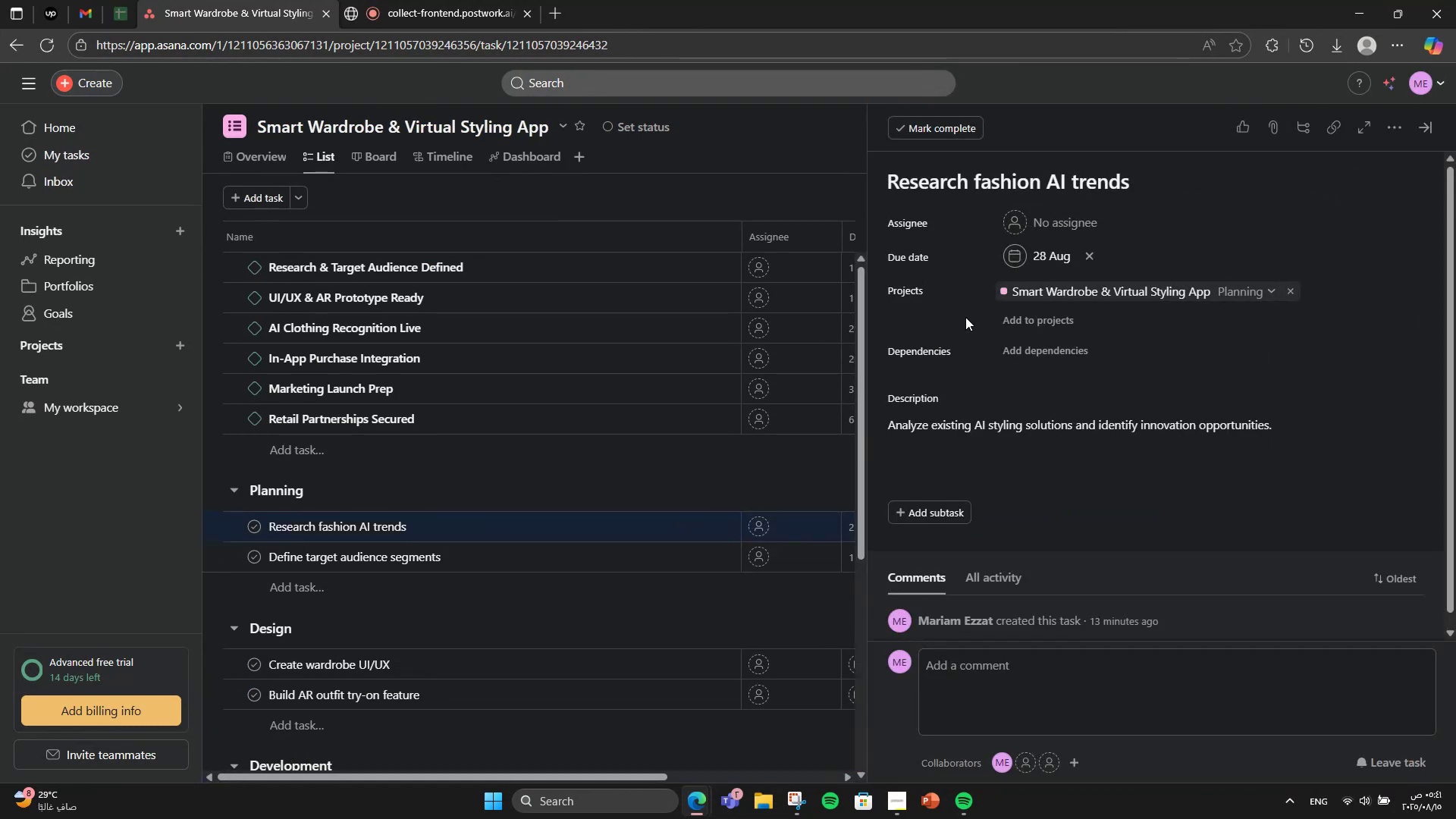 
scroll: coordinate [943, 527], scroll_direction: down, amount: 1.0
 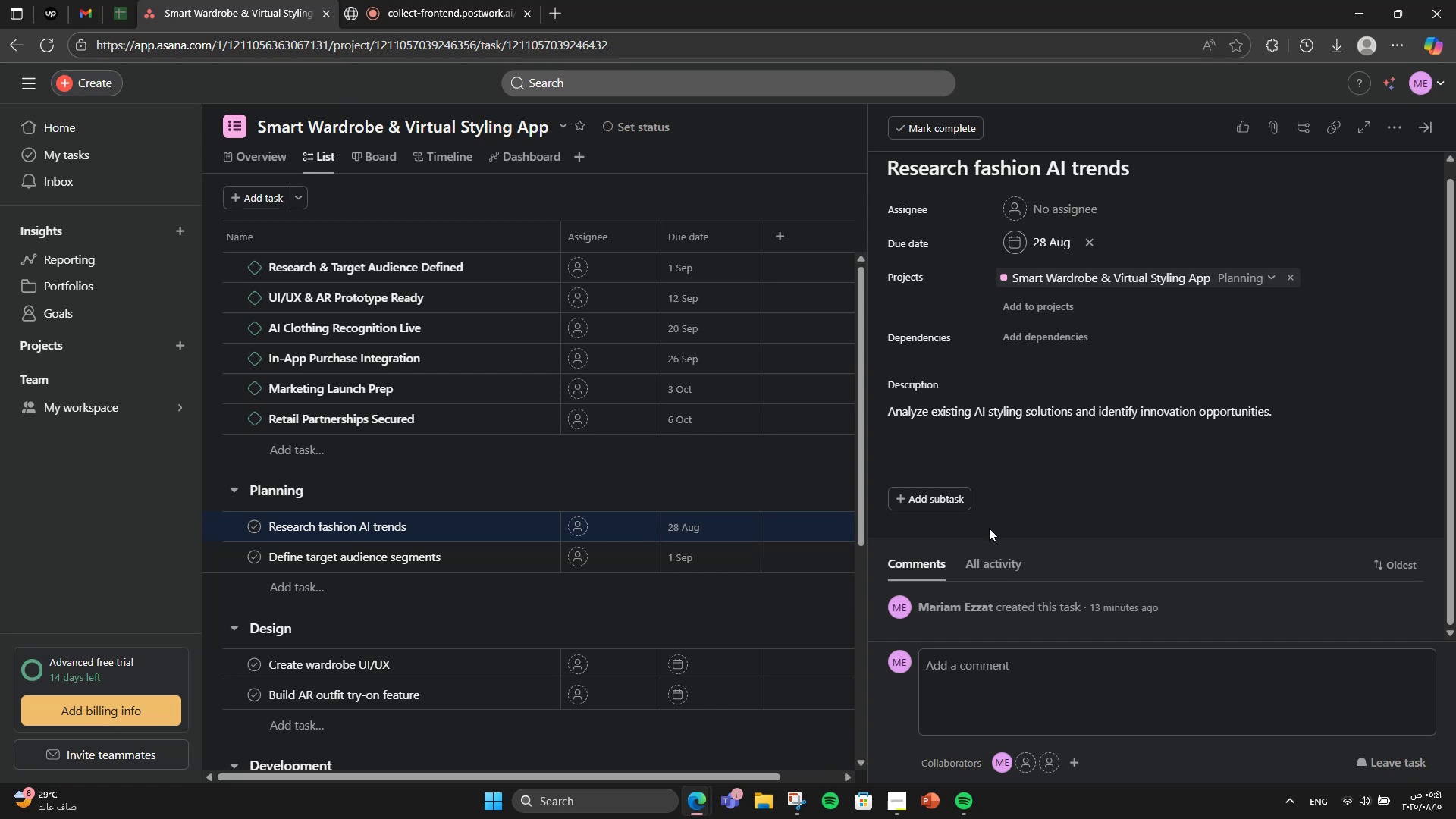 
wait(12.73)
 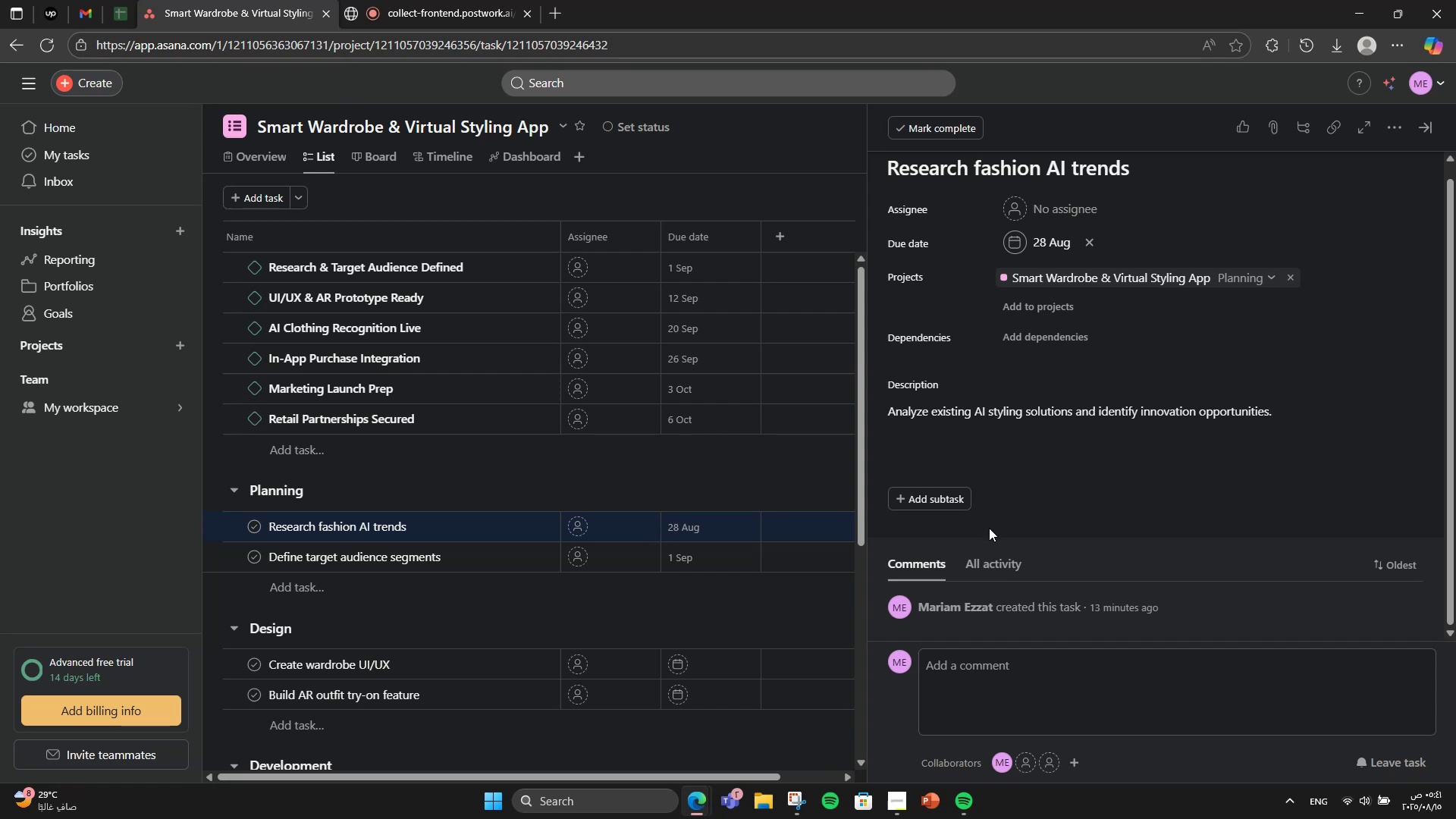 
mouse_move([1385, 818])
 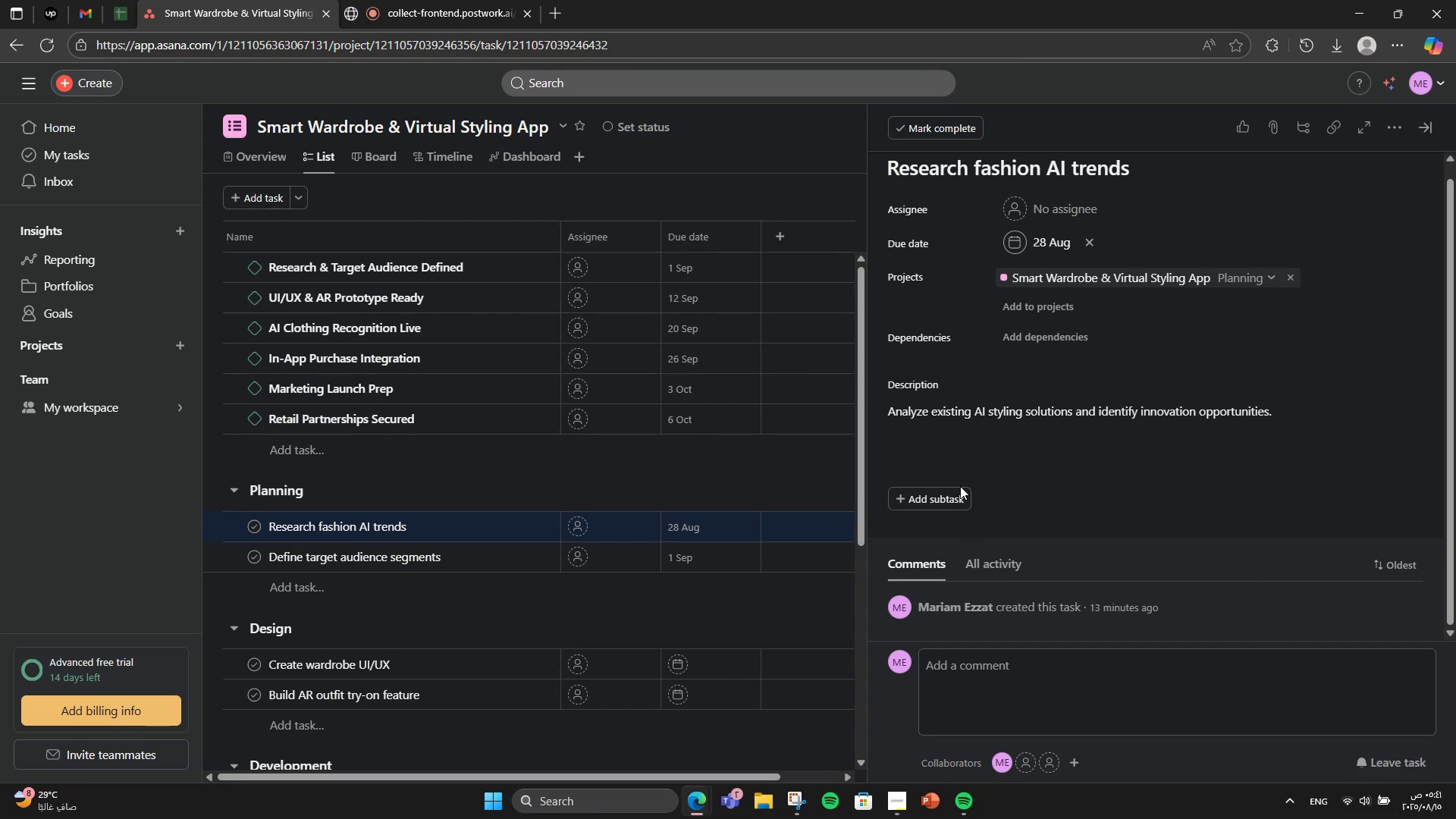 
left_click([943, 495])
 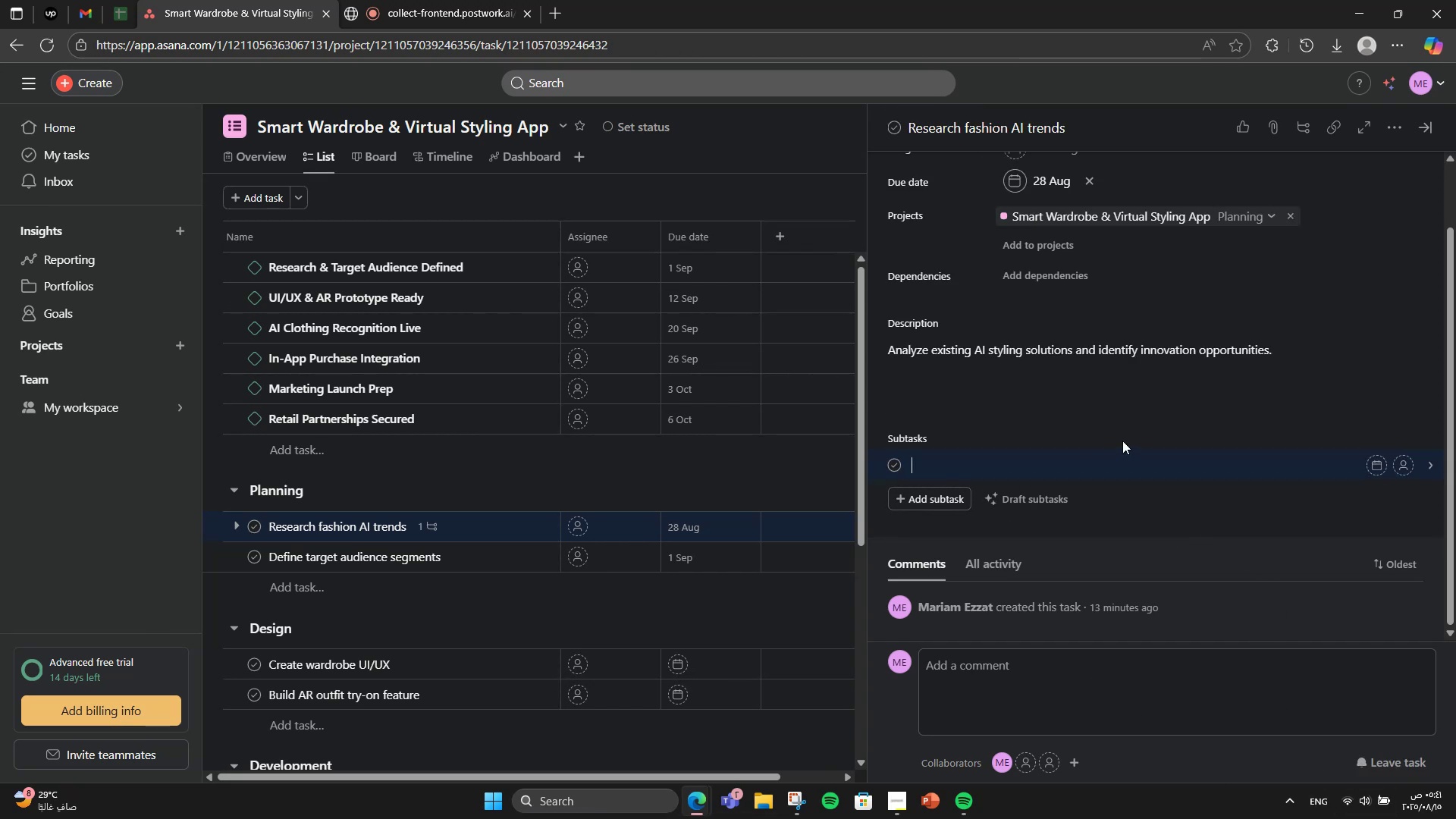 
type(Copl)
key(Backspace)
key(Backspace)
type(mpetitoe)
key(Backspace)
type(r review )
key(Backspace)
 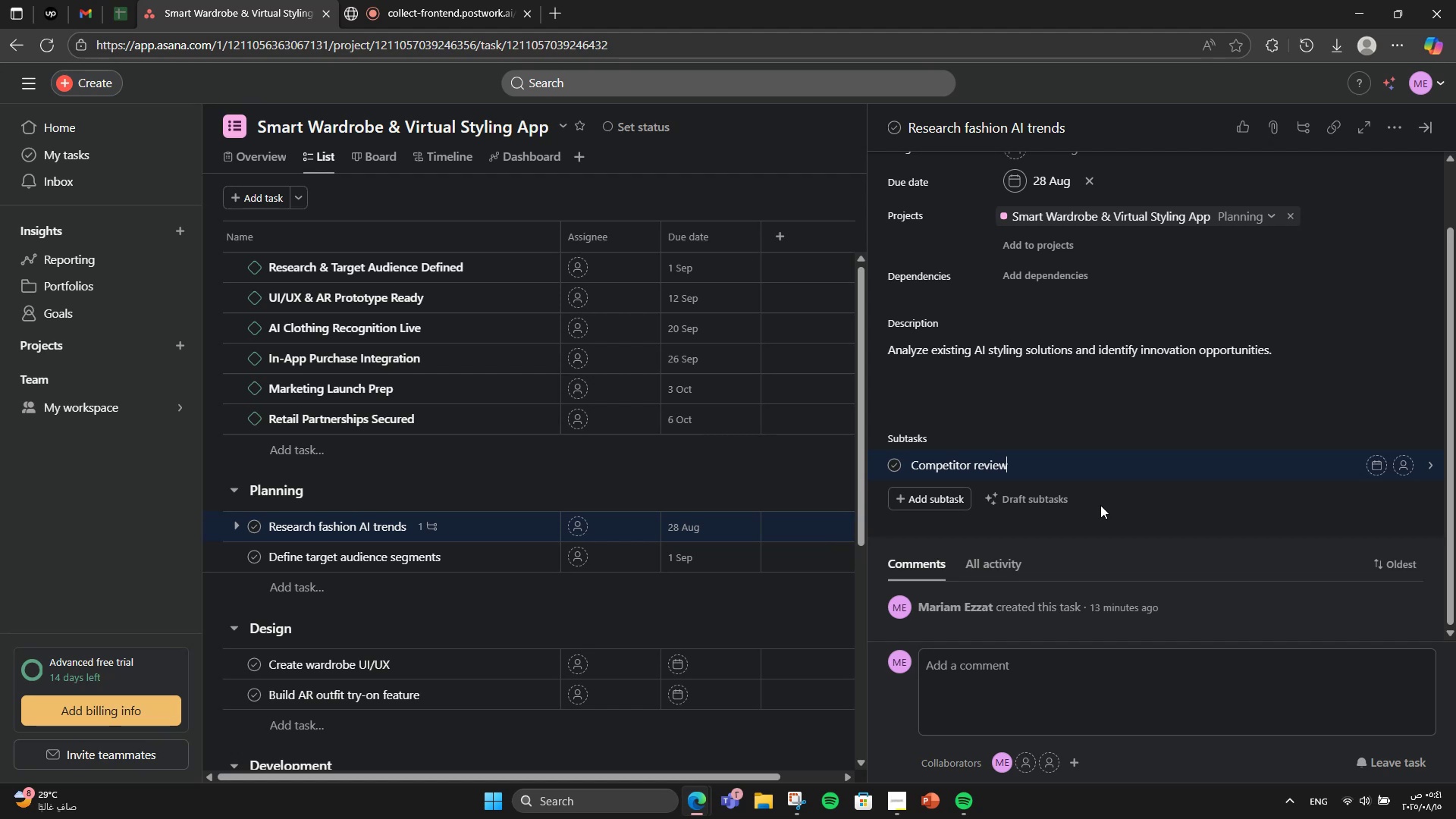 
key(Enter)
 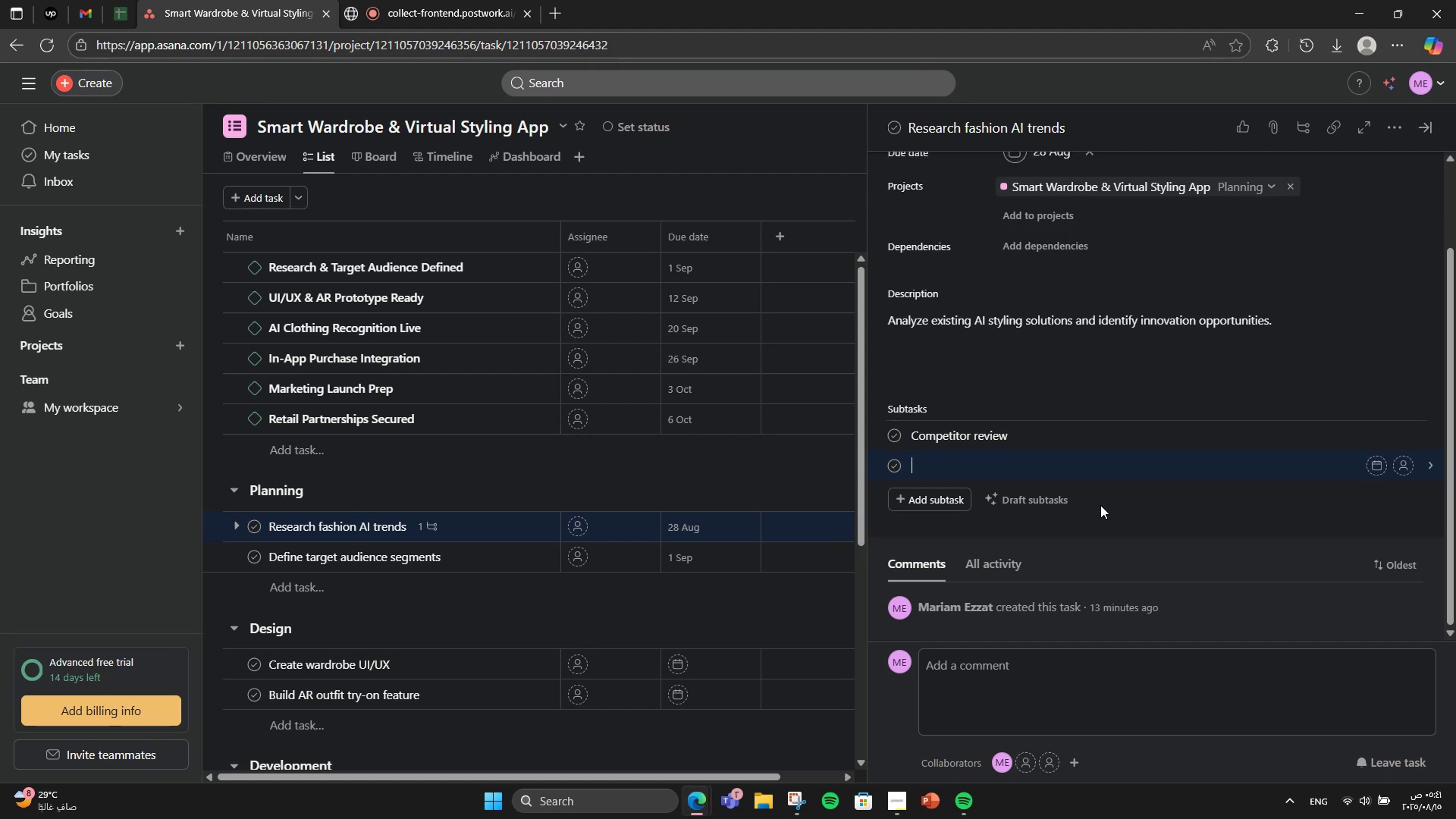 
type(Feature mapping)
 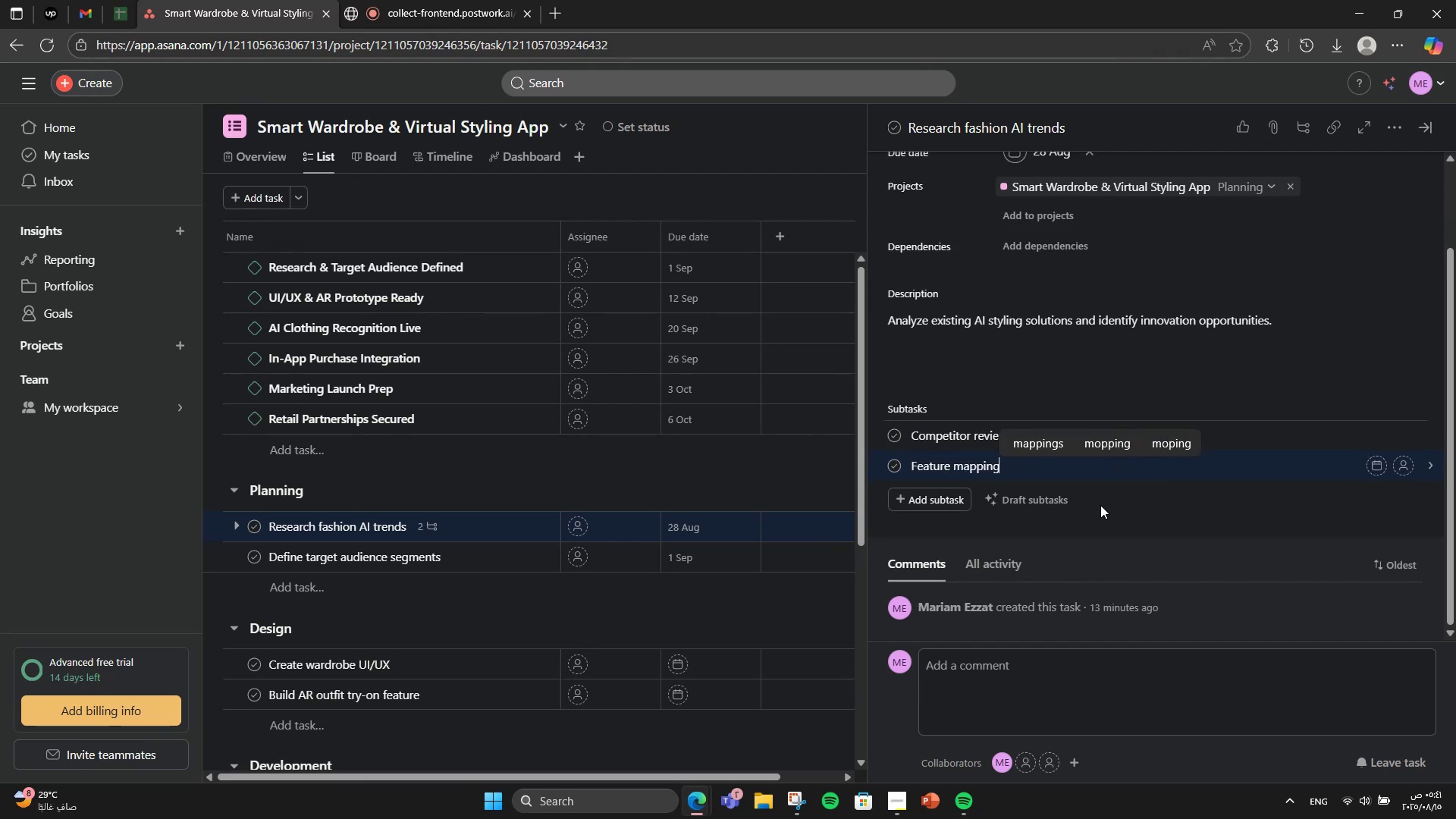 
key(Enter)
 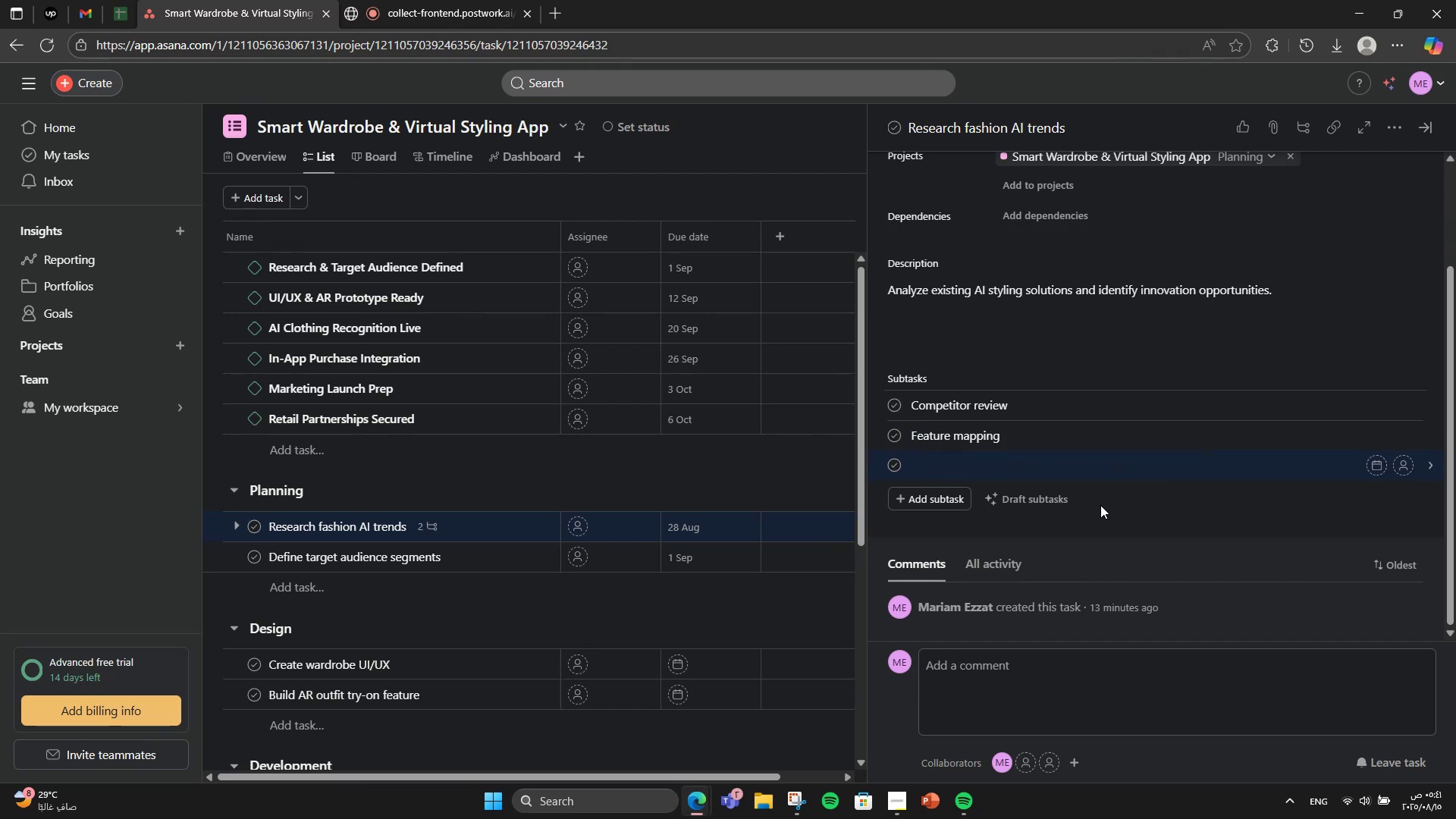 
type(Gap analu)
key(Backspace)
type(ysis )
key(Backspace)
 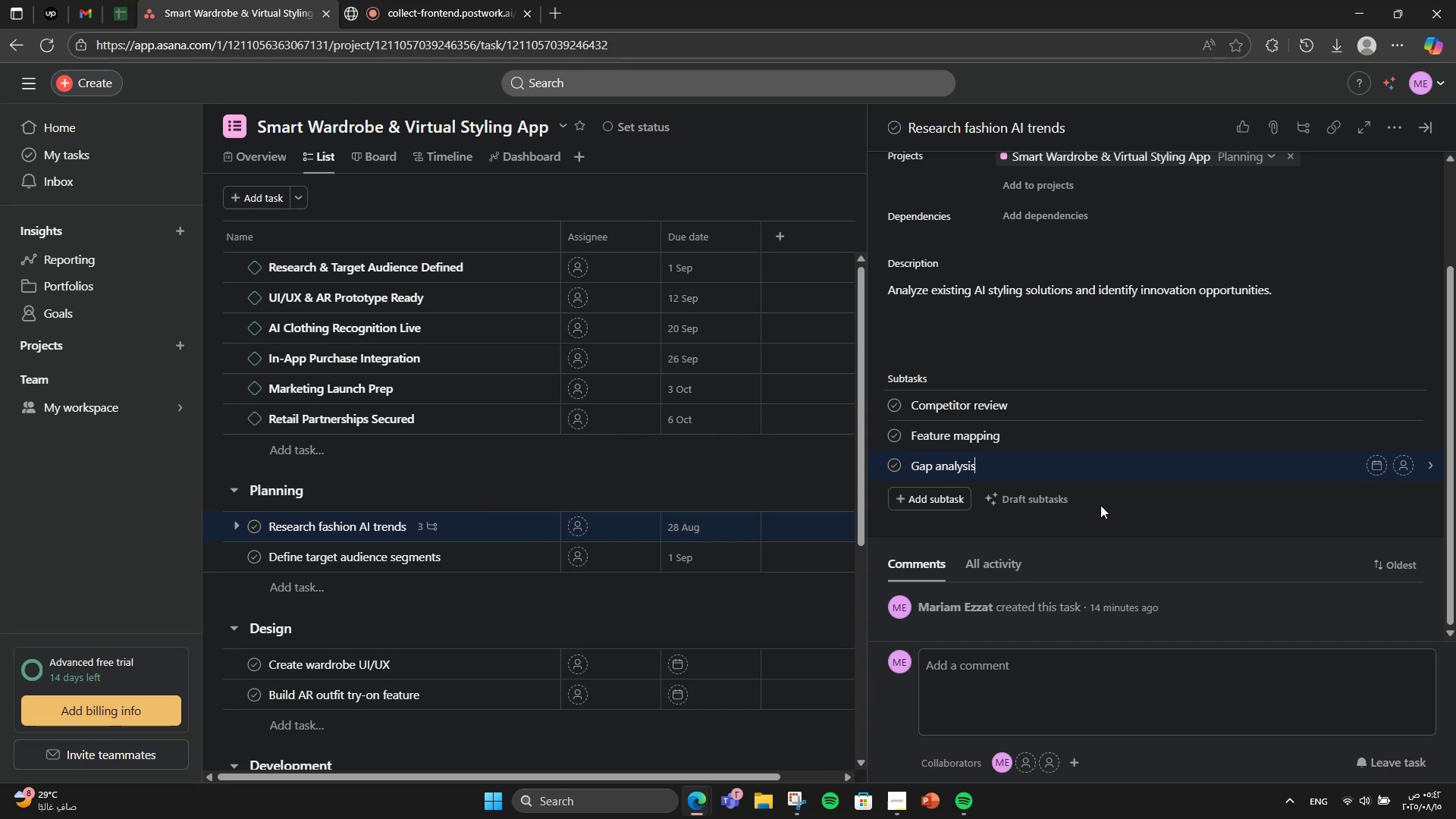 
wait(12.64)
 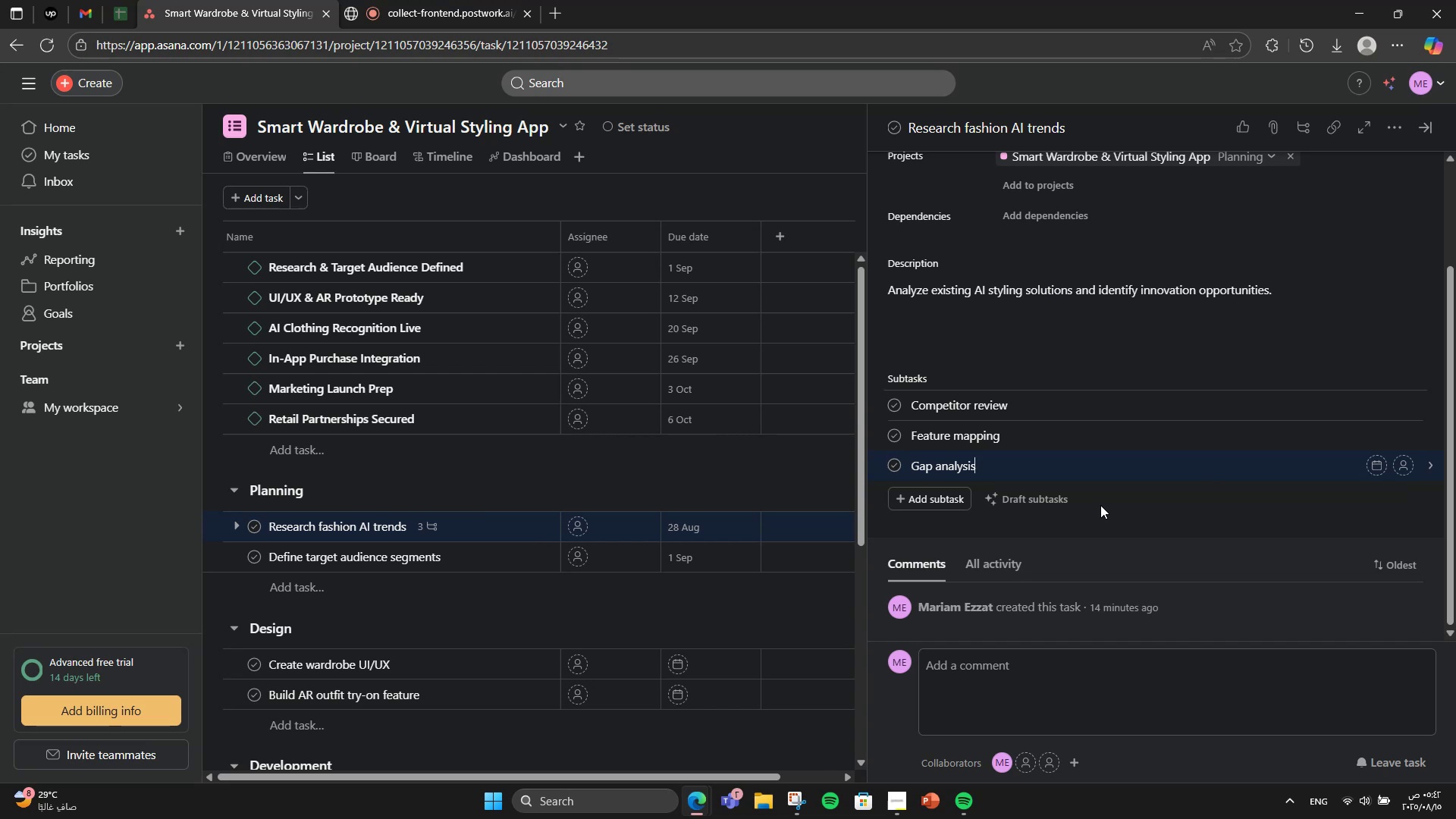 
scroll: coordinate [1403, 231], scroll_direction: up, amount: 2.0
 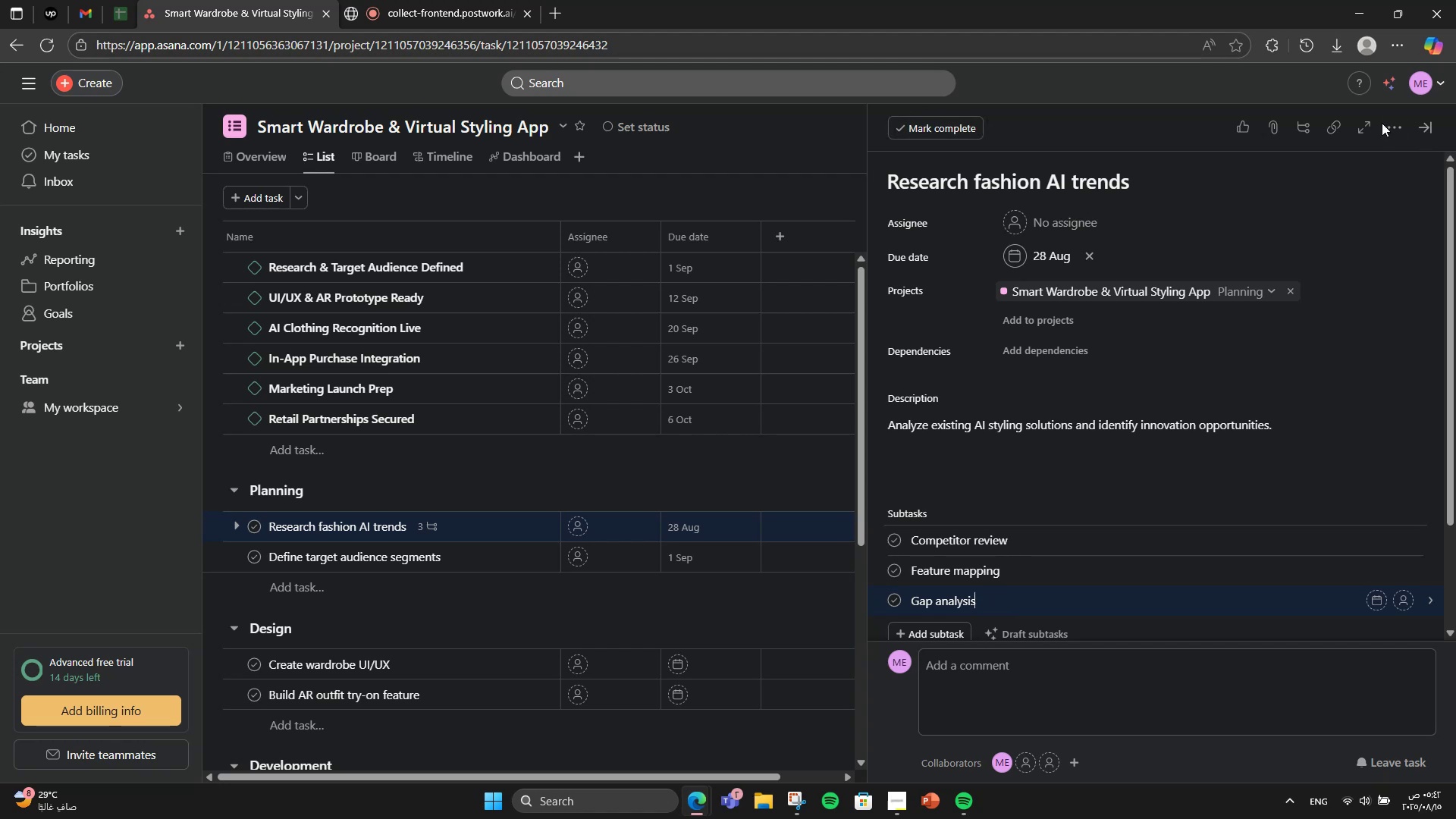 
left_click([1391, 127])
 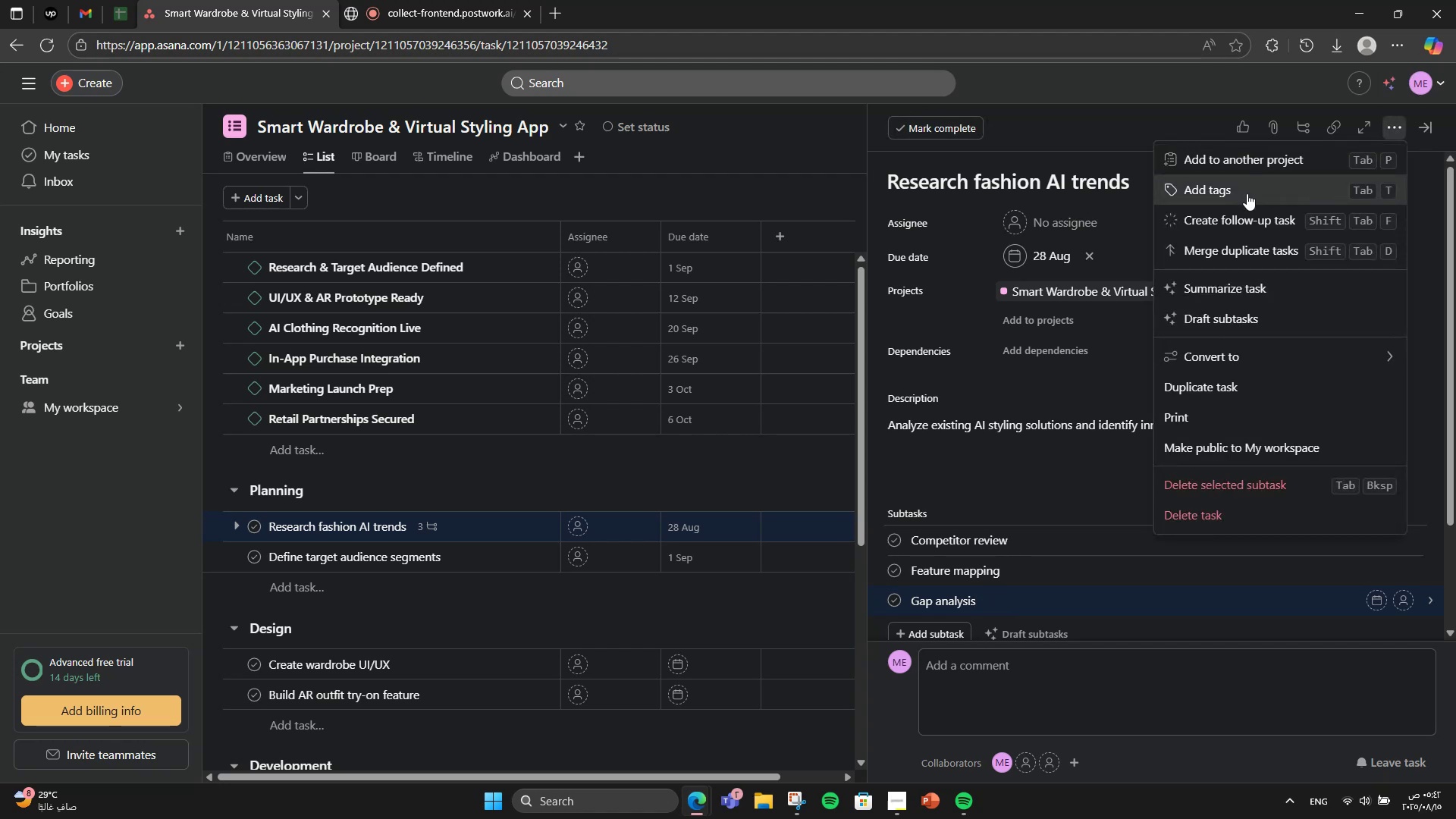 
left_click([1244, 196])
 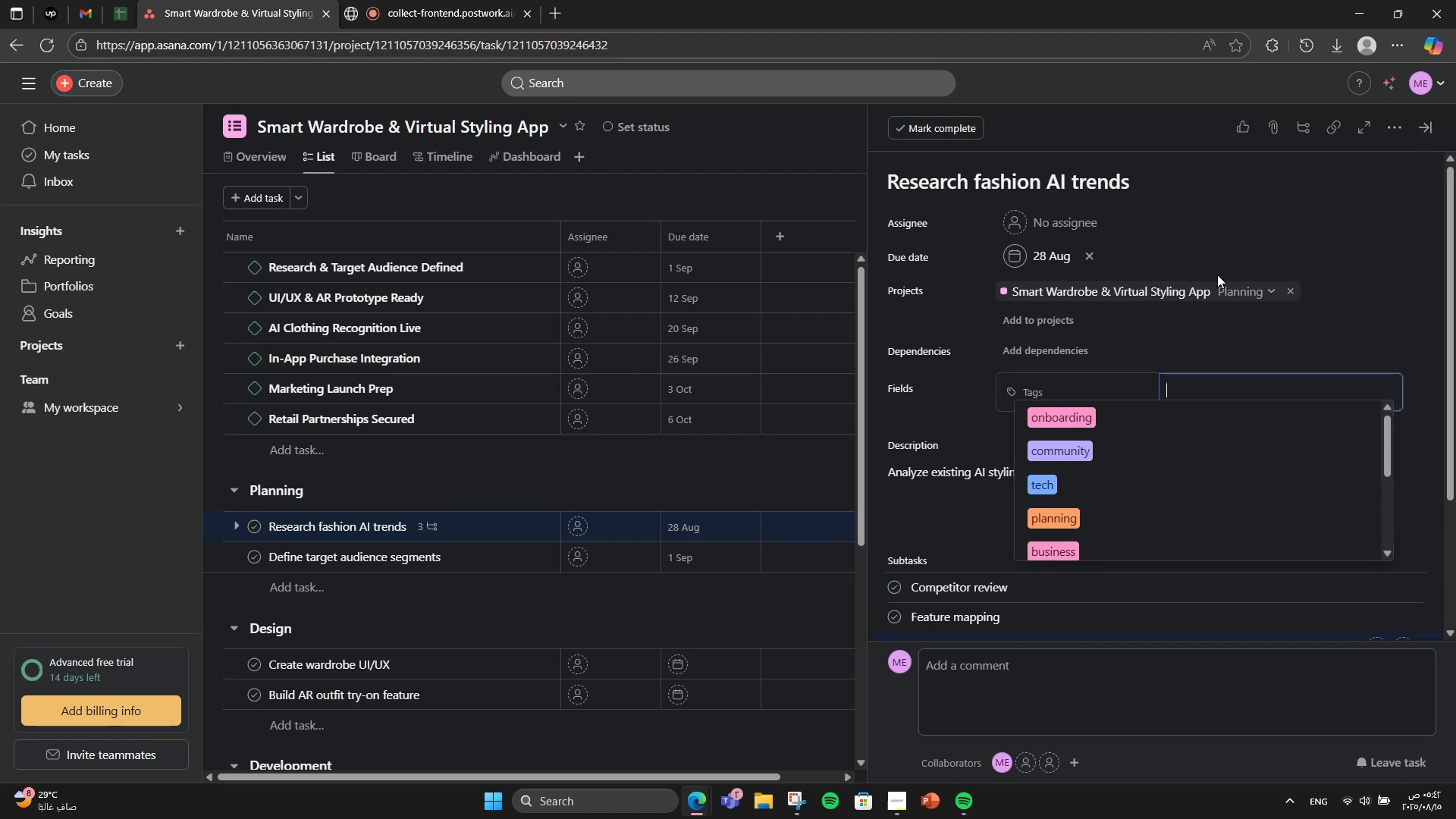 
type(Pla)
 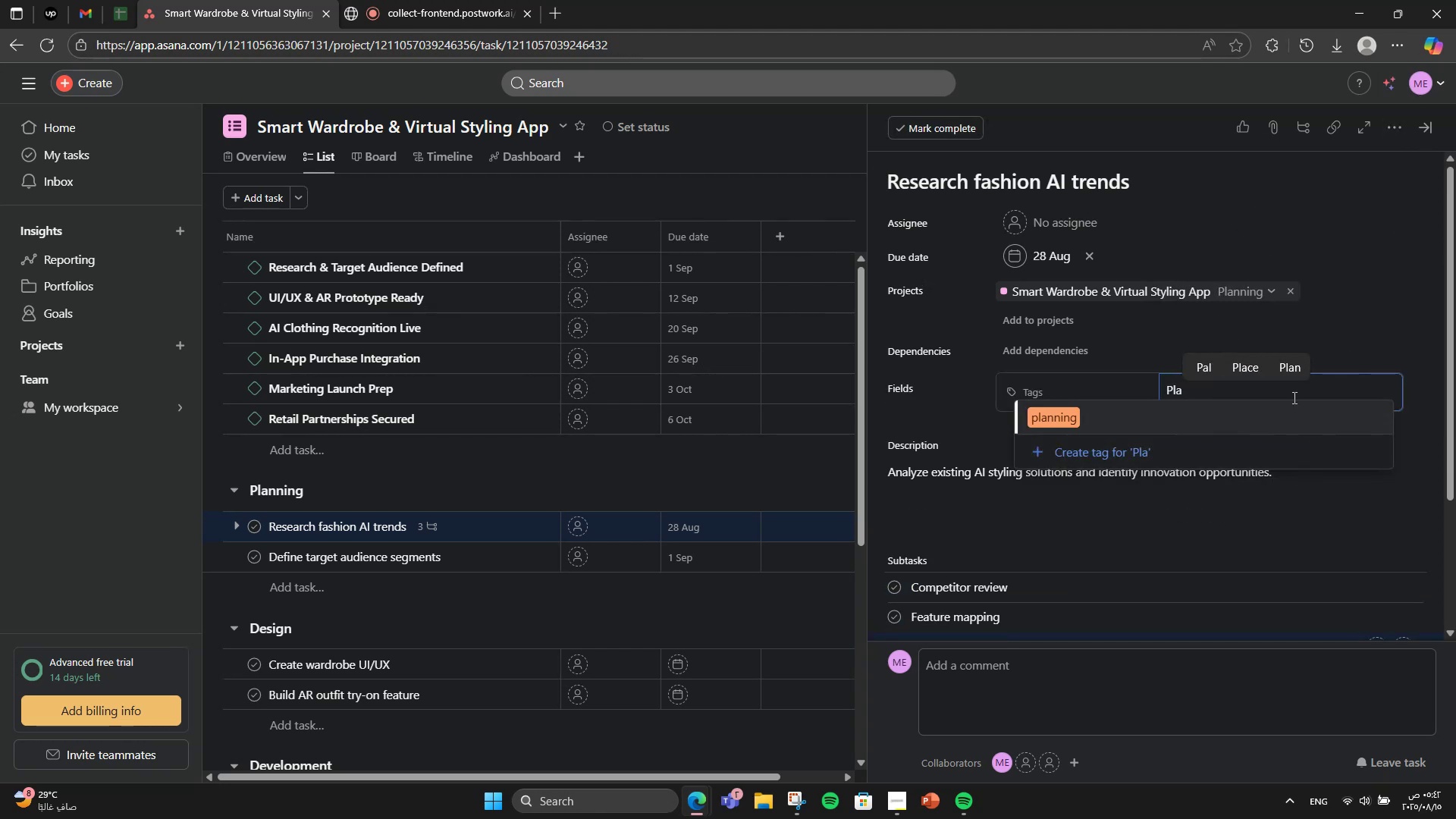 
double_click([1290, 407])
 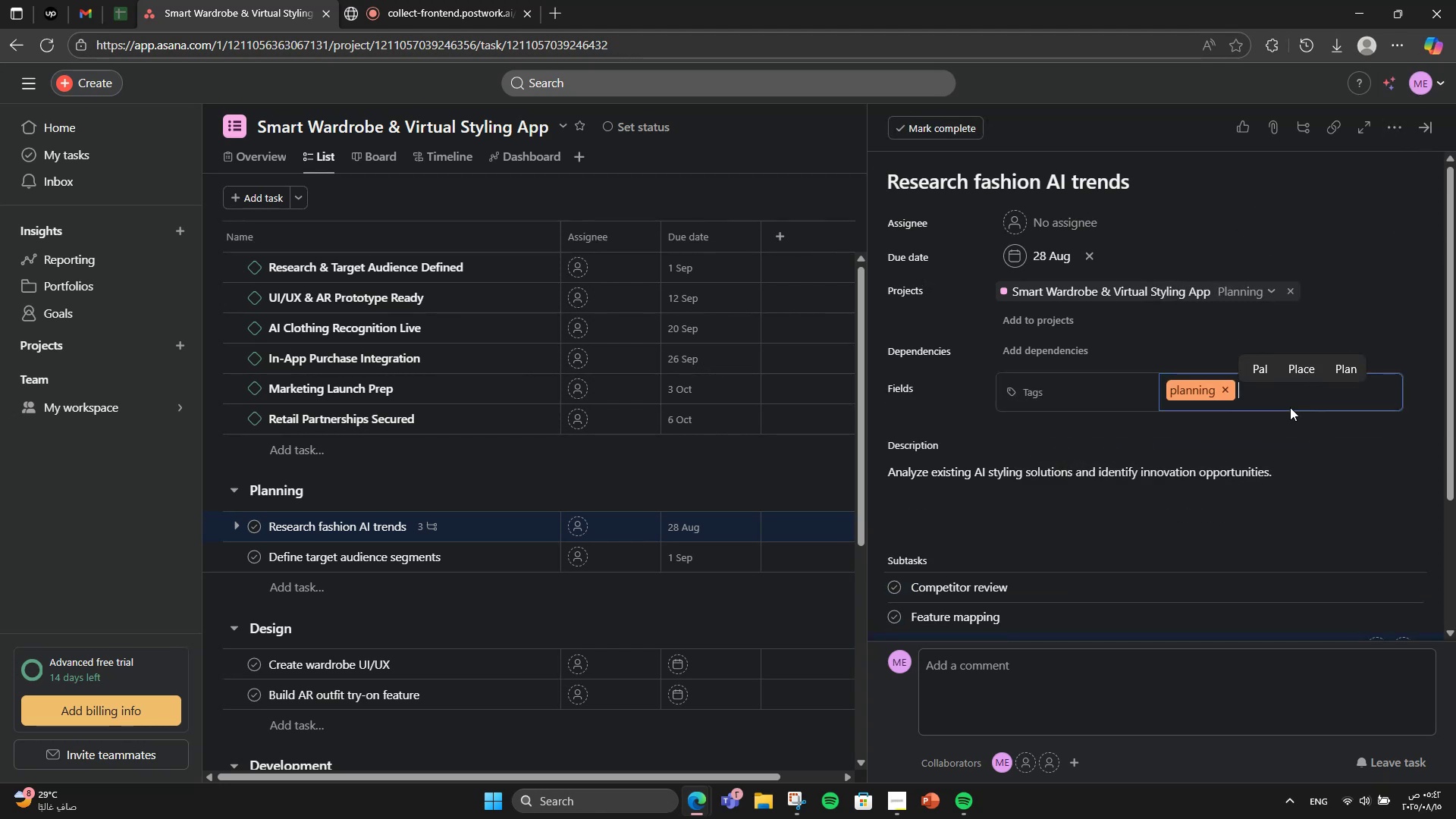 
type(Ai)
key(Backspace)
key(Backspace)
type(ao)
key(Backspace)
type(i)
 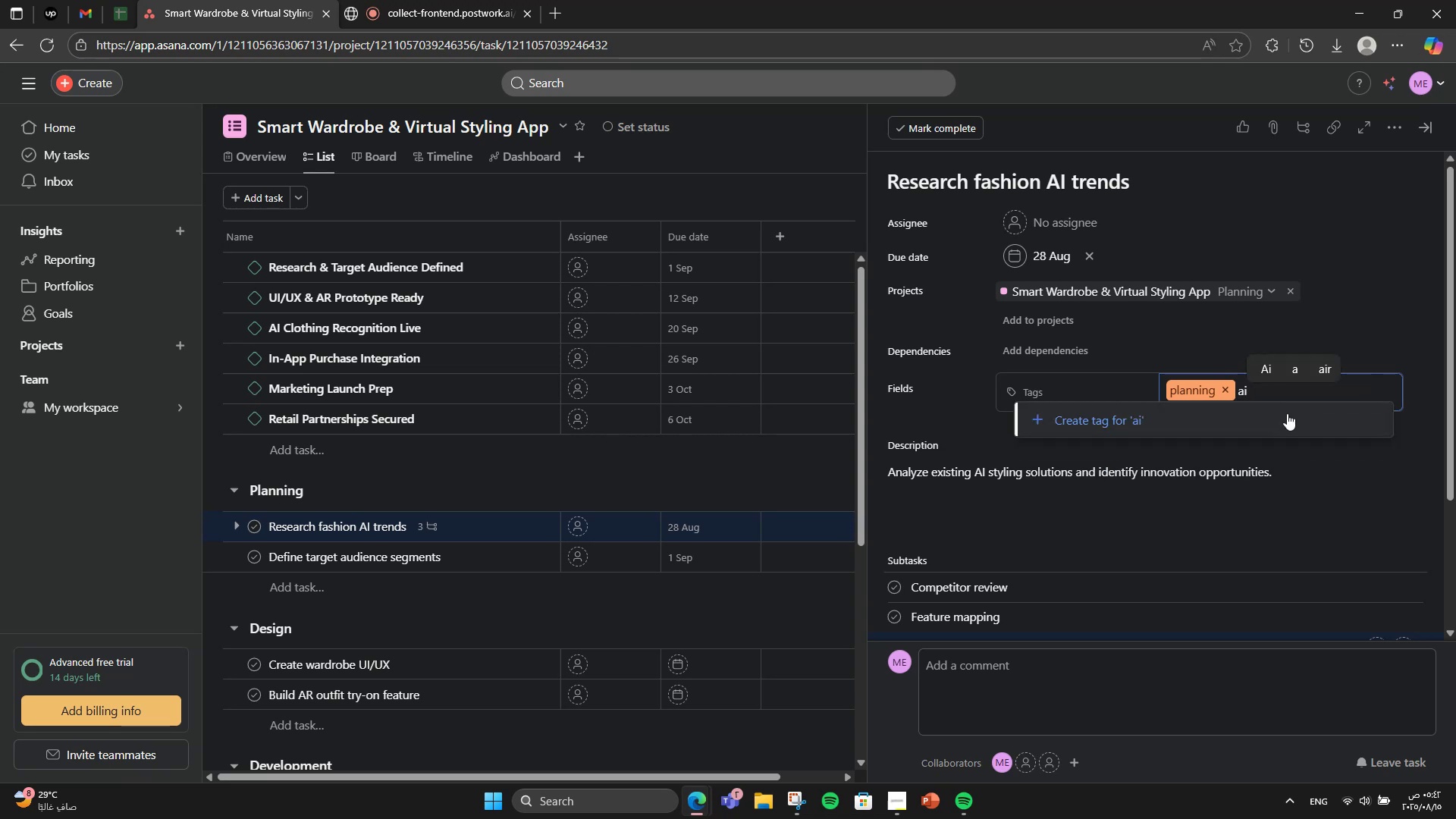 
scroll: coordinate [1287, 413], scroll_direction: up, amount: 1.0
 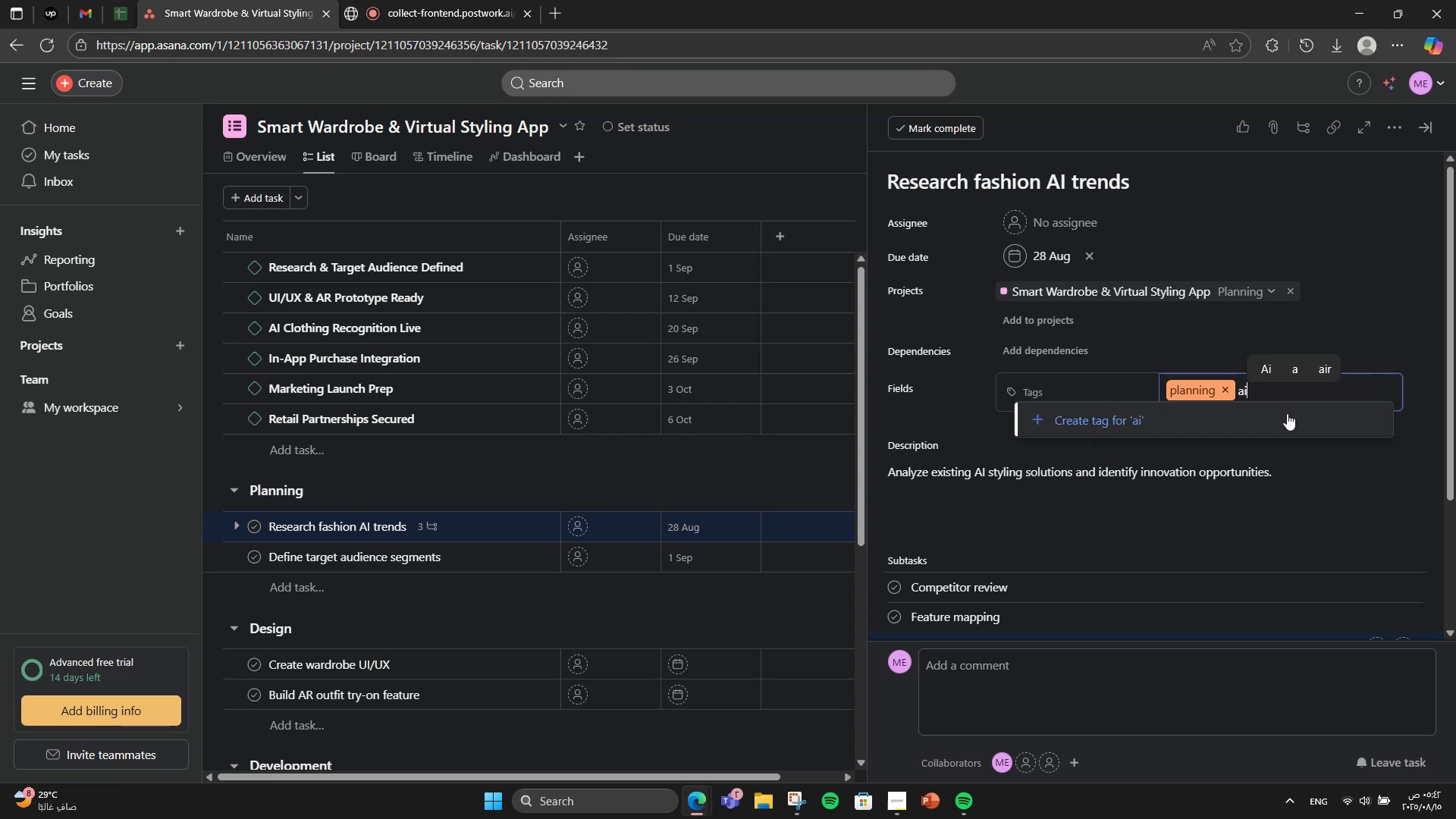 
left_click([1287, 413])
 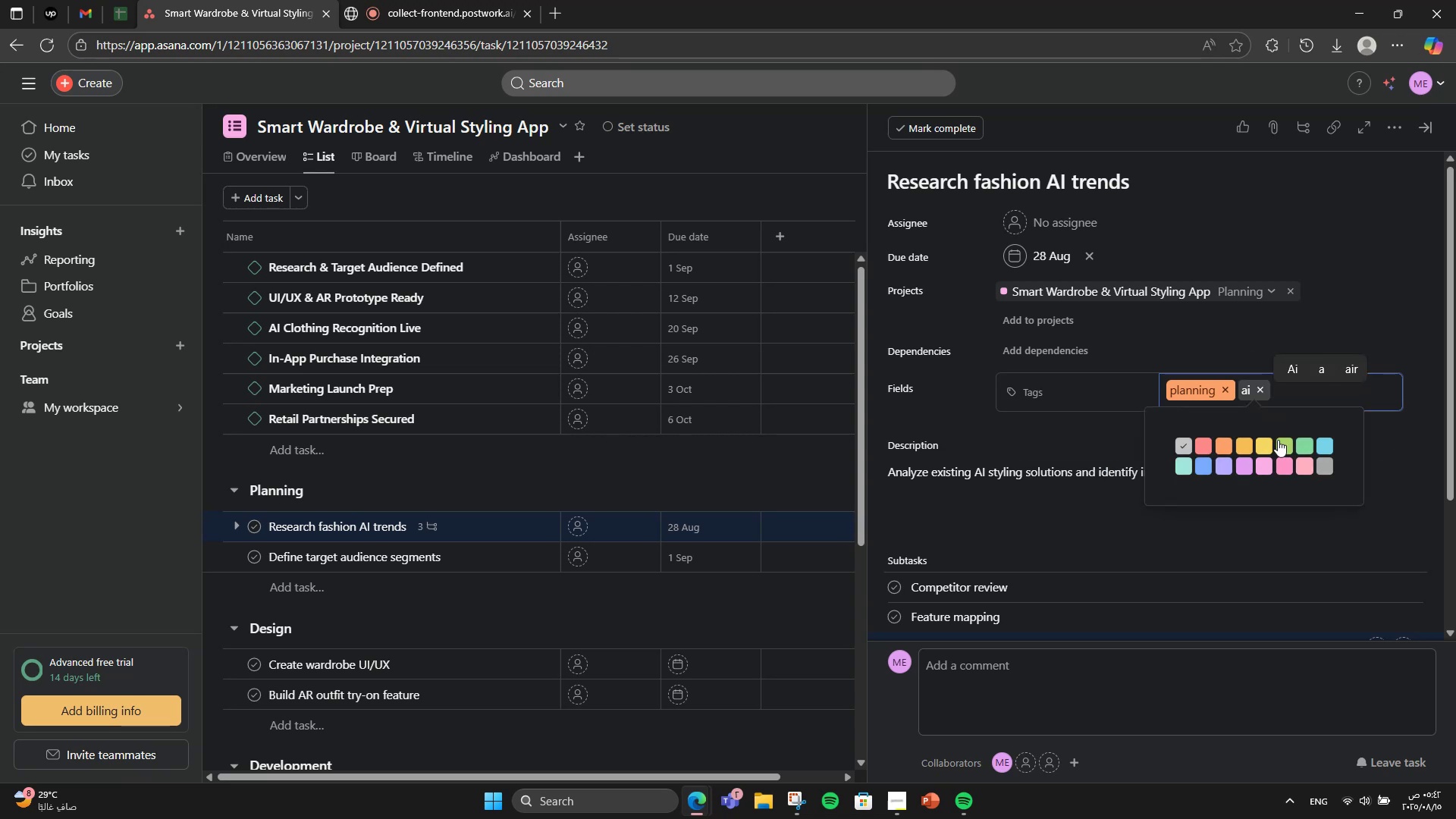 
left_click([1278, 441])
 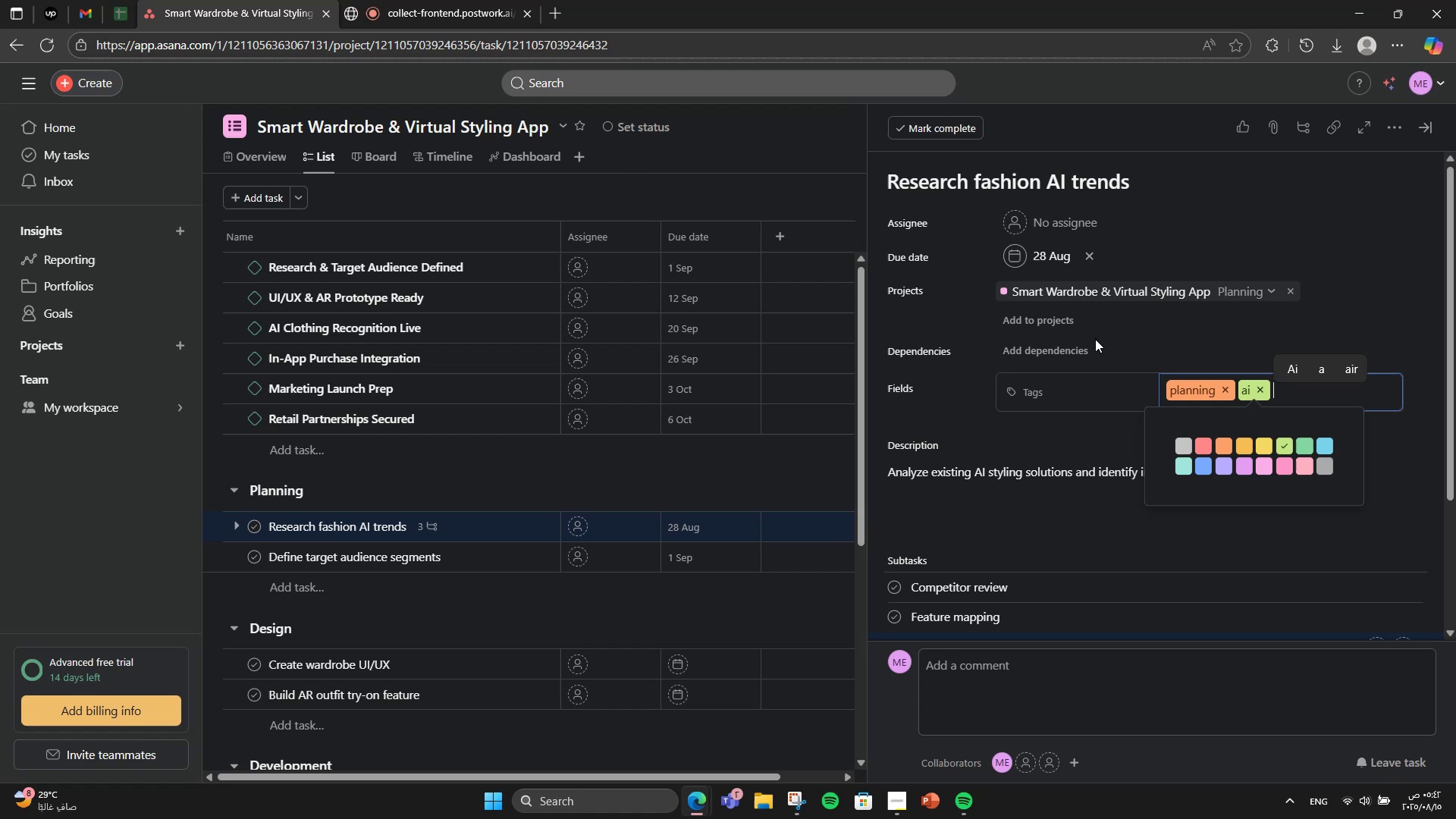 
wait(5.59)
 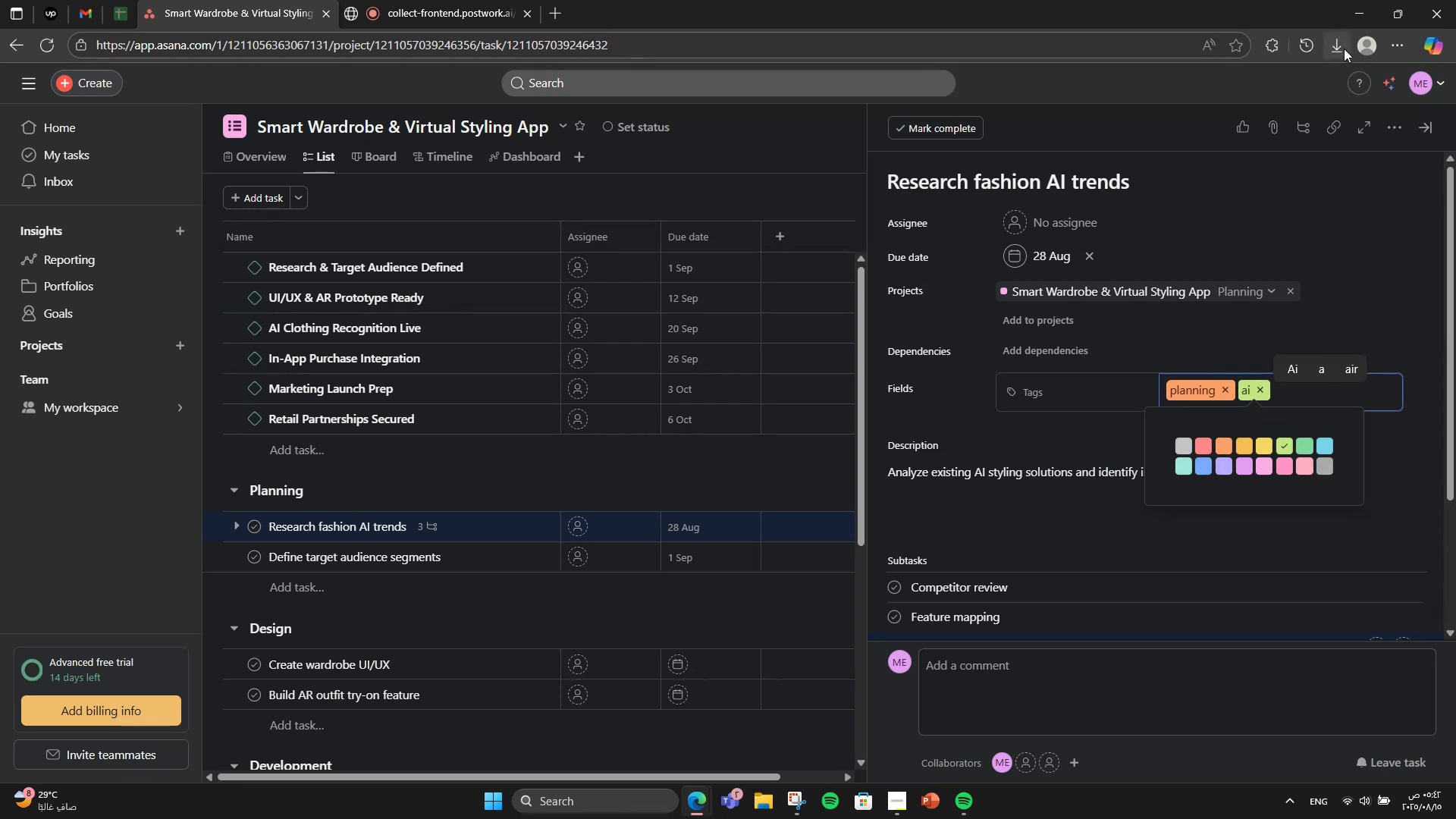 
type(fashion)
 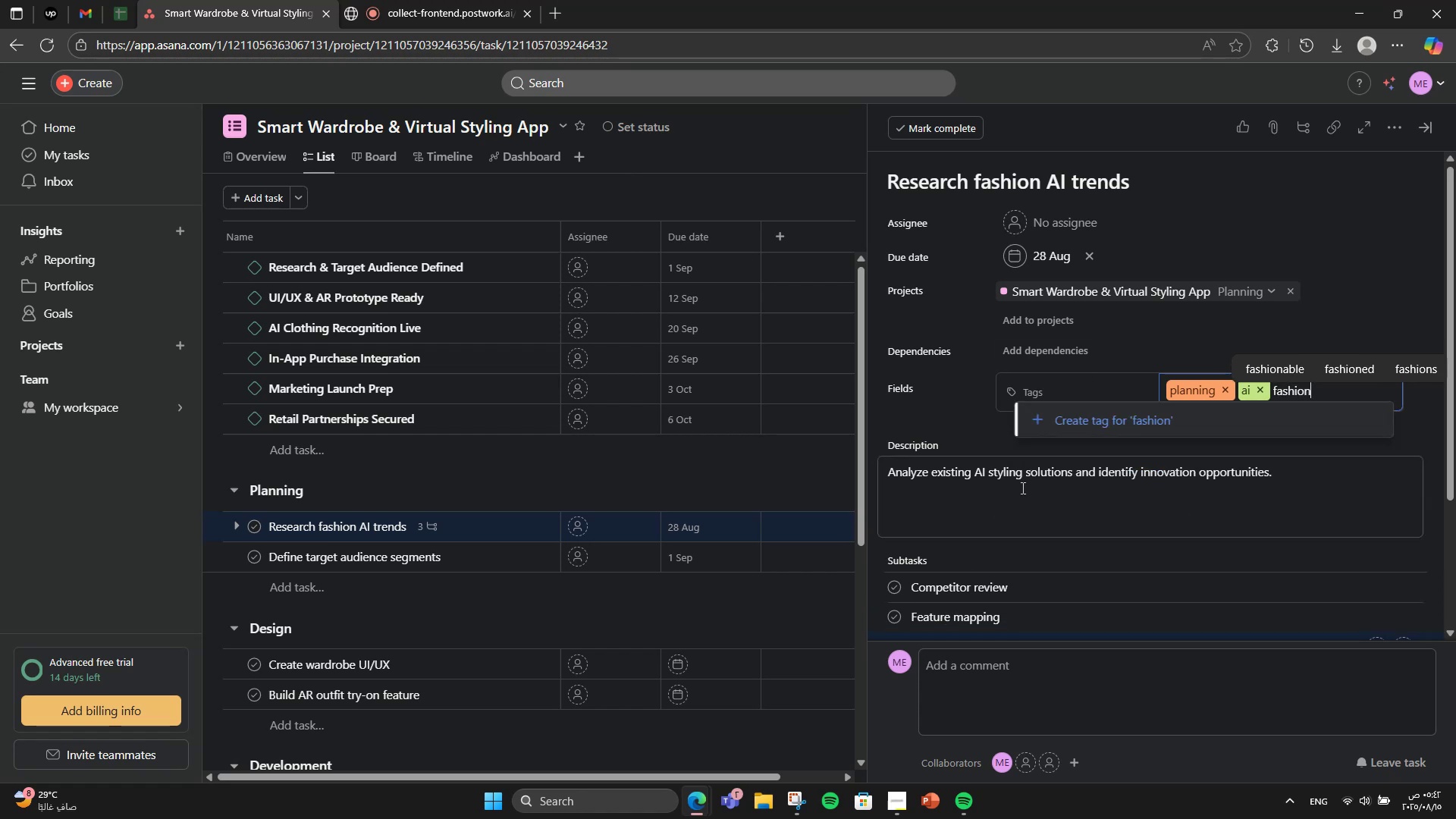 
left_click([1100, 426])
 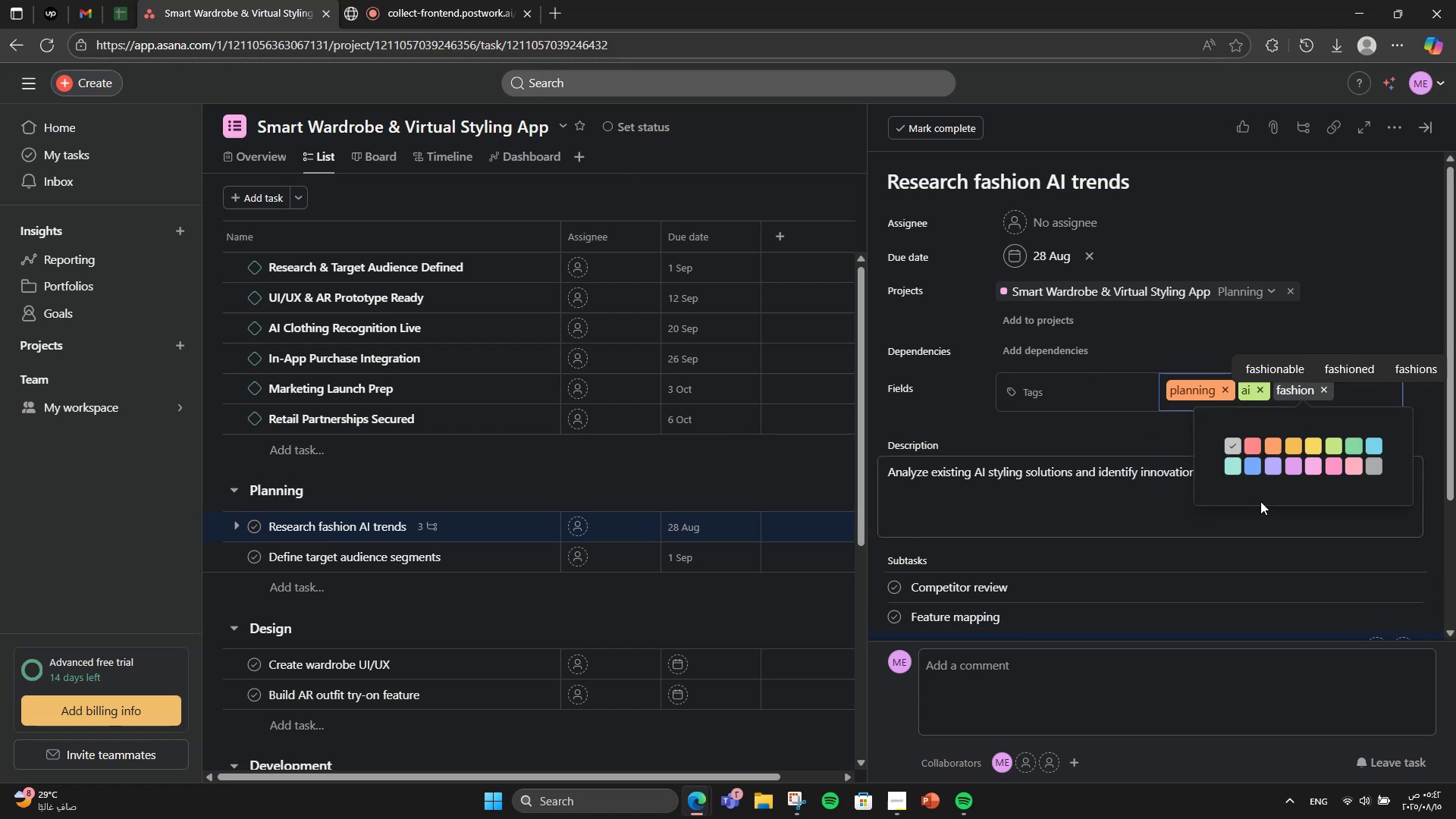 
left_click([1271, 467])
 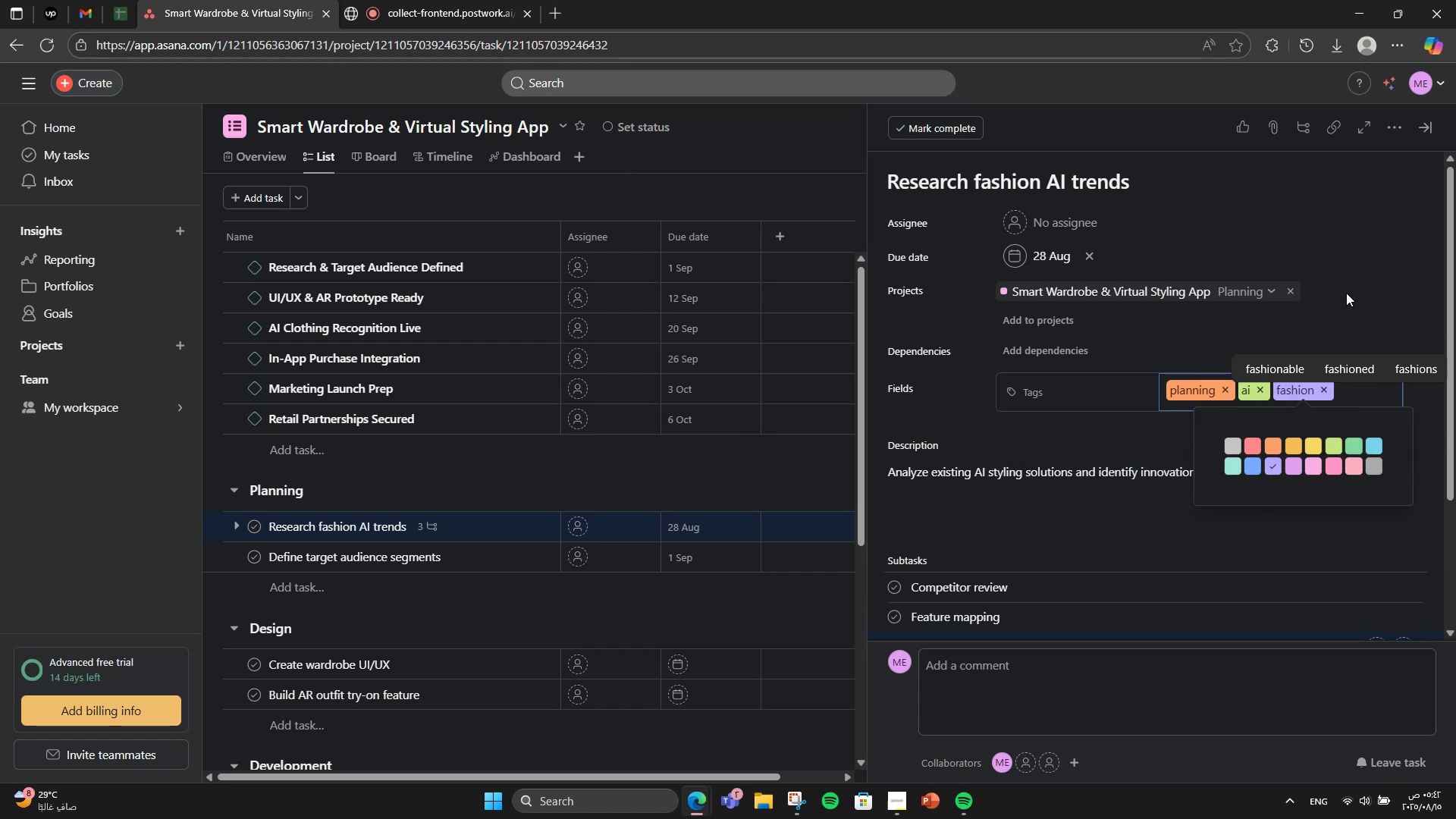 
left_click([1352, 273])
 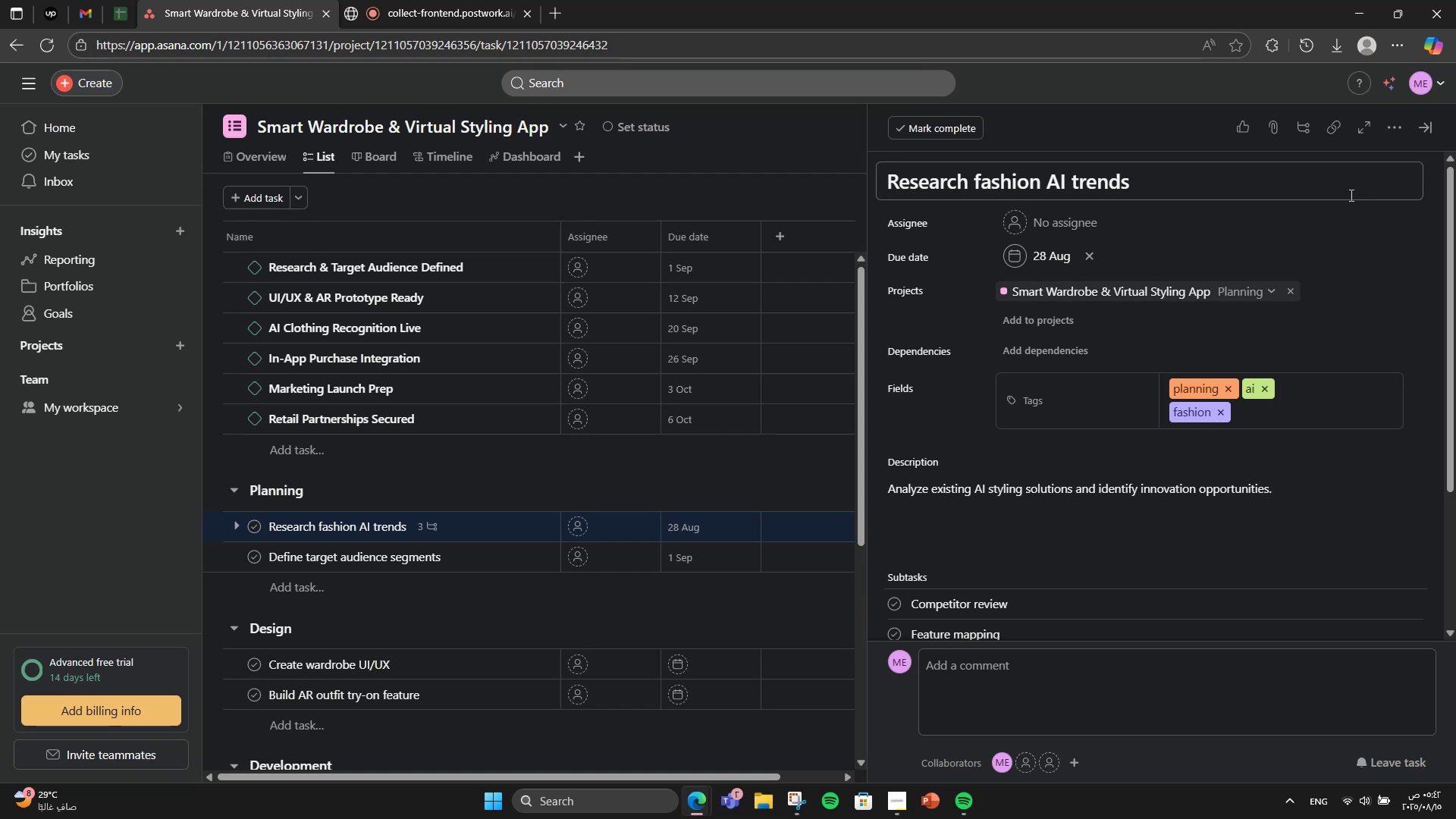 
wait(7.79)
 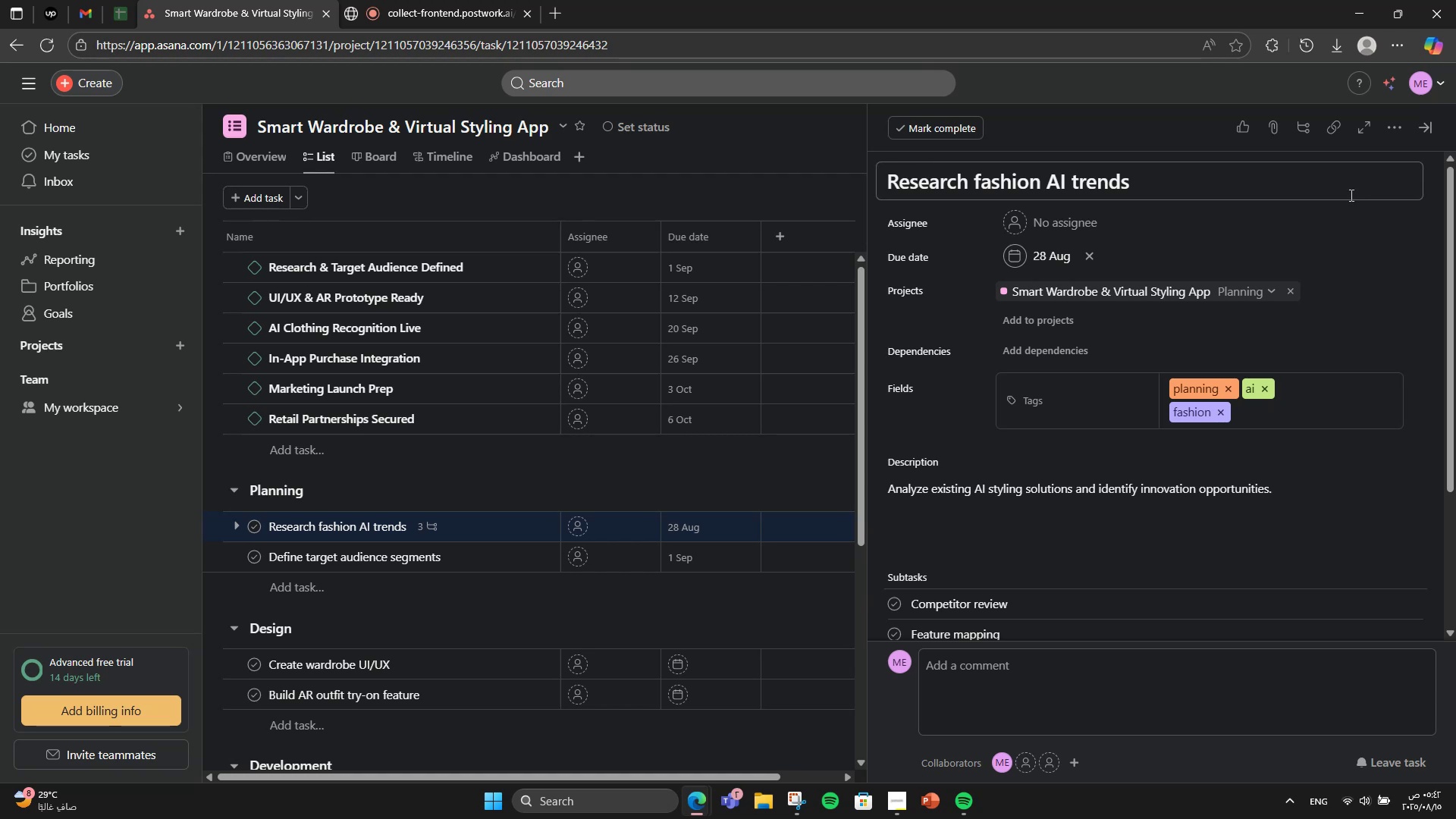 
left_click([1349, 246])
 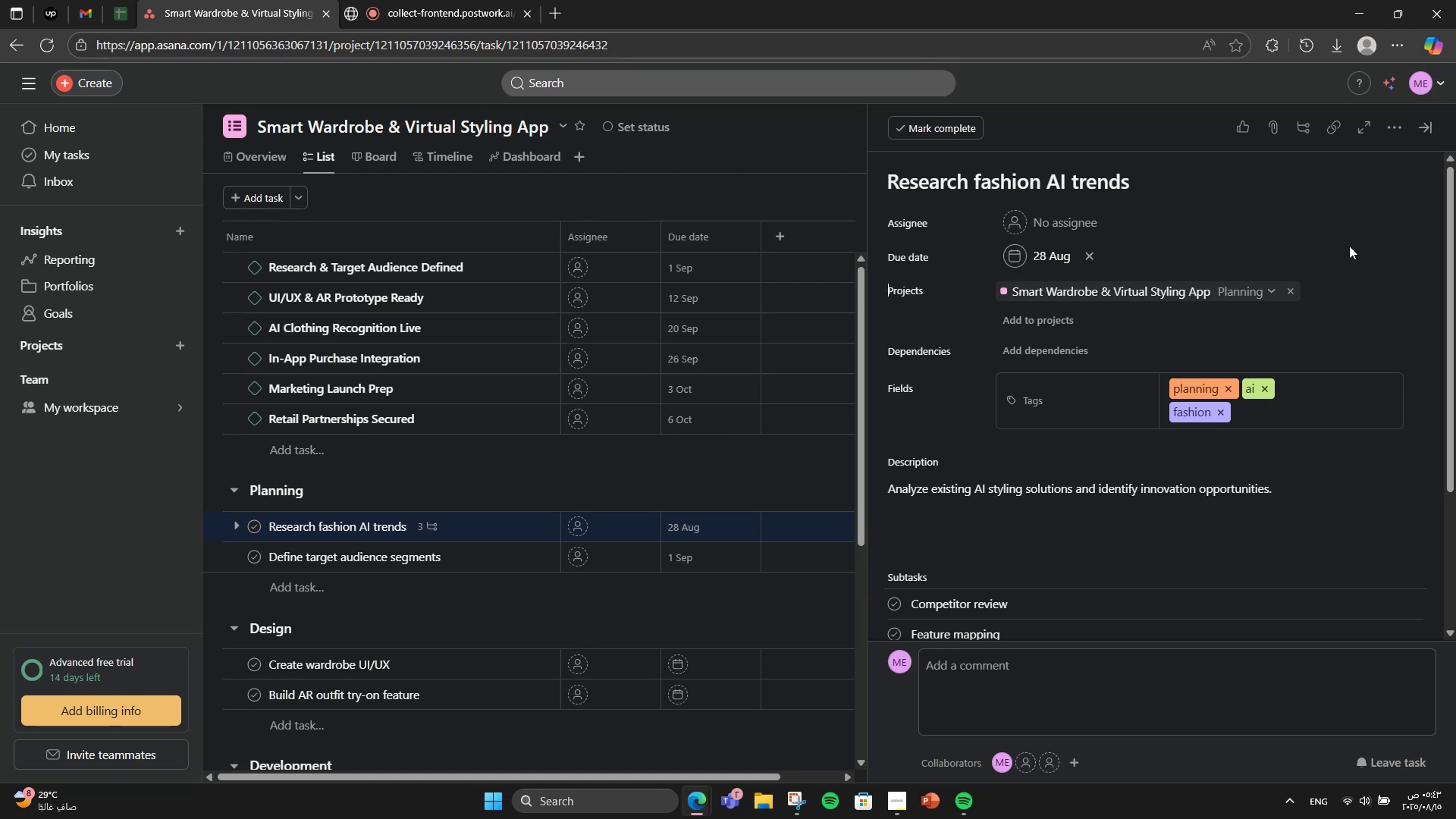 
scroll: coordinate [1341, 263], scroll_direction: down, amount: 7.0
 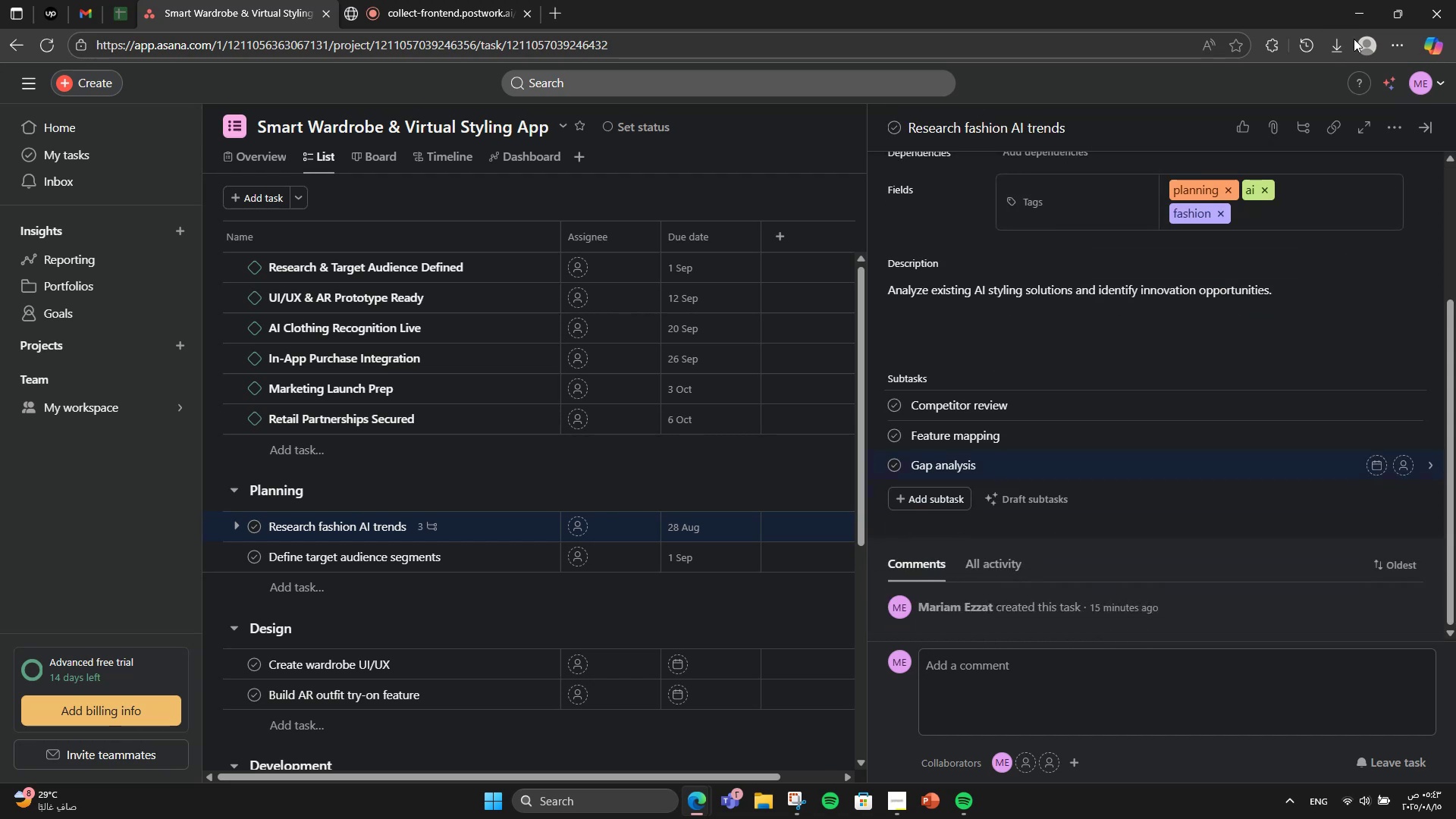 
left_click([1432, 119])
 